 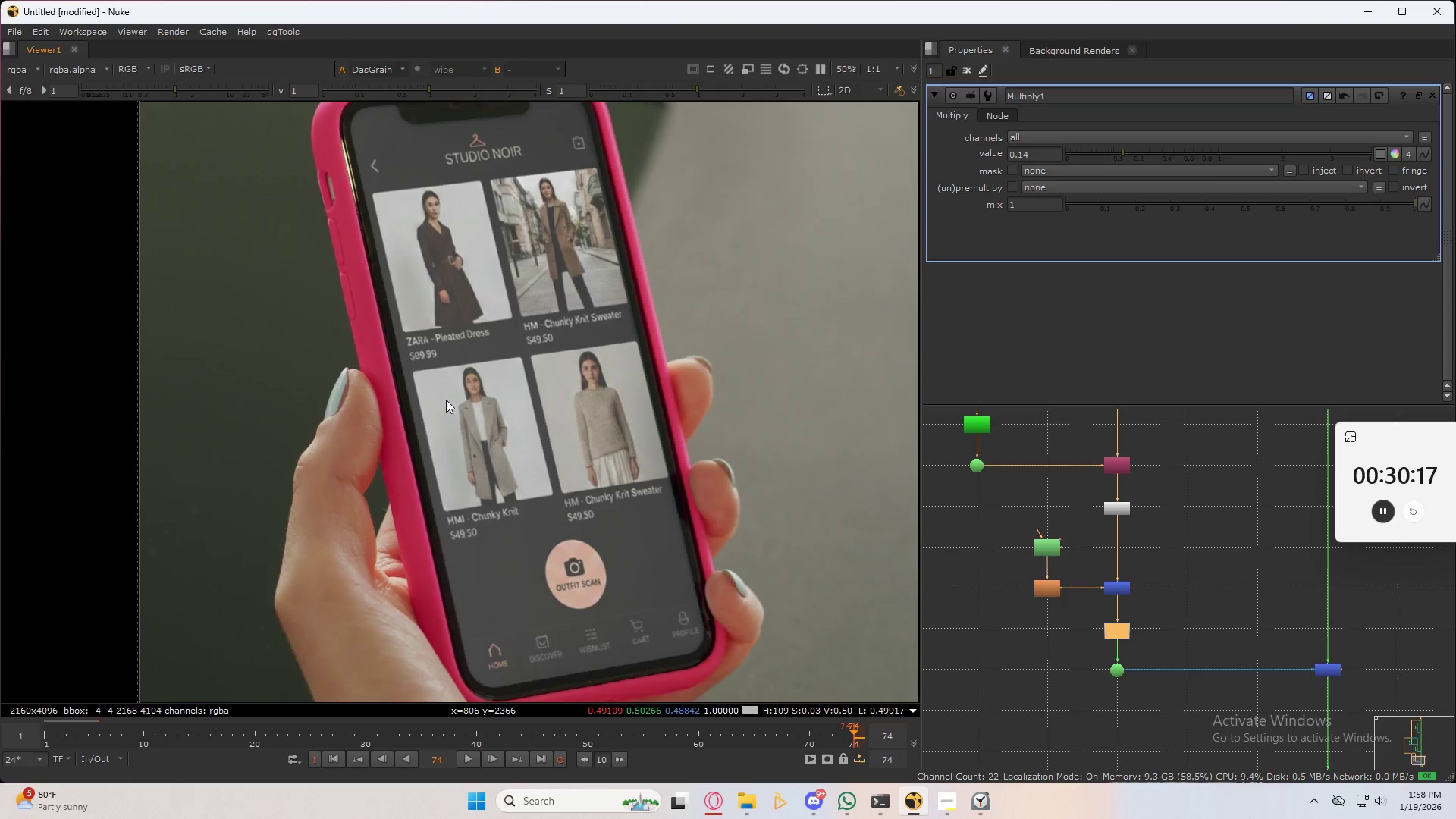 
left_click([495, 453])
 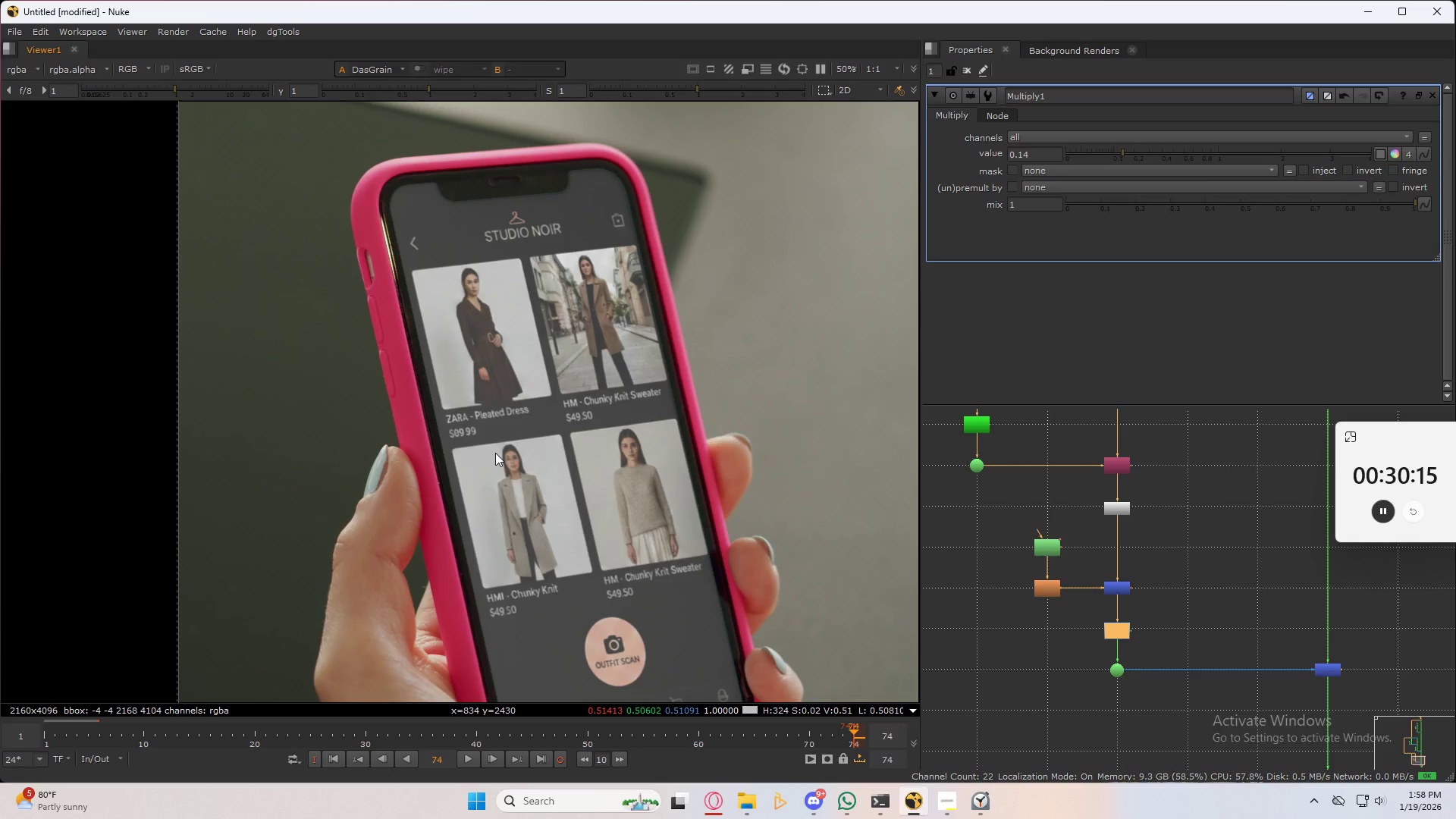 
left_click([495, 453])
 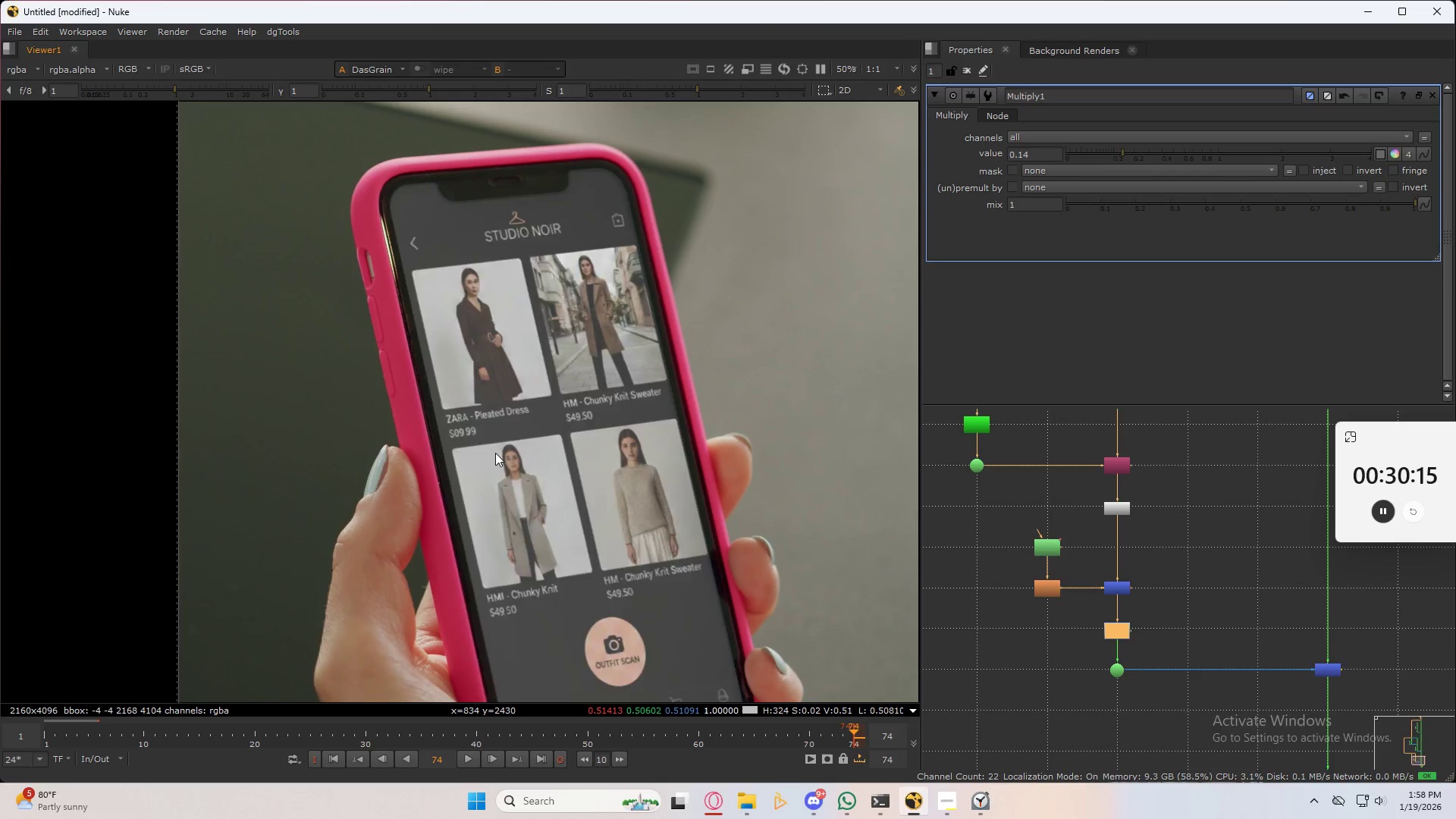 
type(32)
 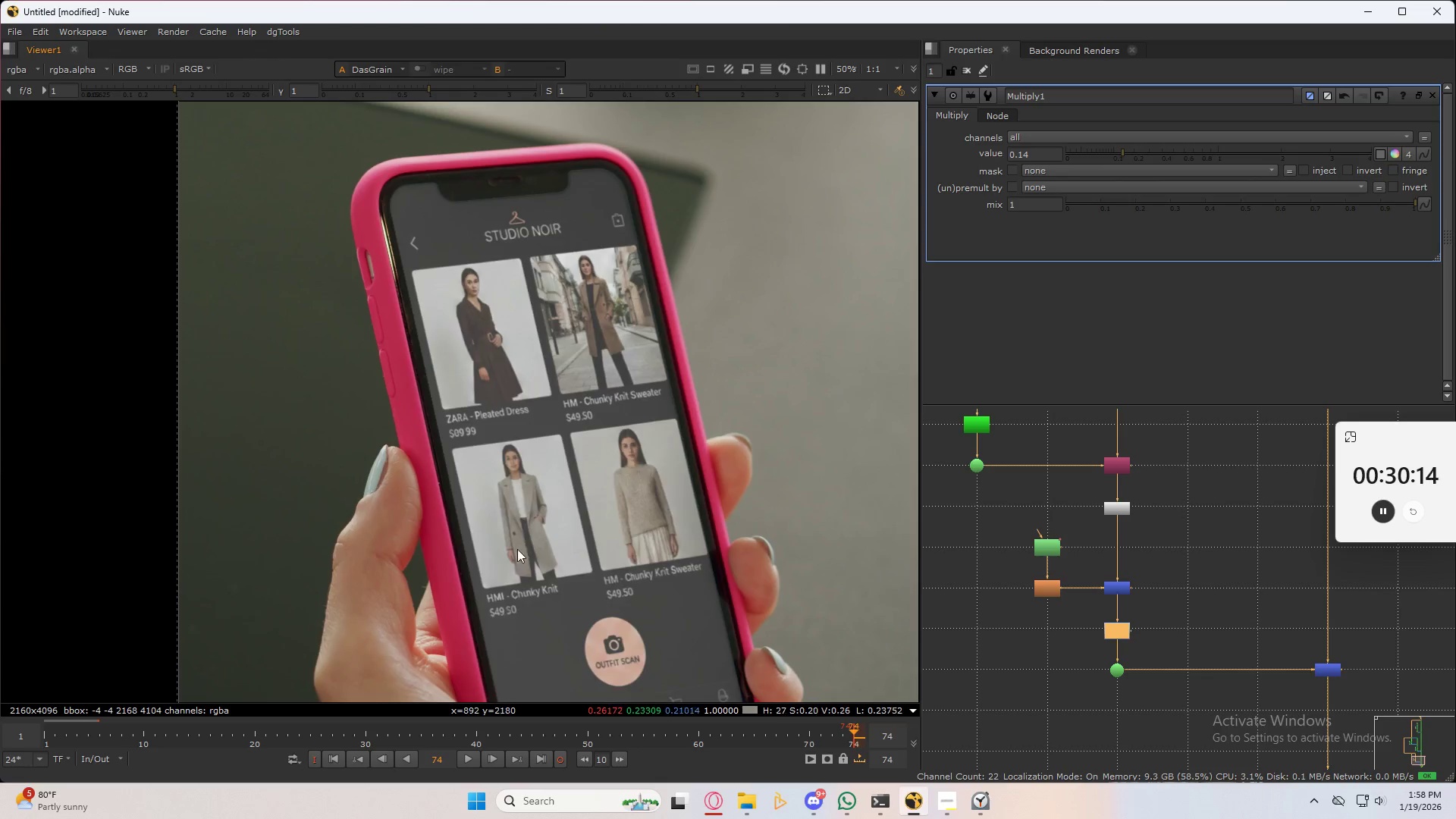 
type(323)
 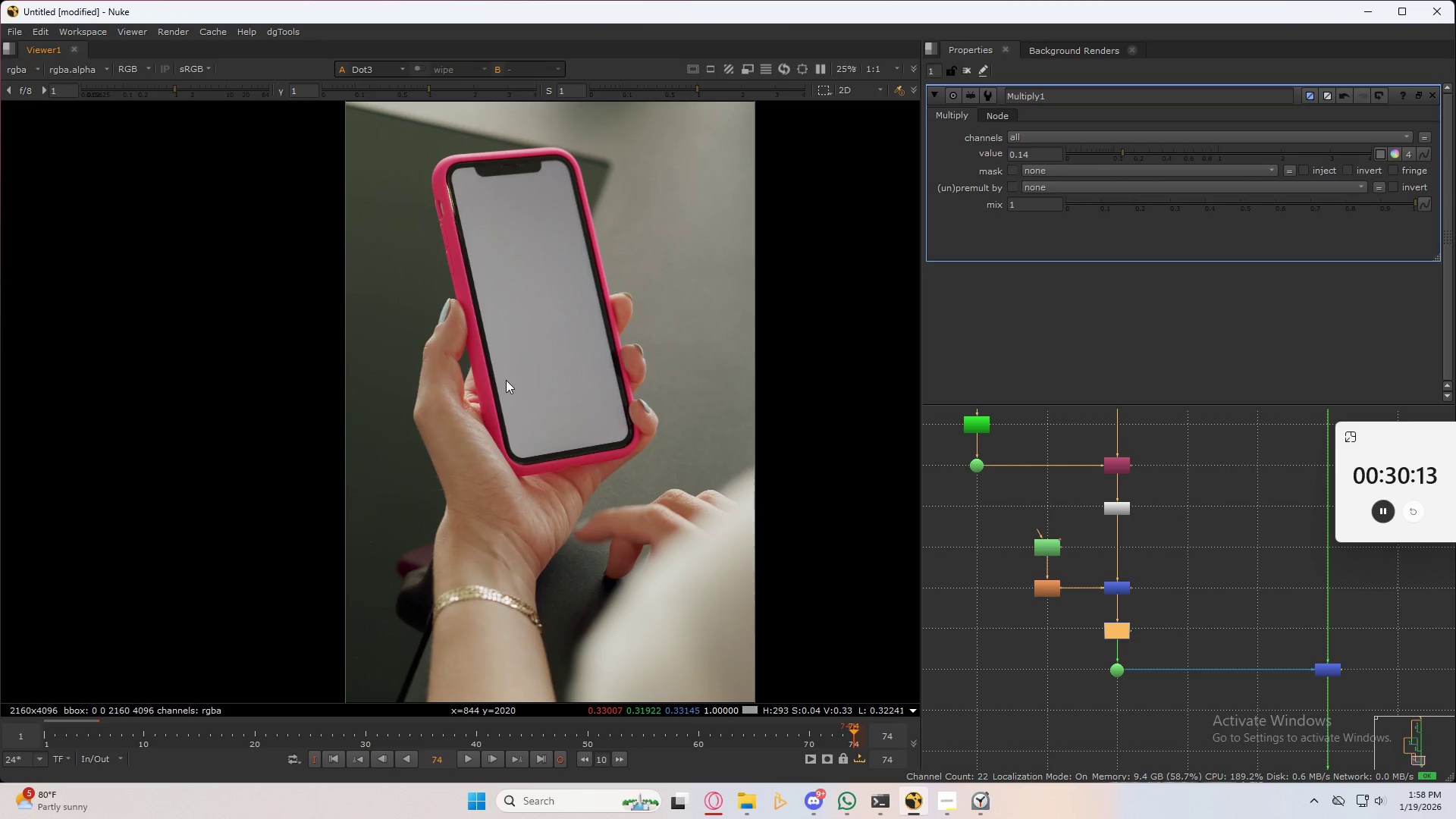 
scroll: coordinate [512, 363], scroll_direction: down, amount: 4.0
 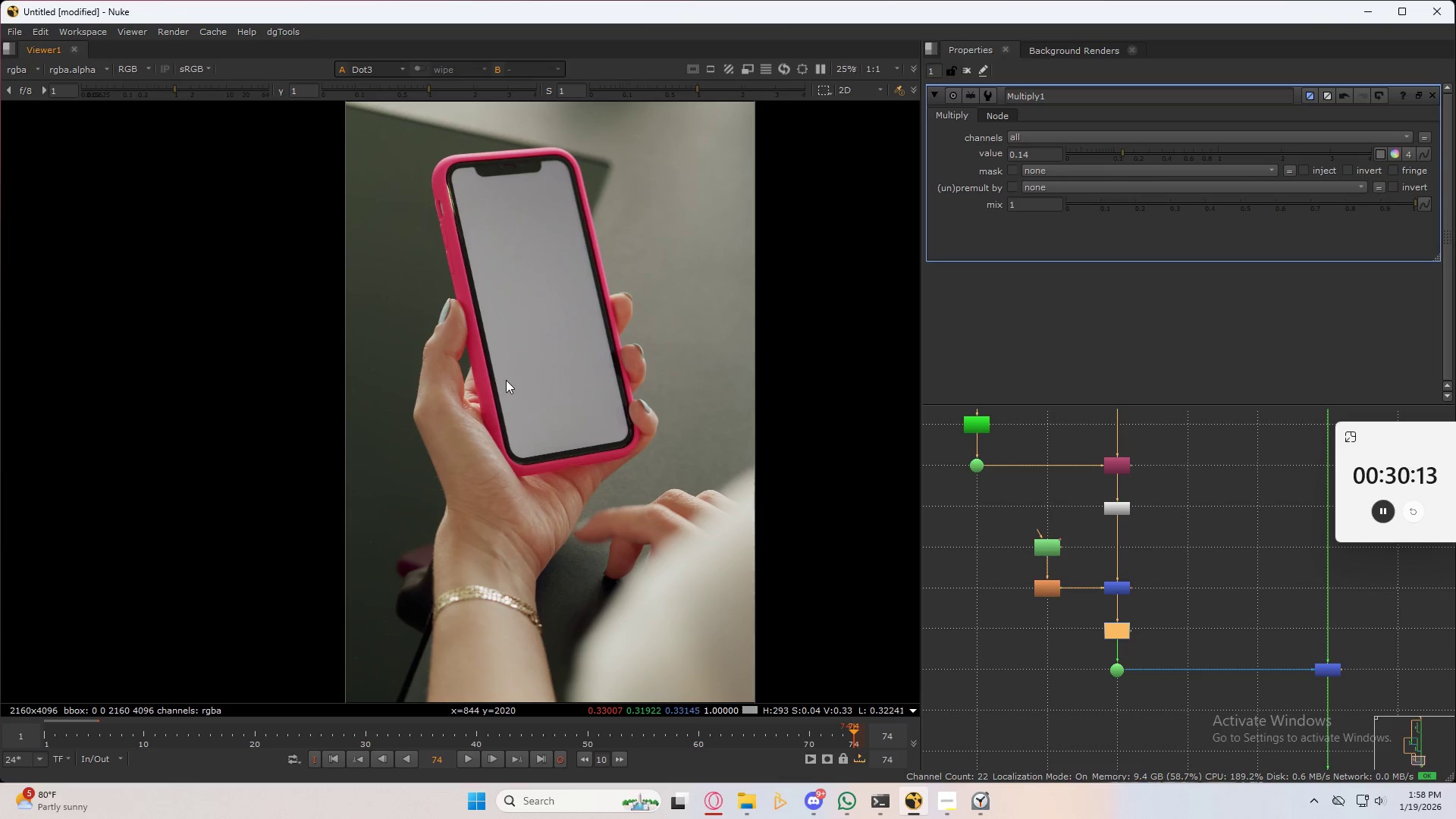 
key(2)
 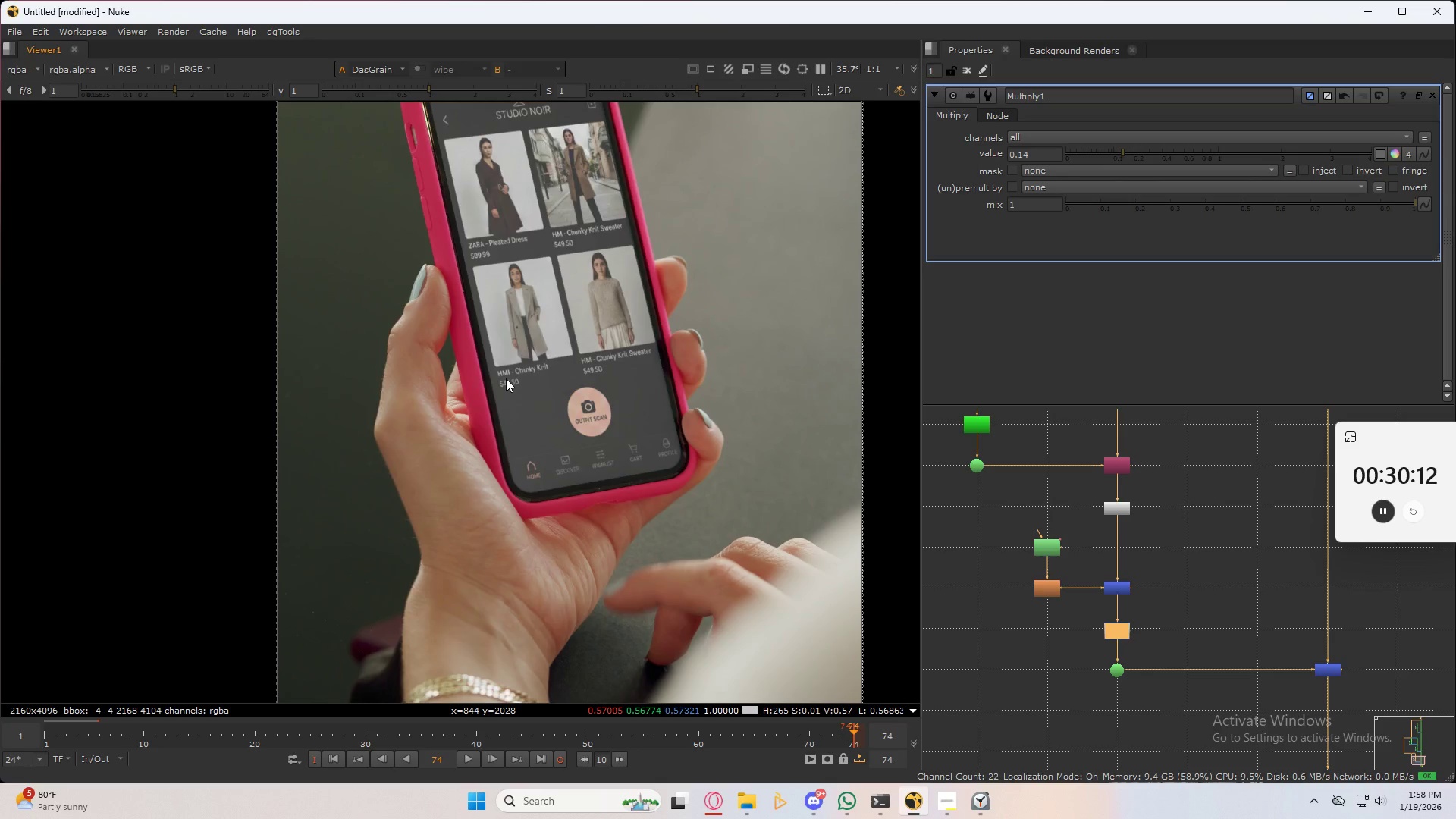 
scroll: coordinate [506, 378], scroll_direction: up, amount: 2.0
 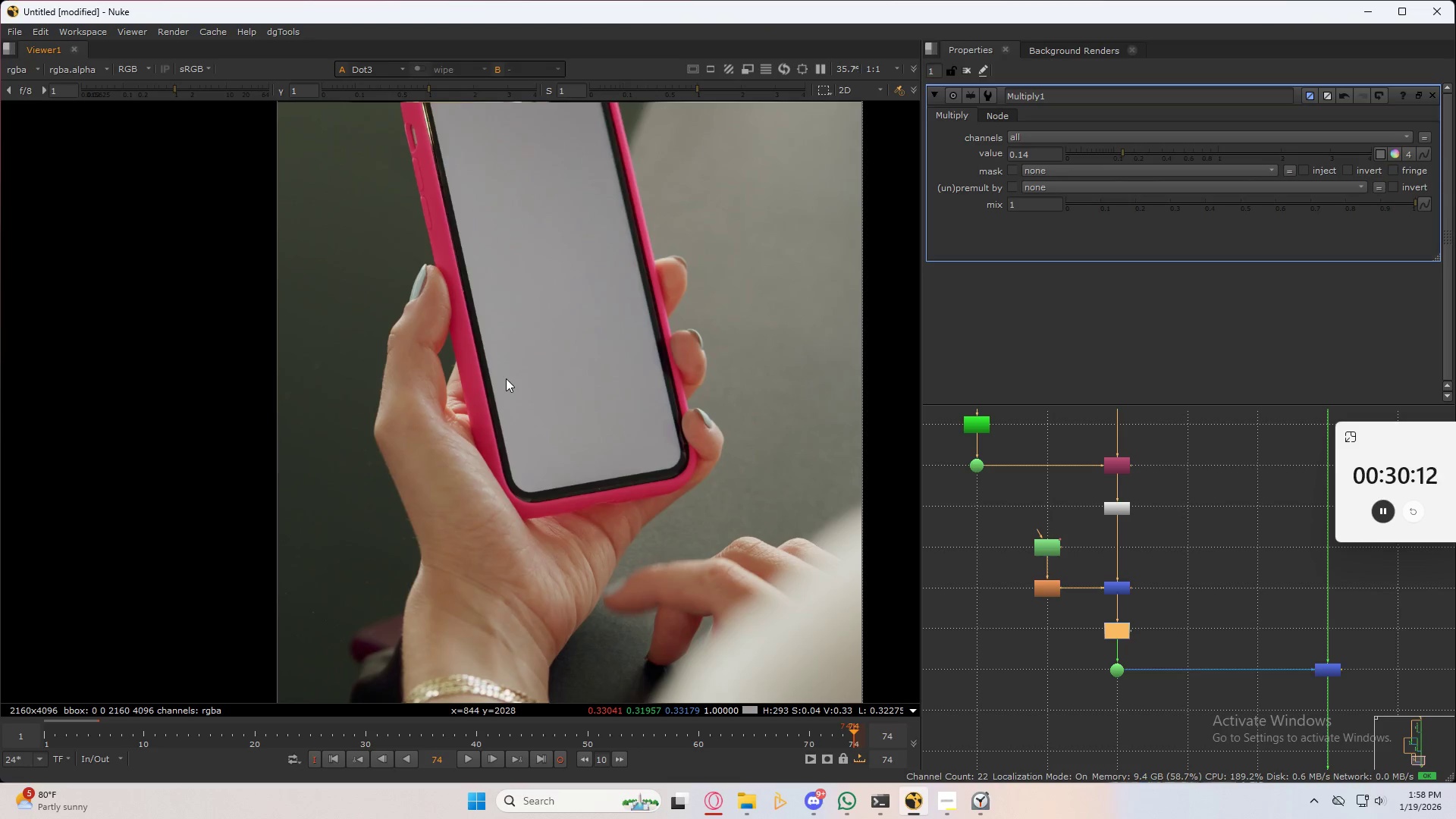 
type(32)
 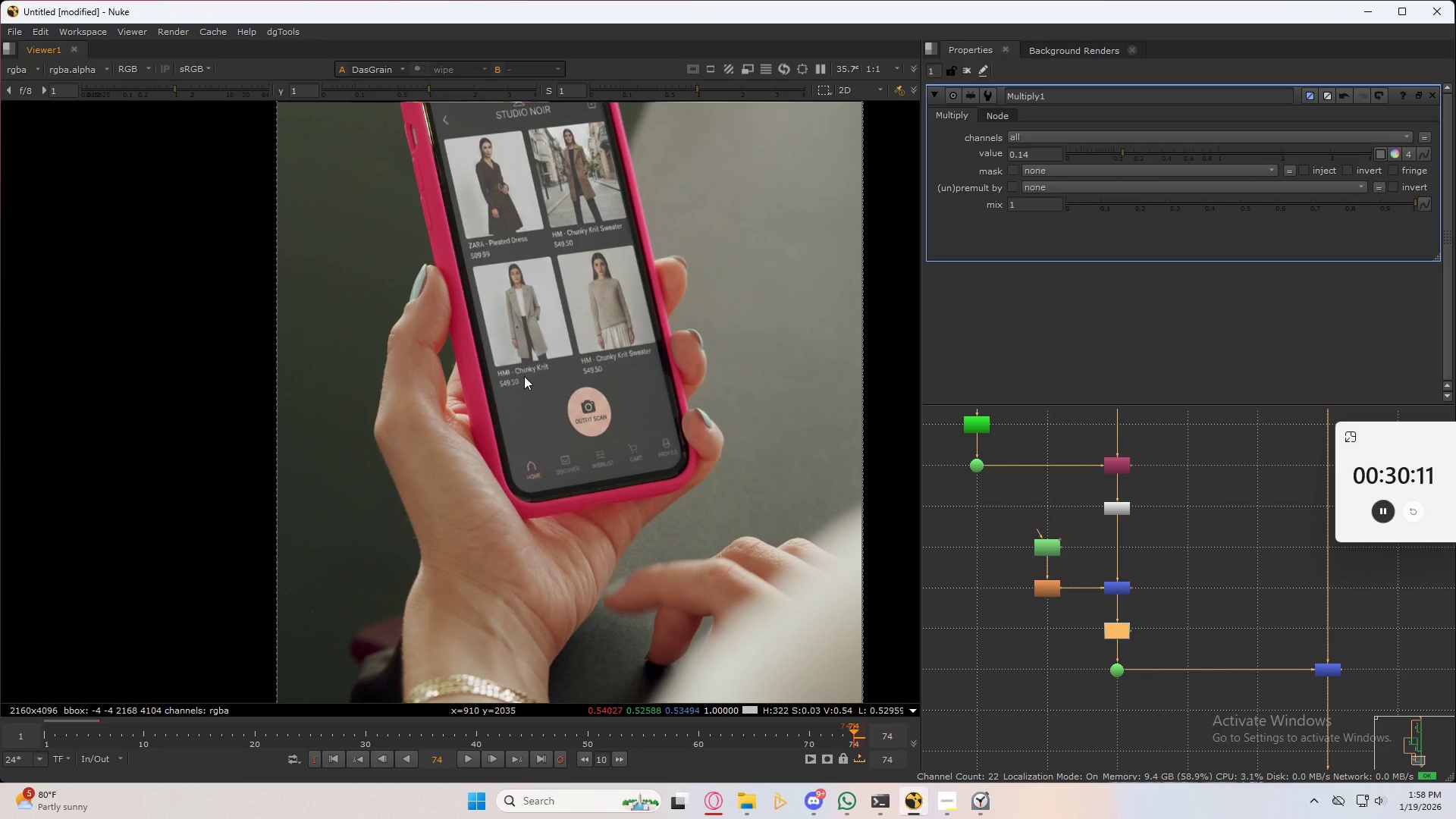 
scroll: coordinate [522, 378], scroll_direction: down, amount: 1.0
 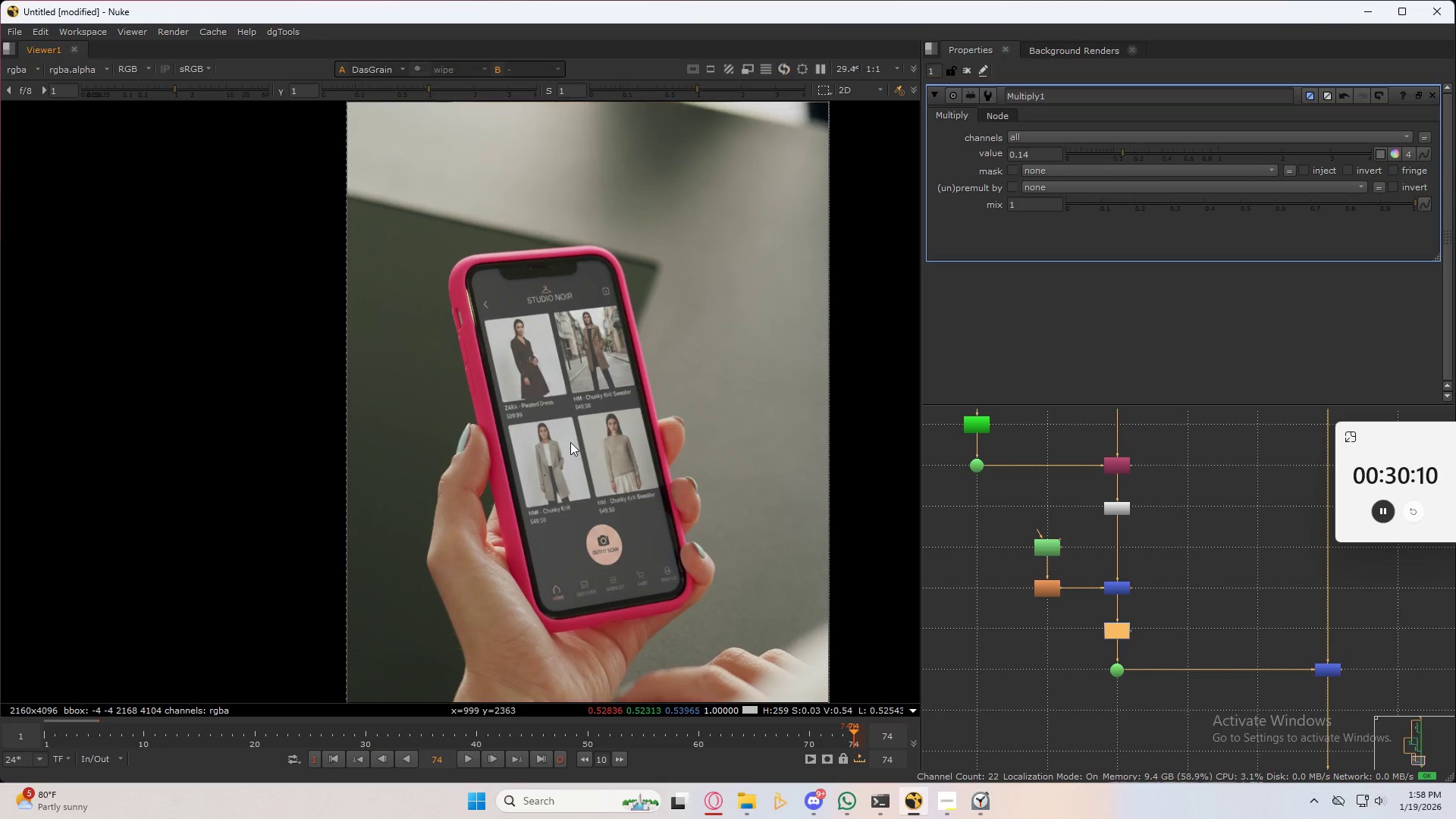 
key(3)
 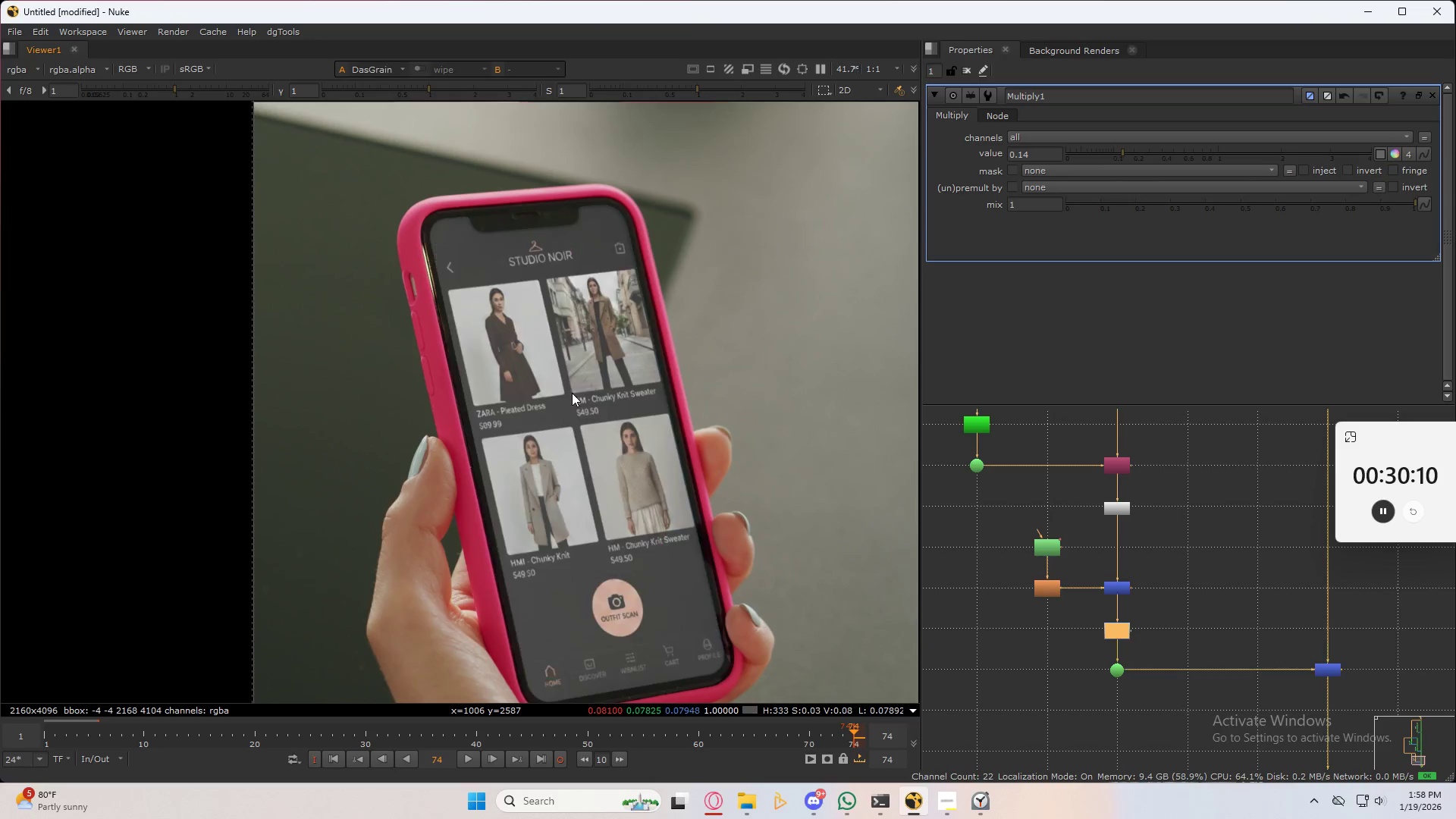 
scroll: coordinate [572, 393], scroll_direction: up, amount: 2.0
 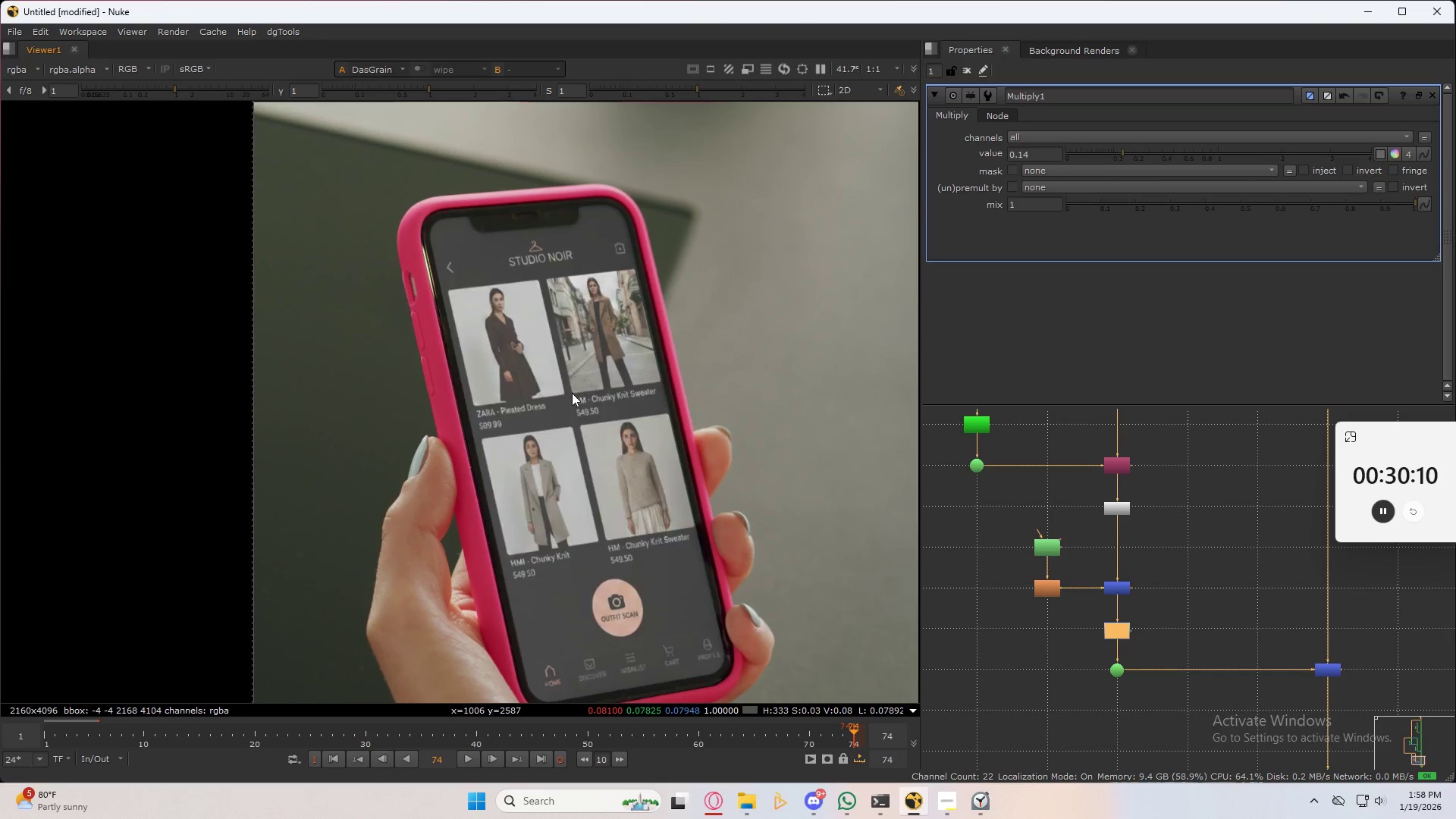 
type(23232)
 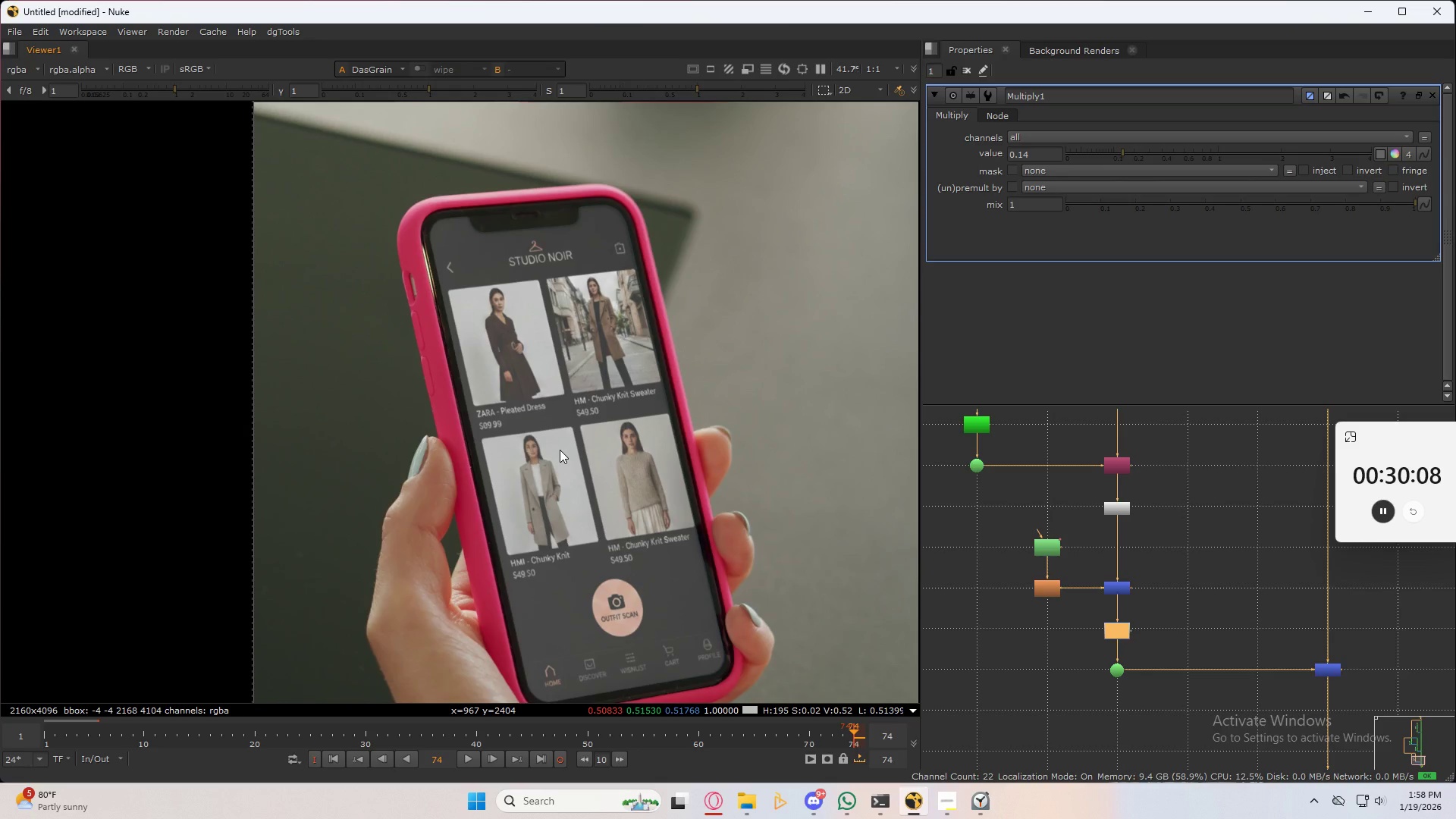 
scroll: coordinate [561, 451], scroll_direction: down, amount: 4.0
 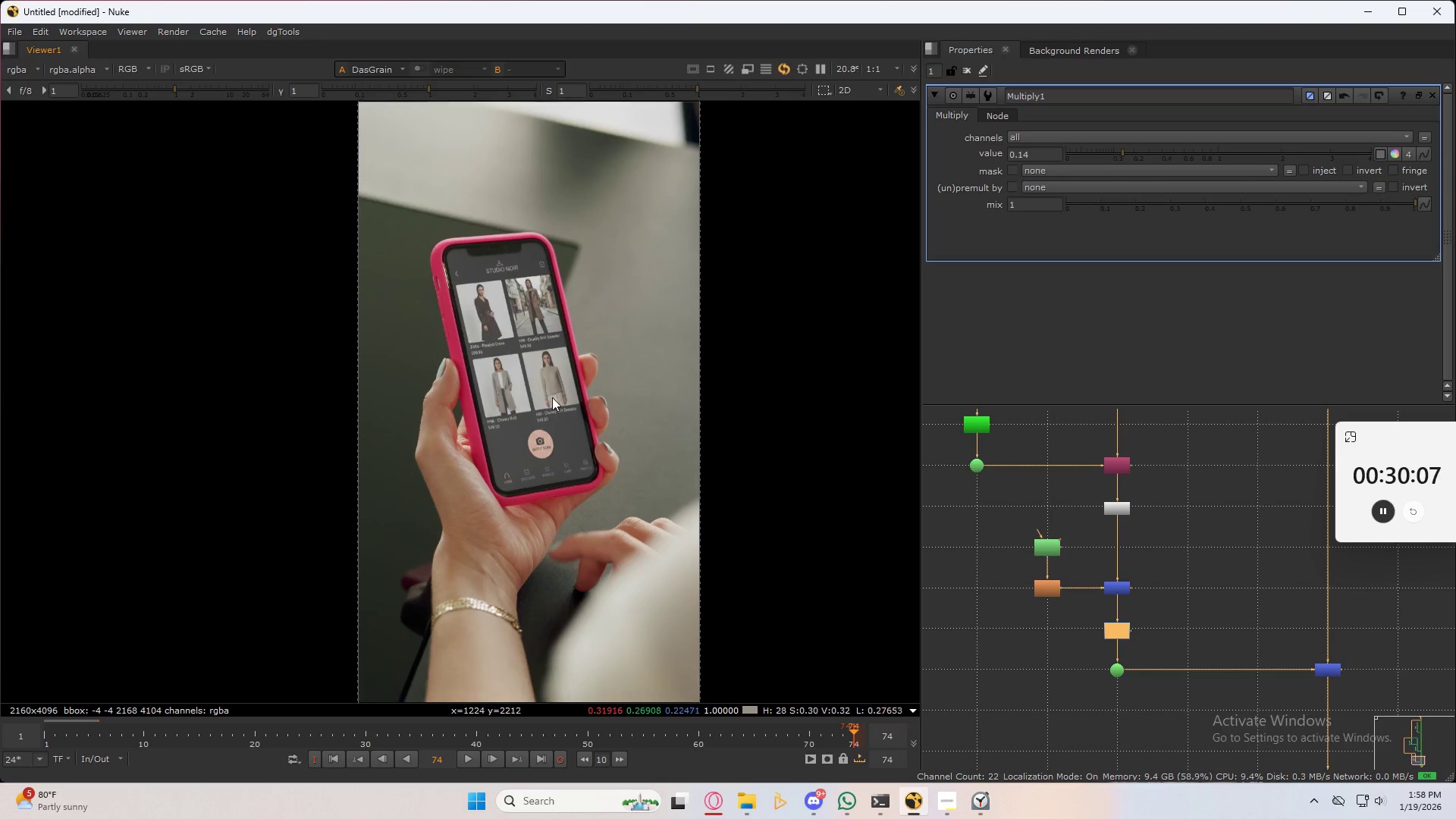 
scroll: coordinate [554, 401], scroll_direction: up, amount: 2.0
 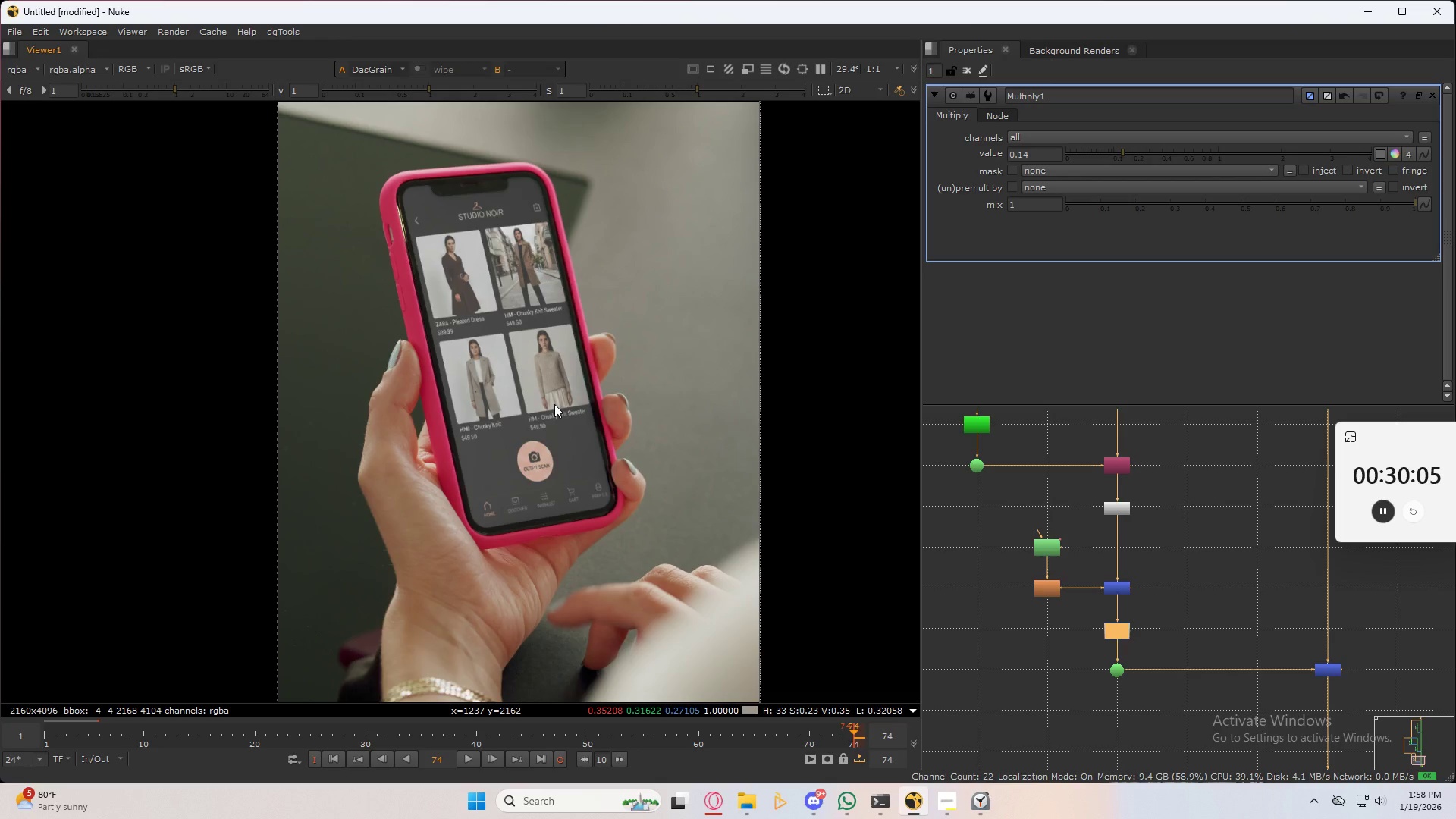 
type(32)
 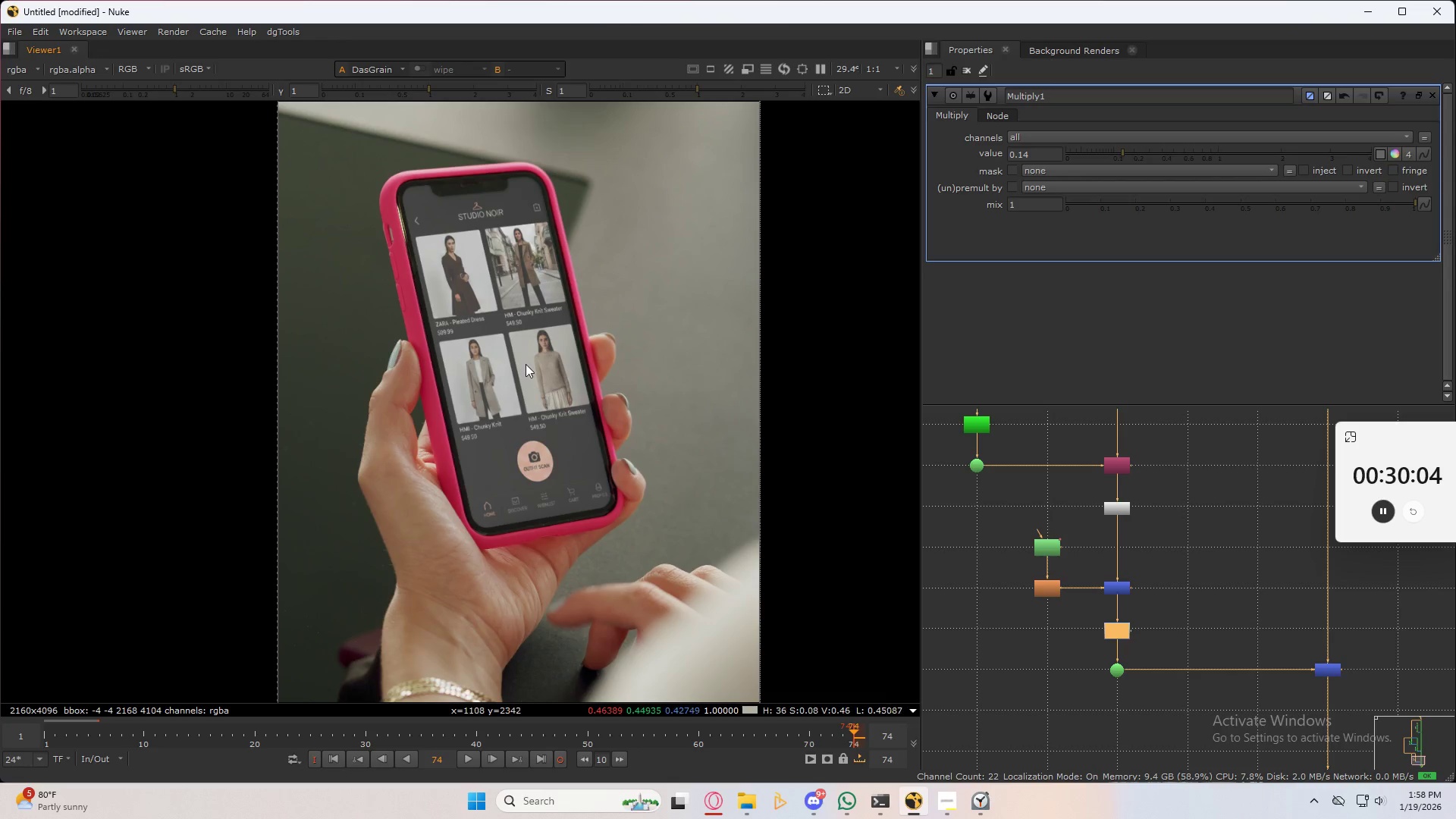 
scroll: coordinate [522, 356], scroll_direction: up, amount: 1.0
 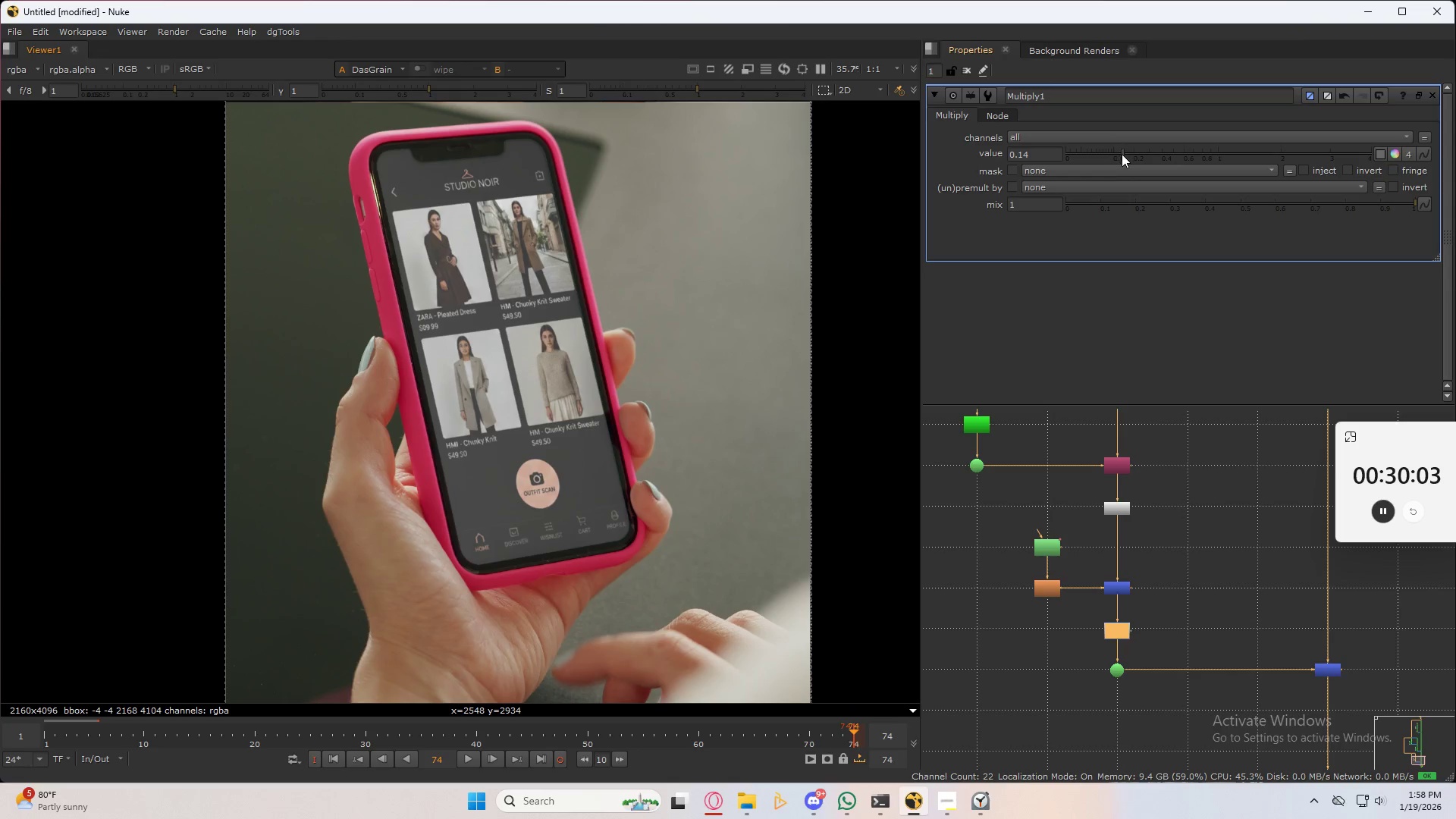 
left_click_drag(start_coordinate=[1123, 152], to_coordinate=[1108, 154])
 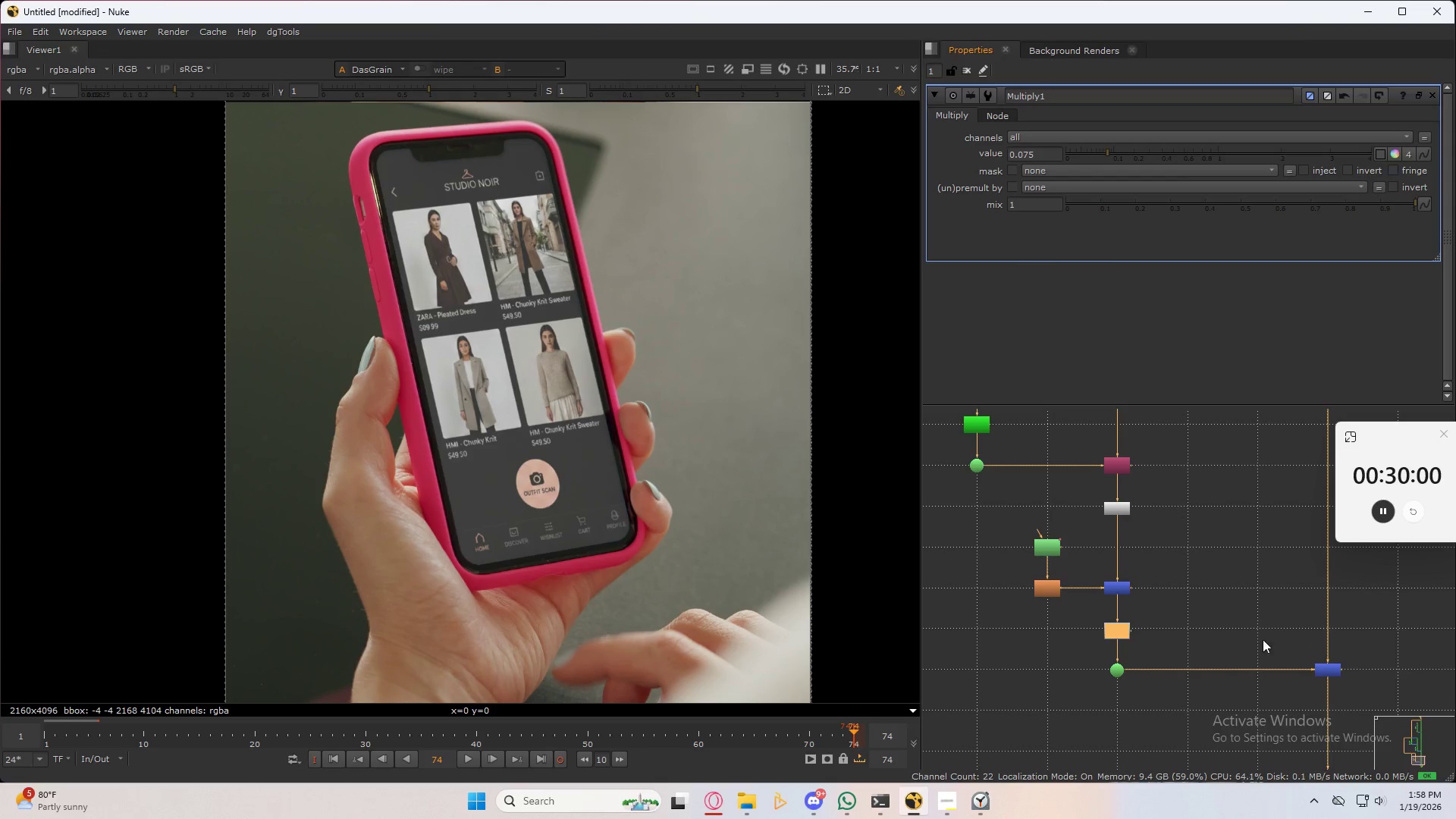 
left_click_drag(start_coordinate=[1260, 630], to_coordinate=[1391, 712])
 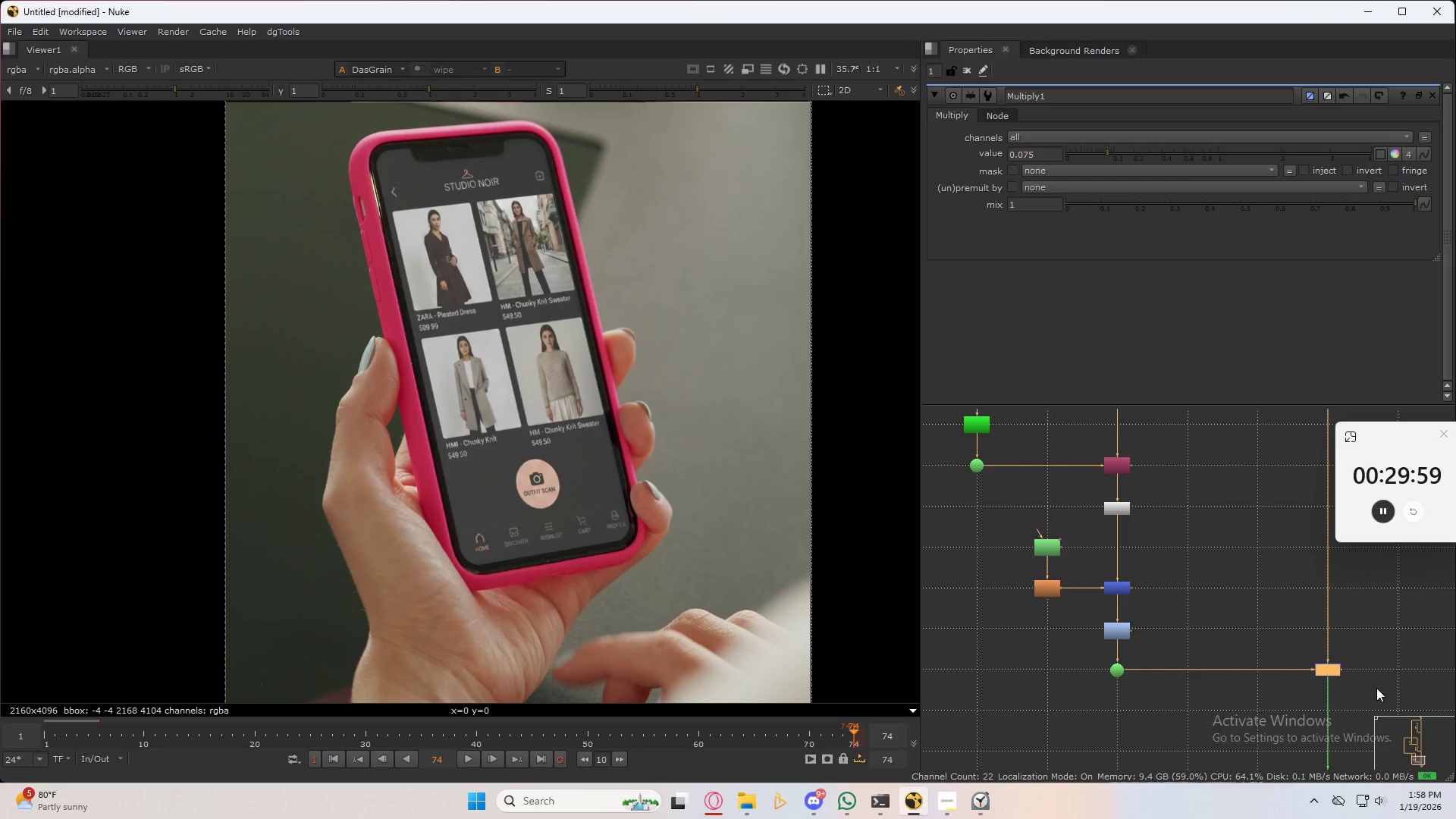 
type(dddd)
 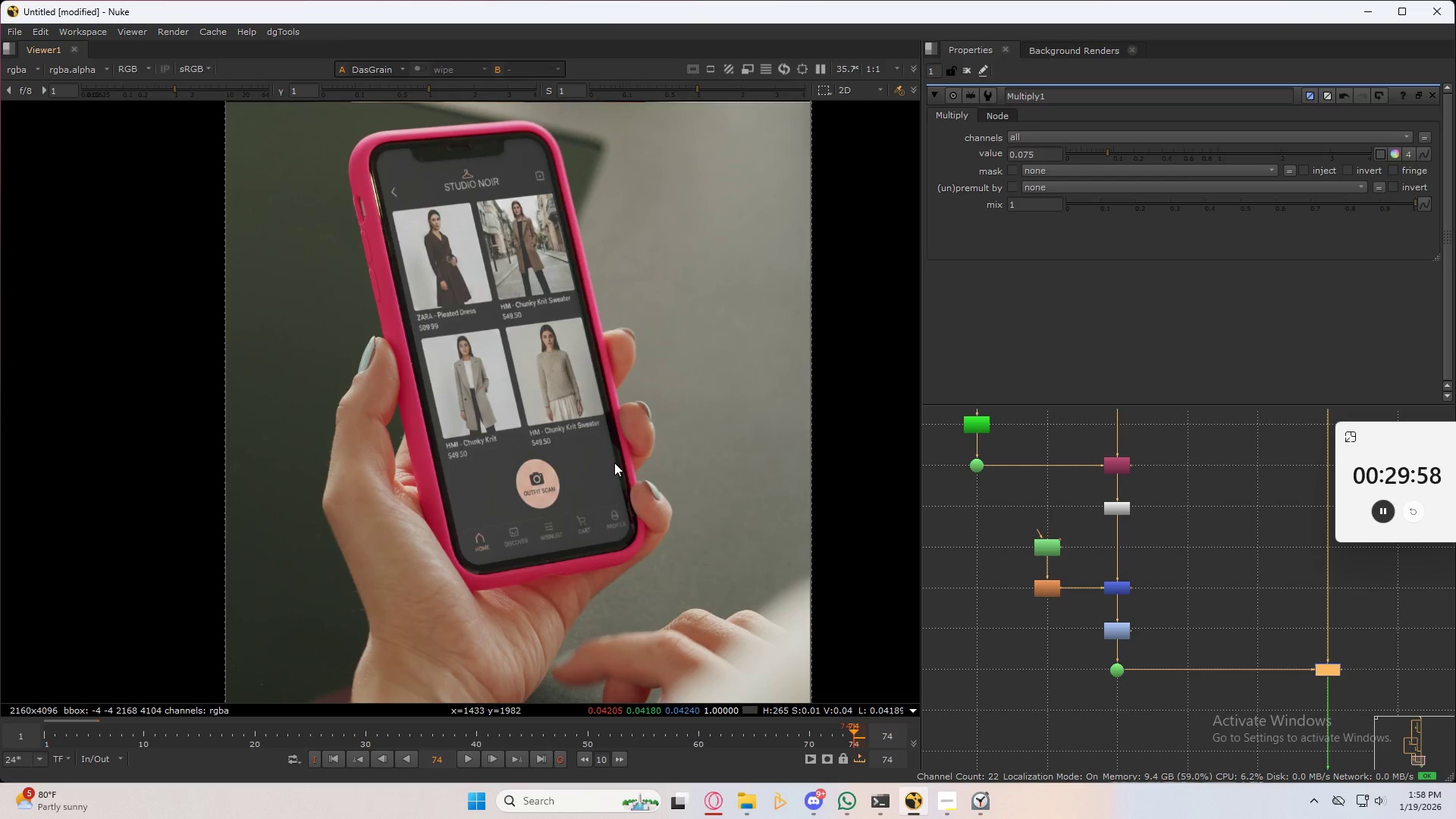 
left_click([607, 435])
 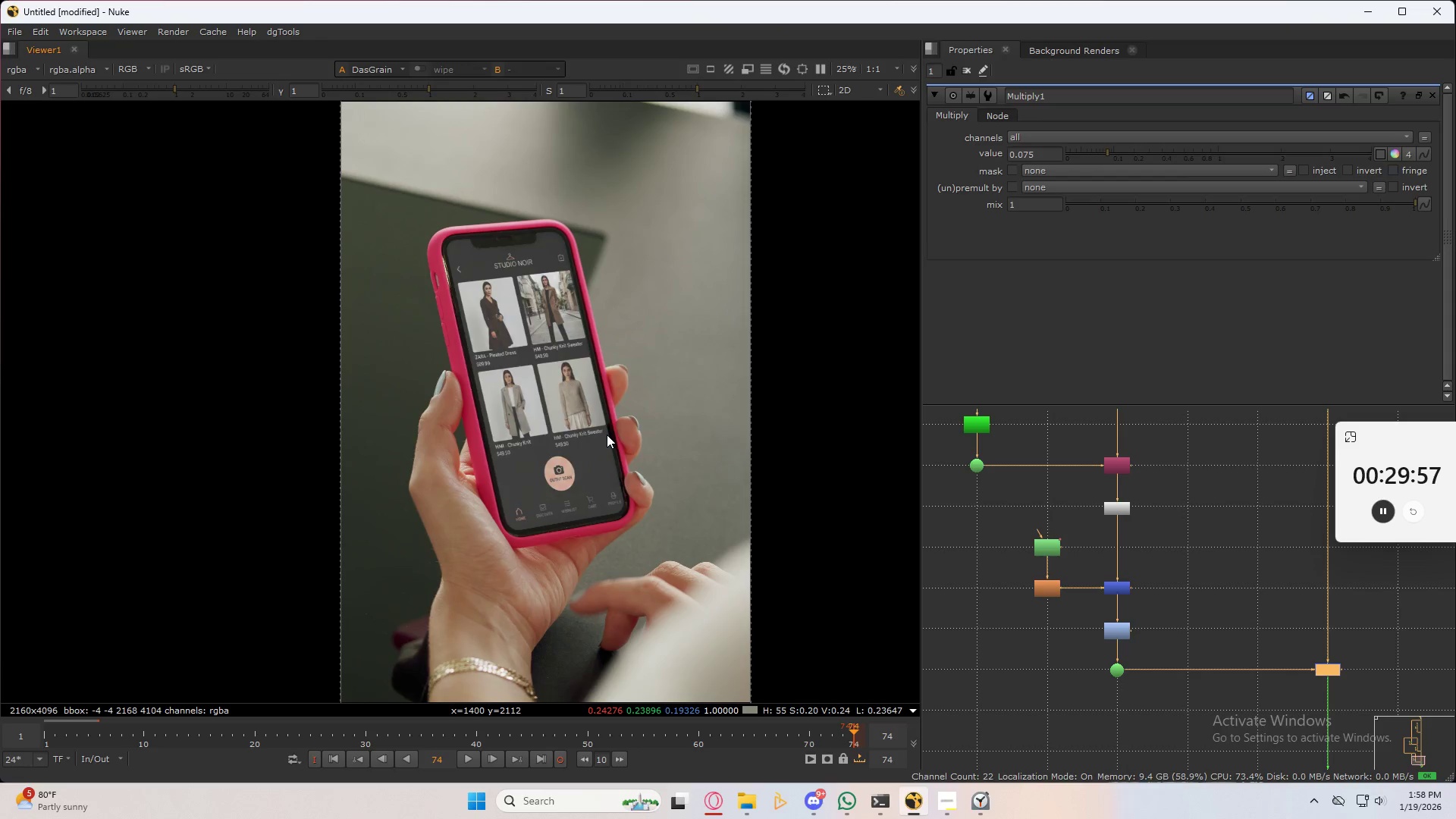 
scroll: coordinate [610, 449], scroll_direction: down, amount: 2.0
 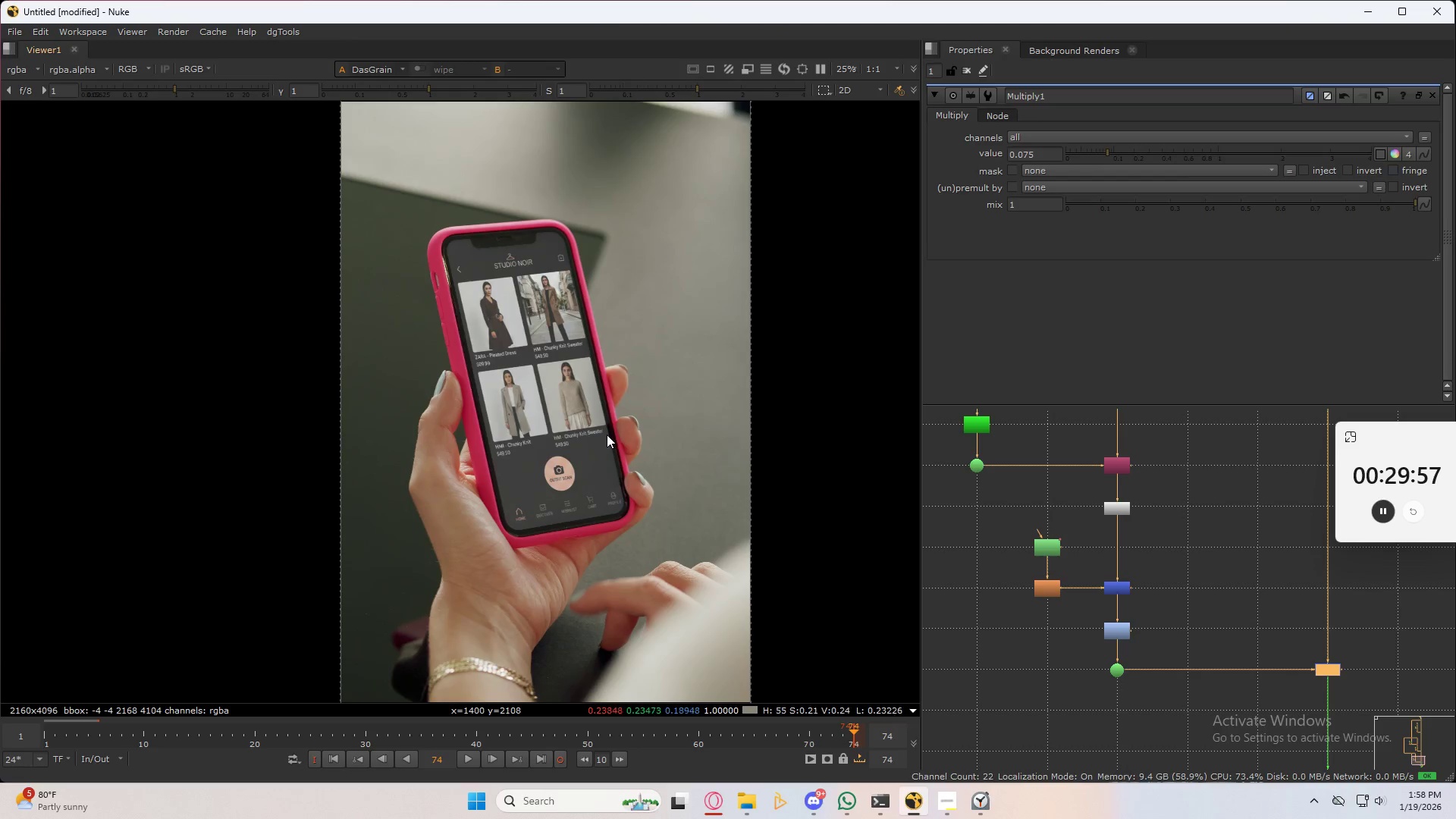 
type(3232 )
 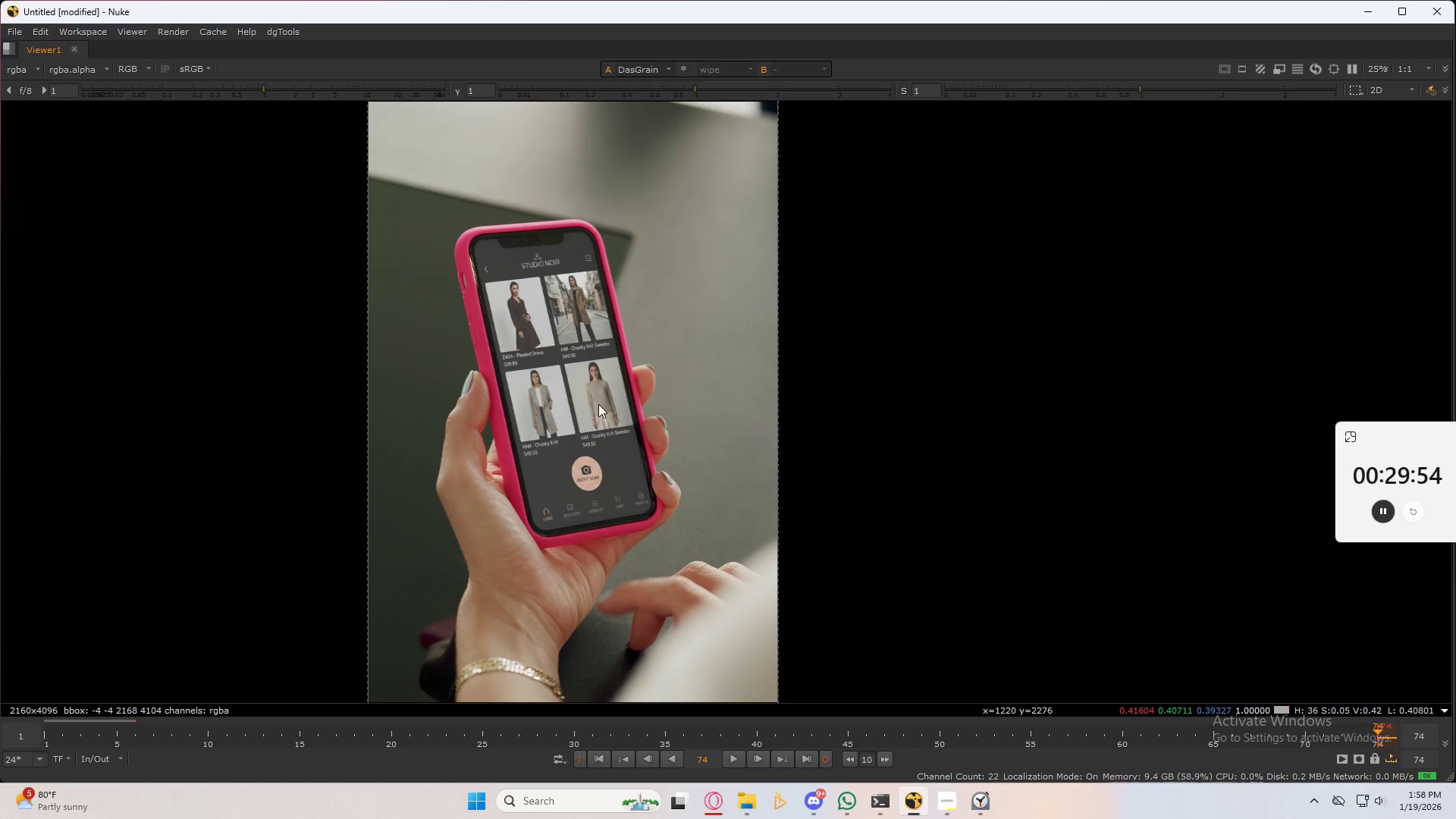 
scroll: coordinate [593, 405], scroll_direction: up, amount: 3.0
 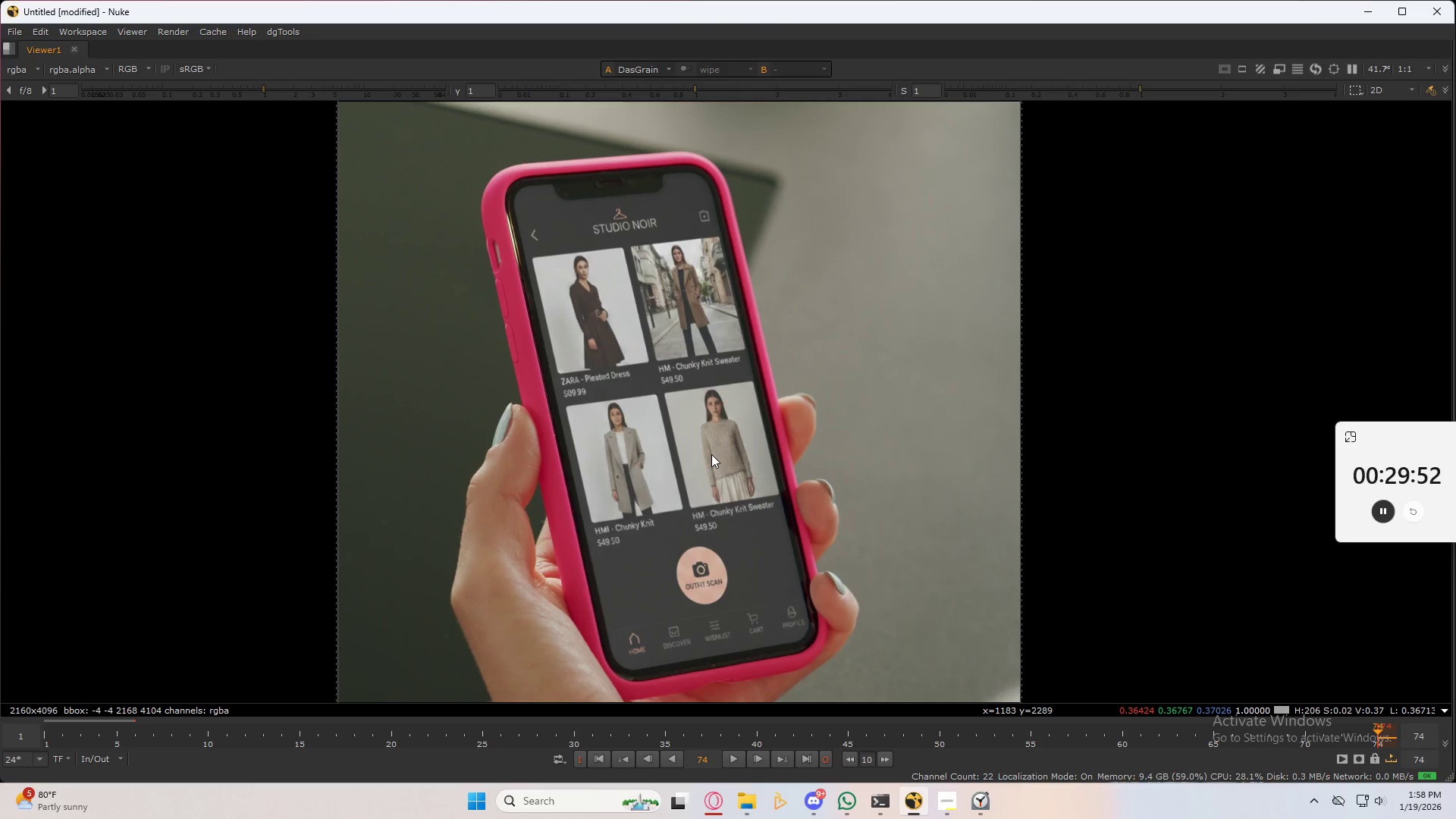 
left_click([711, 454])
 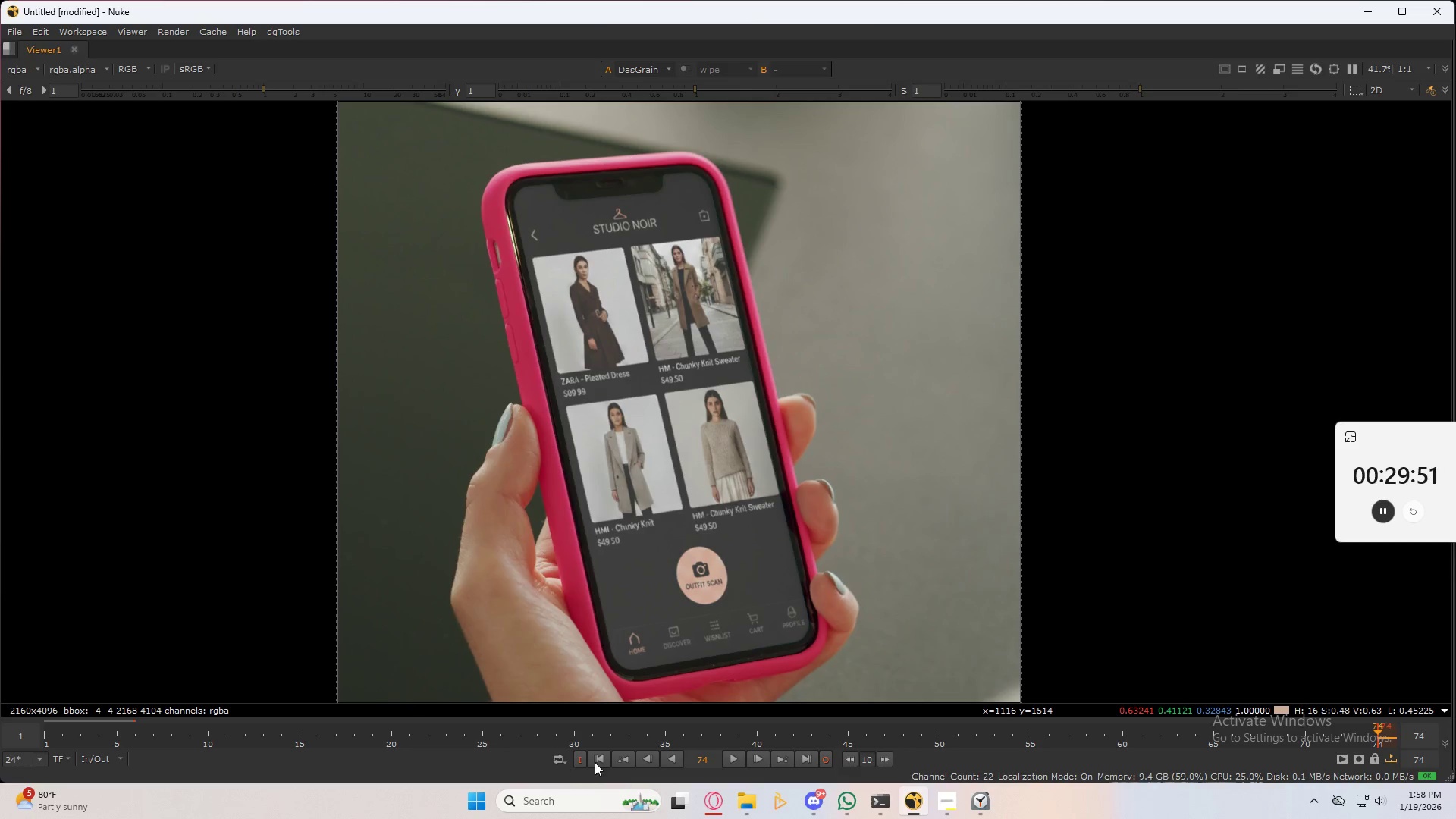 
left_click([599, 762])
 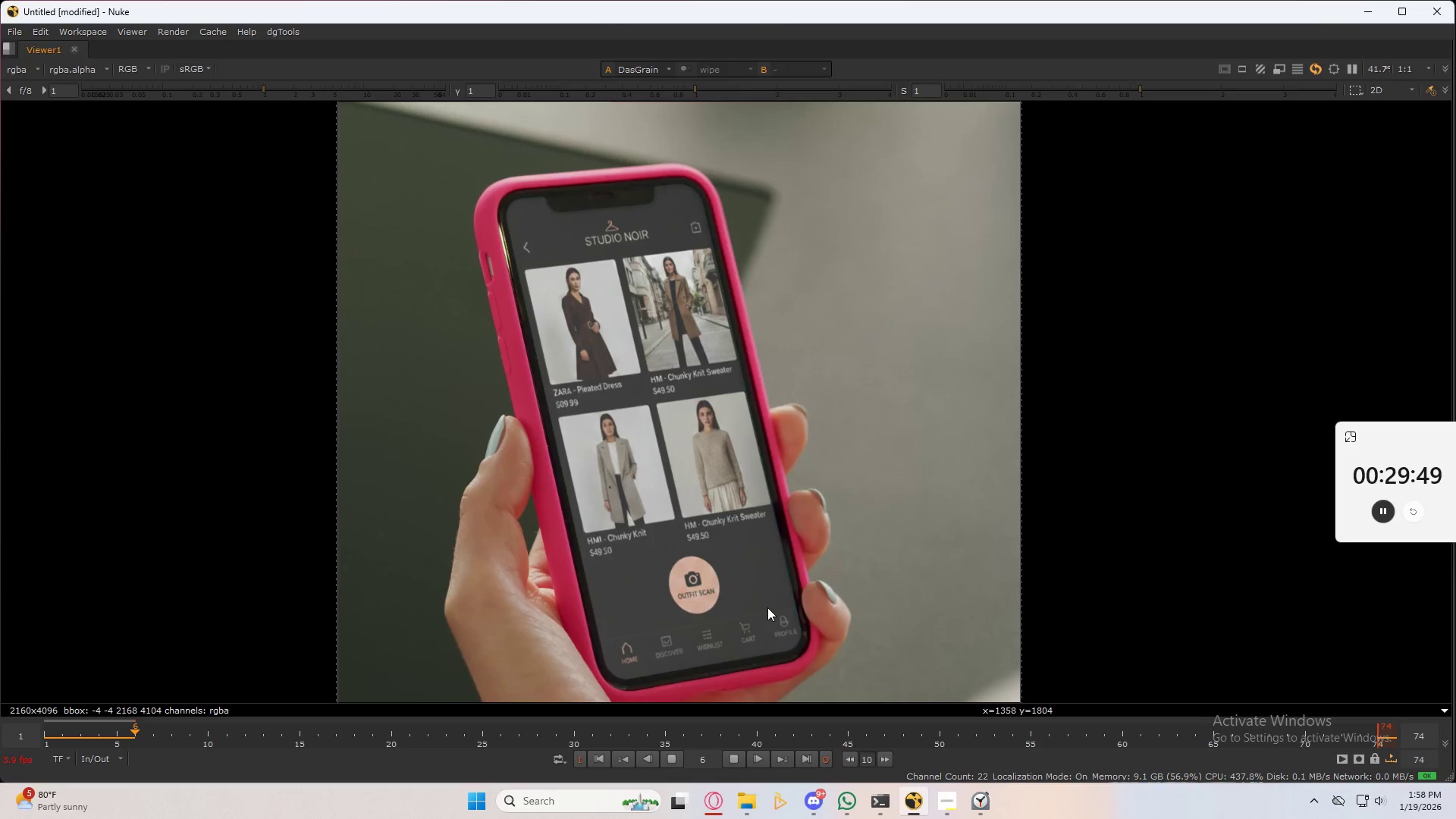 
left_click([733, 761])
 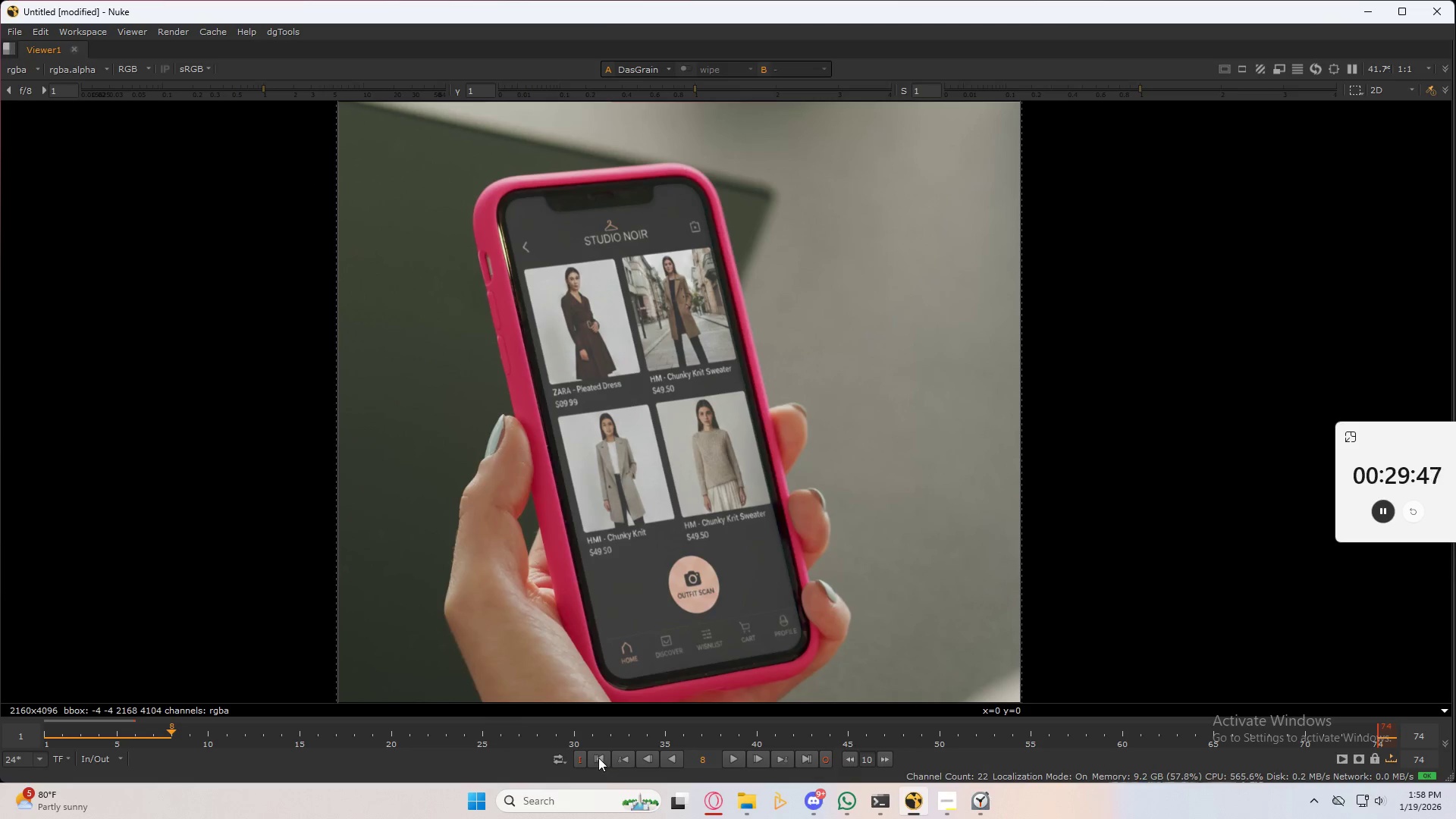 
left_click([598, 758])
 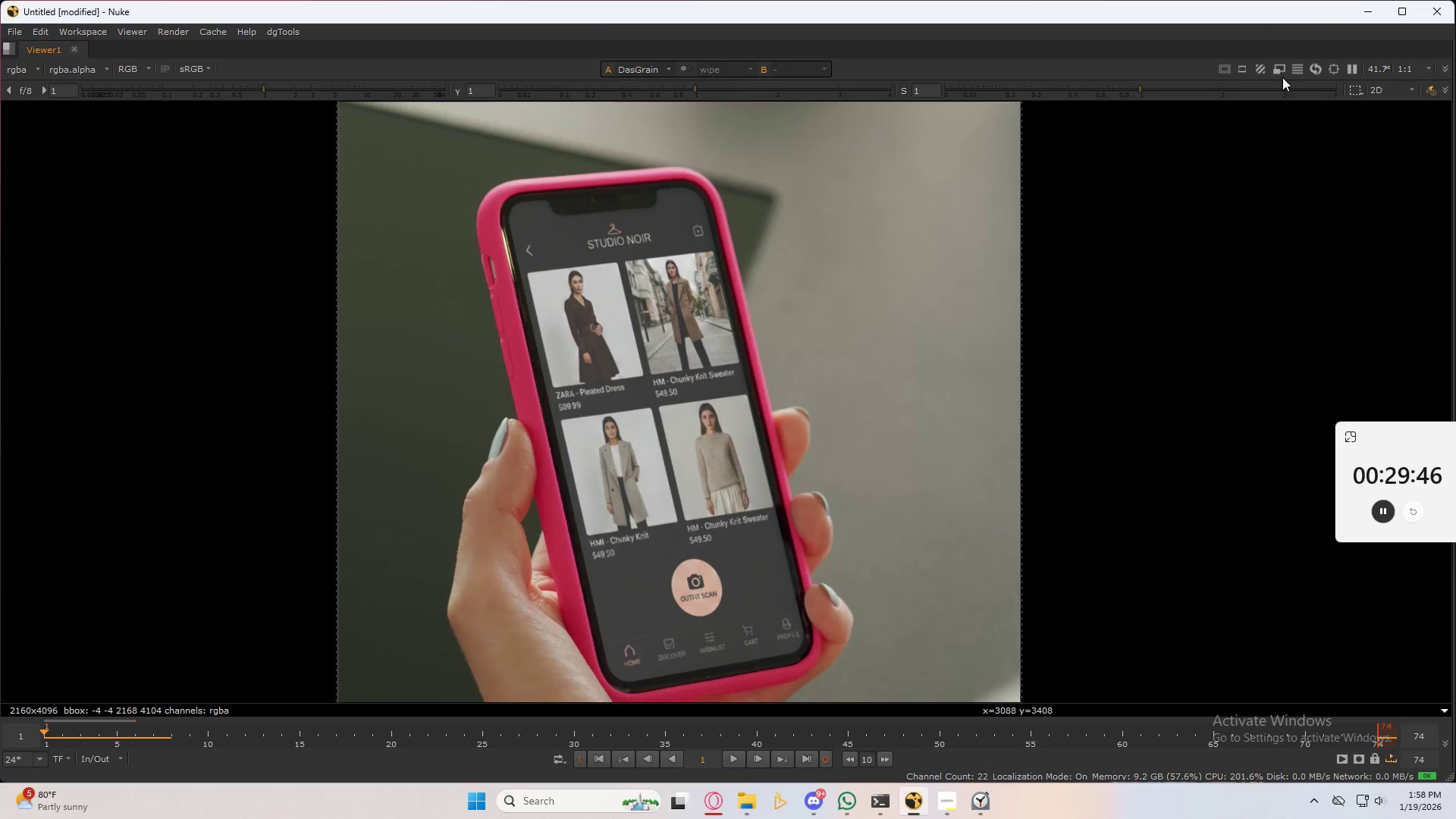 
left_click([1294, 69])
 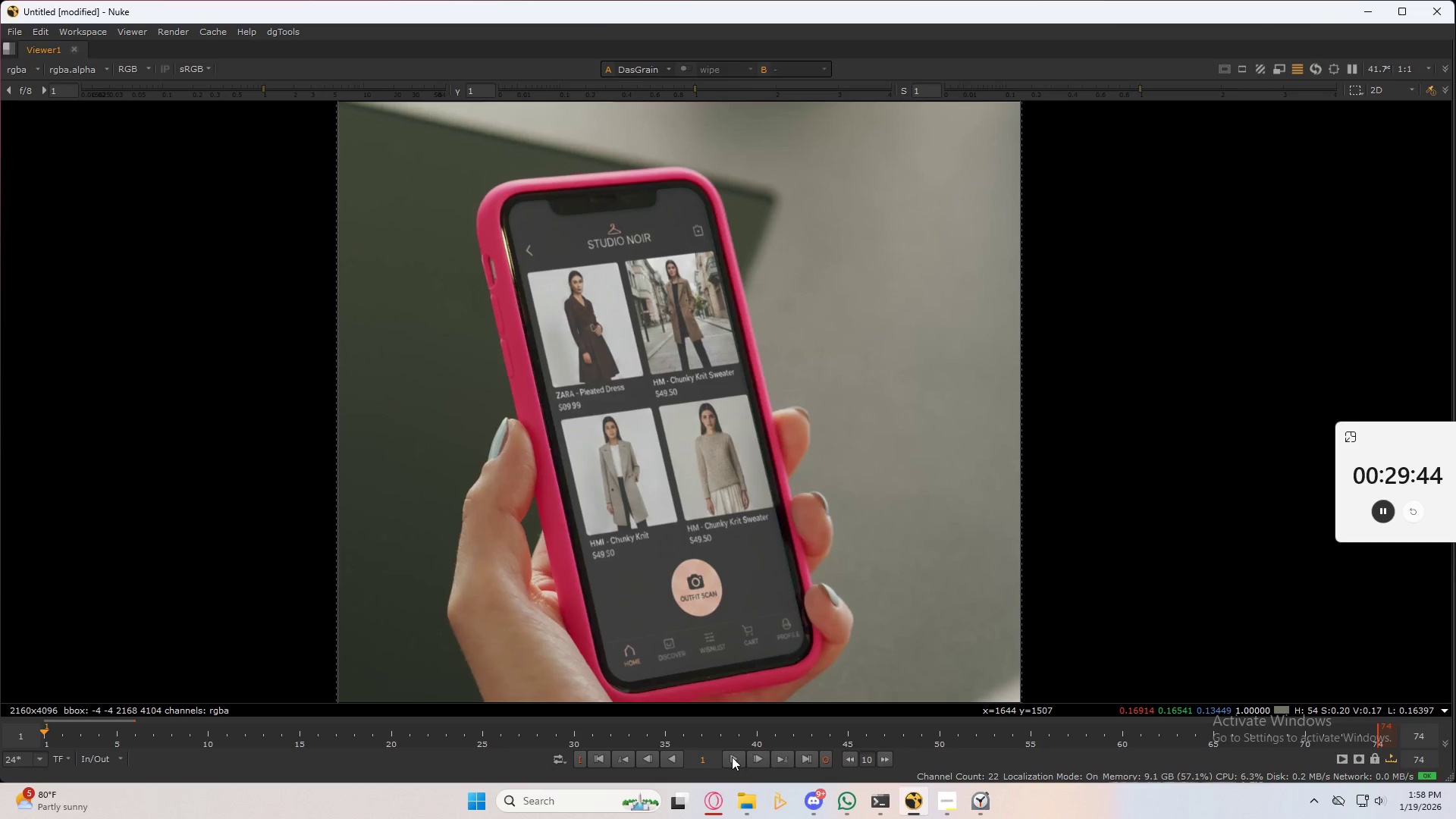 
left_click([731, 758])
 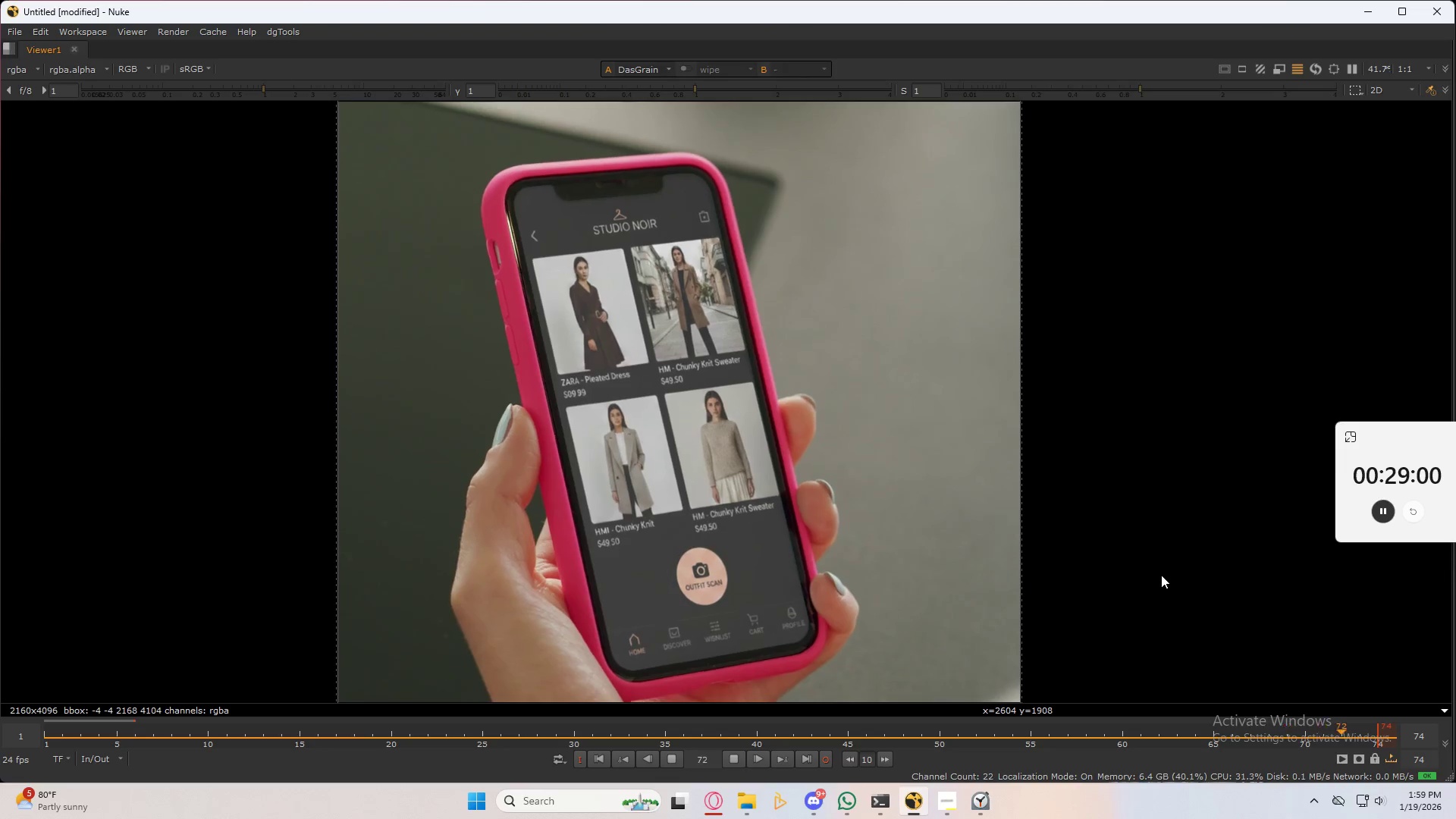 
wait(49.03)
 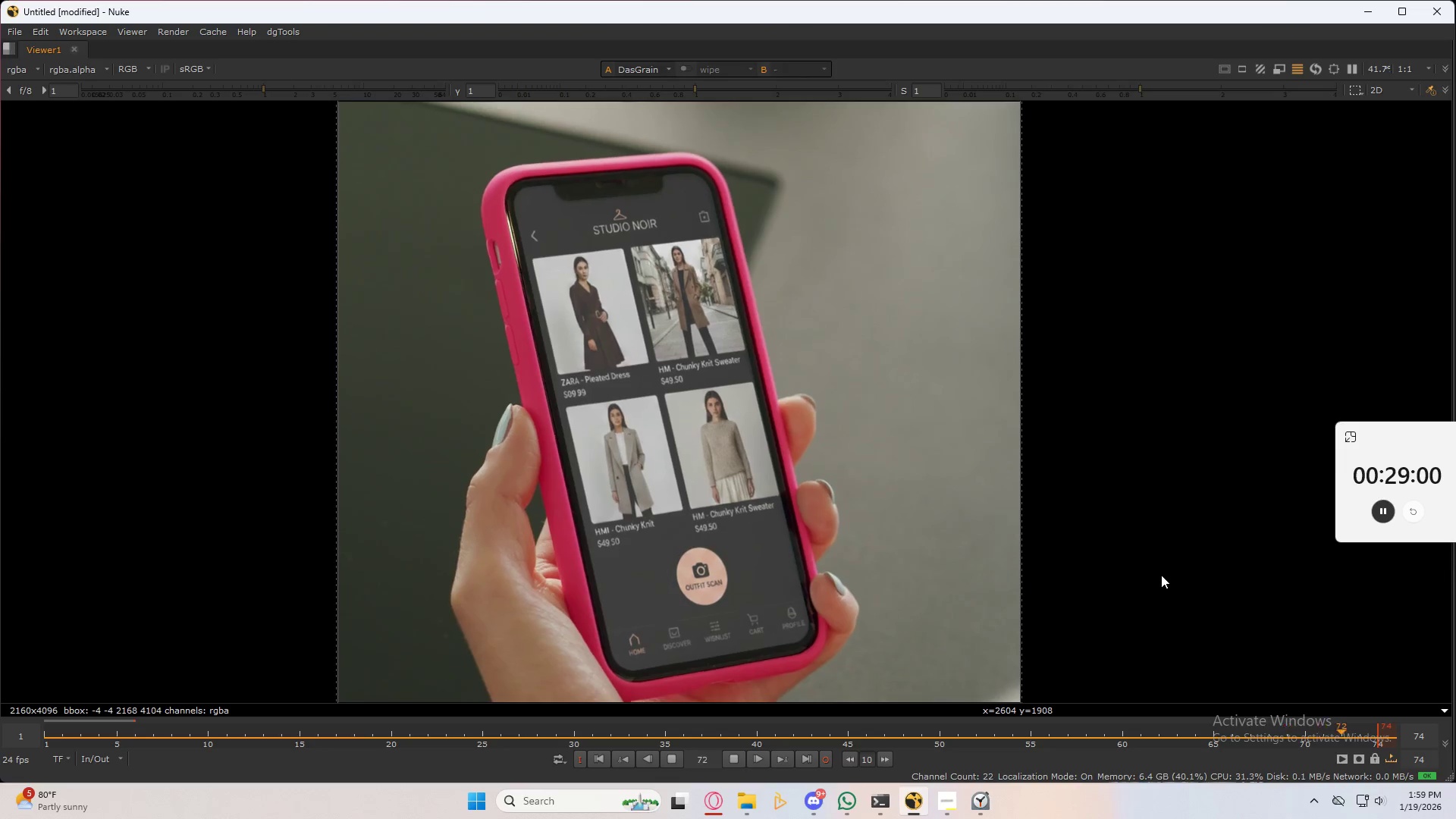 
key(3)
 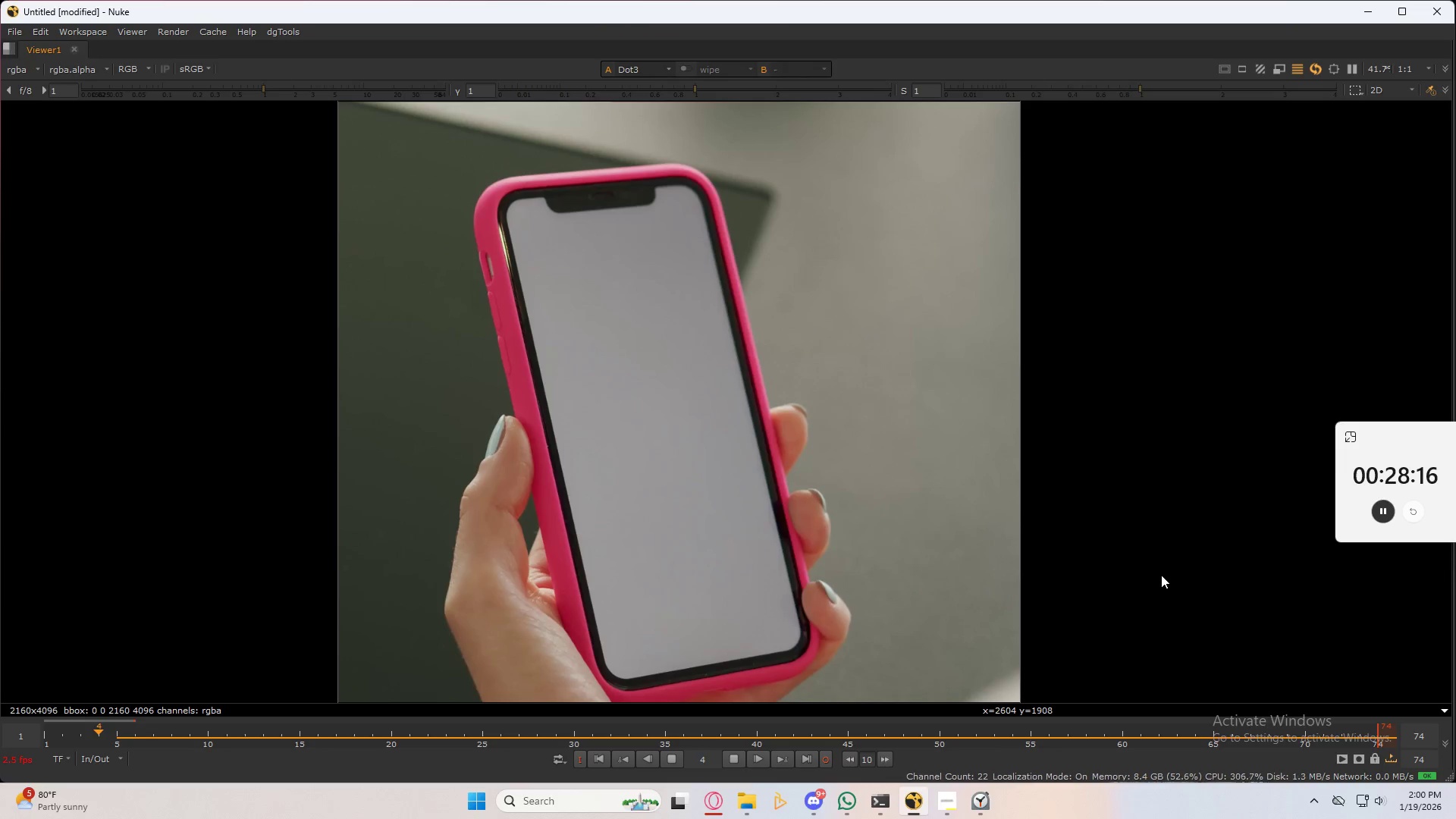 
wait(43.39)
 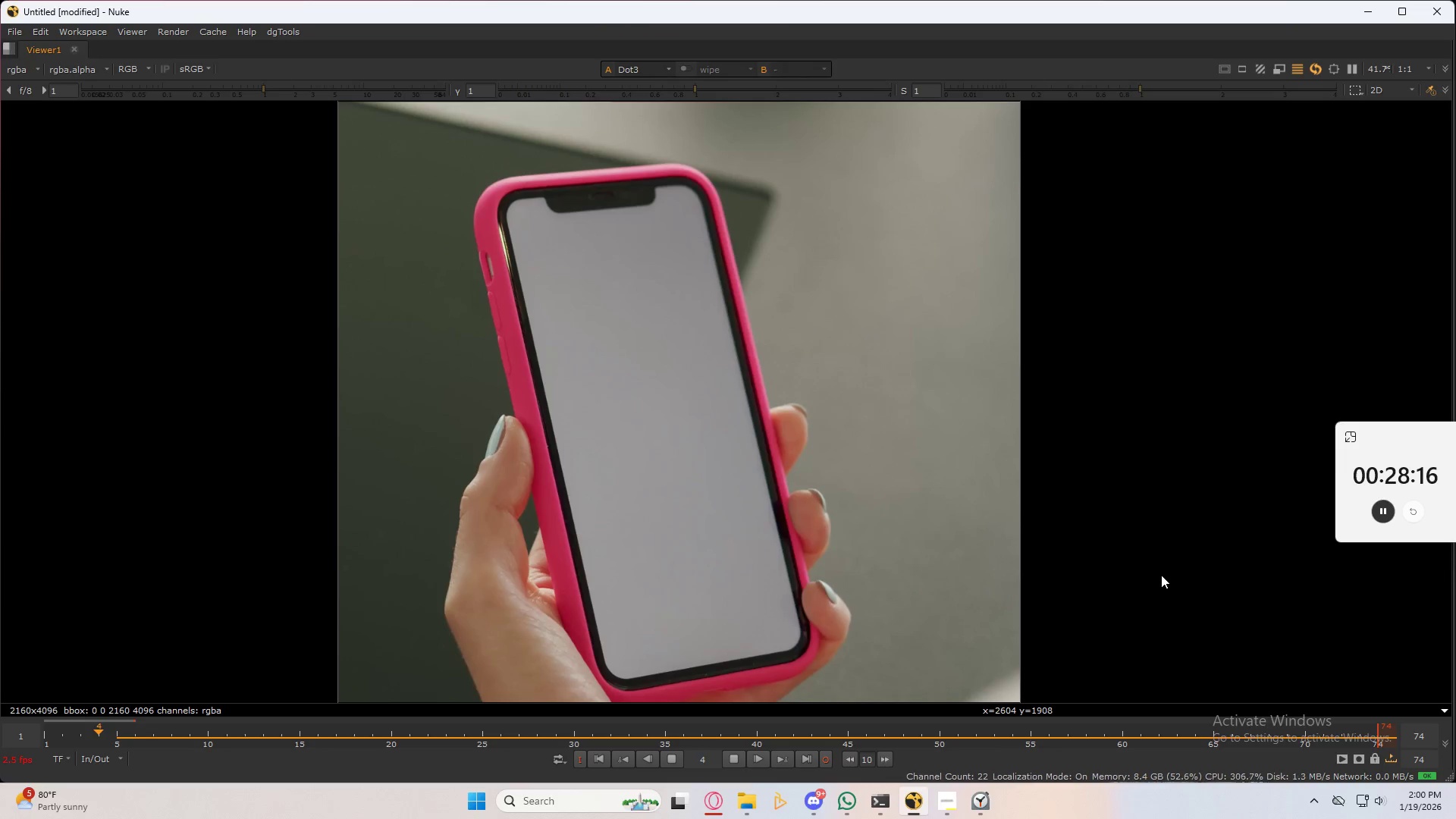 
type(2323232)
 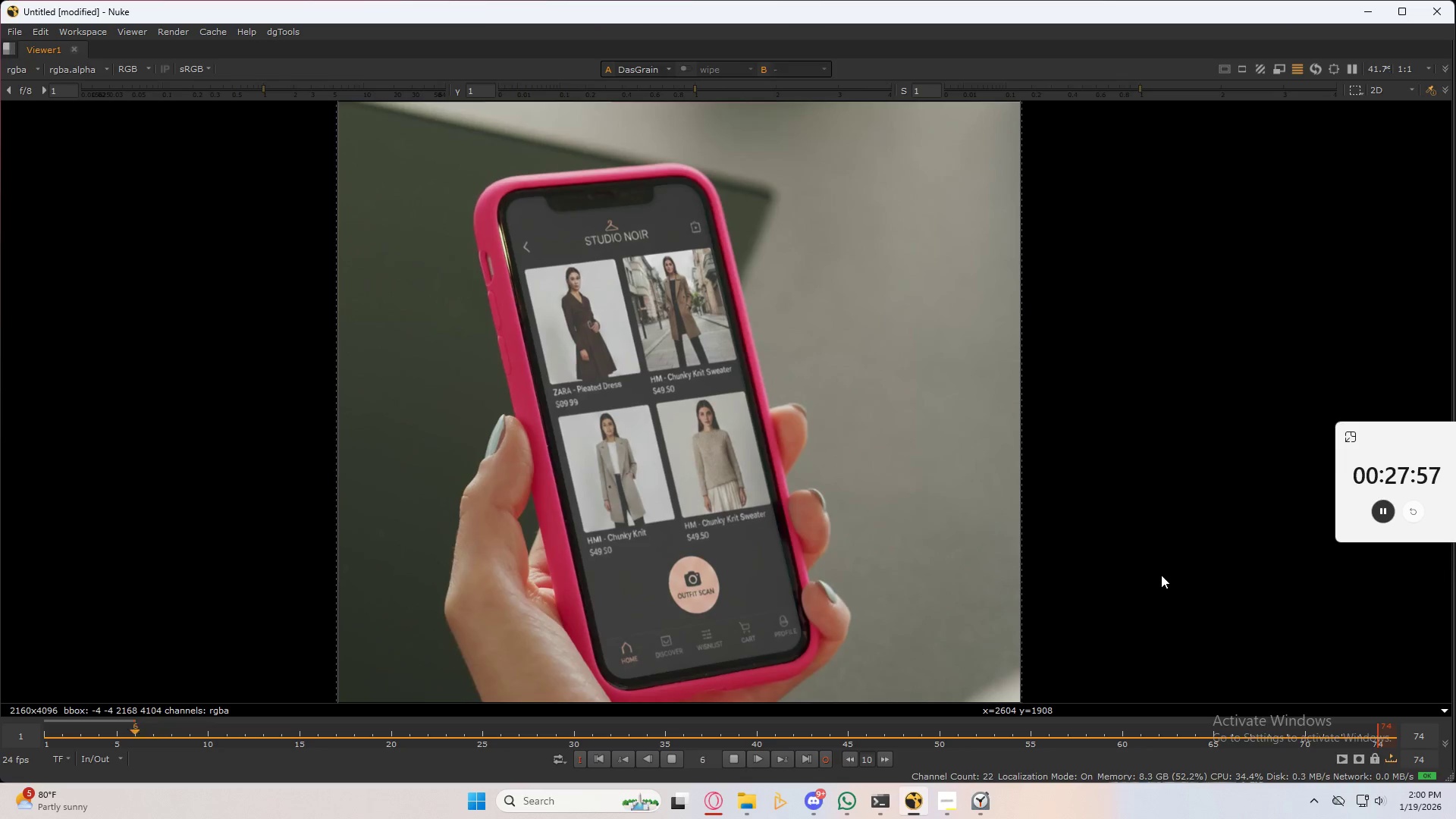 
wait(16.02)
 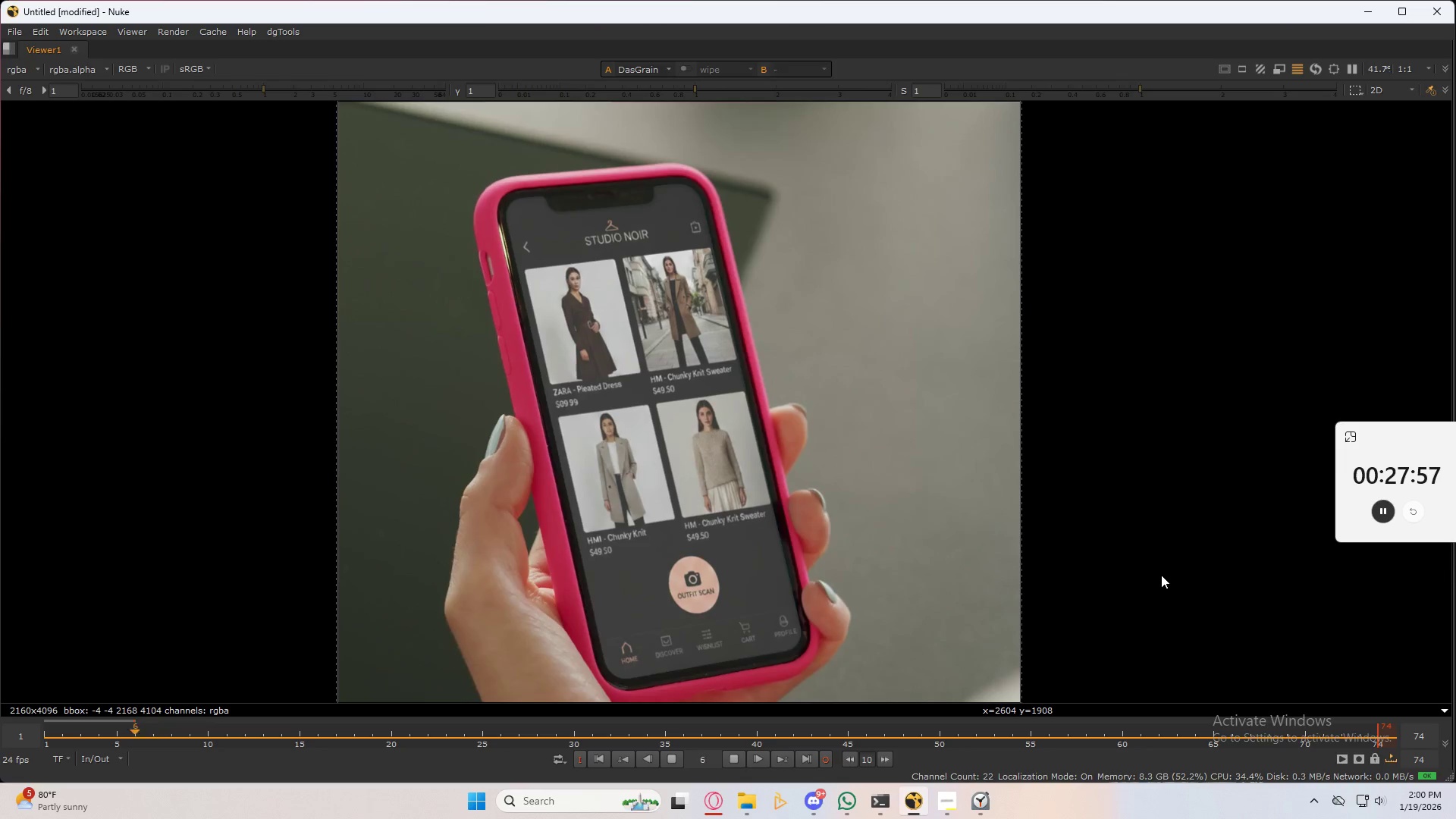 
key(K)
 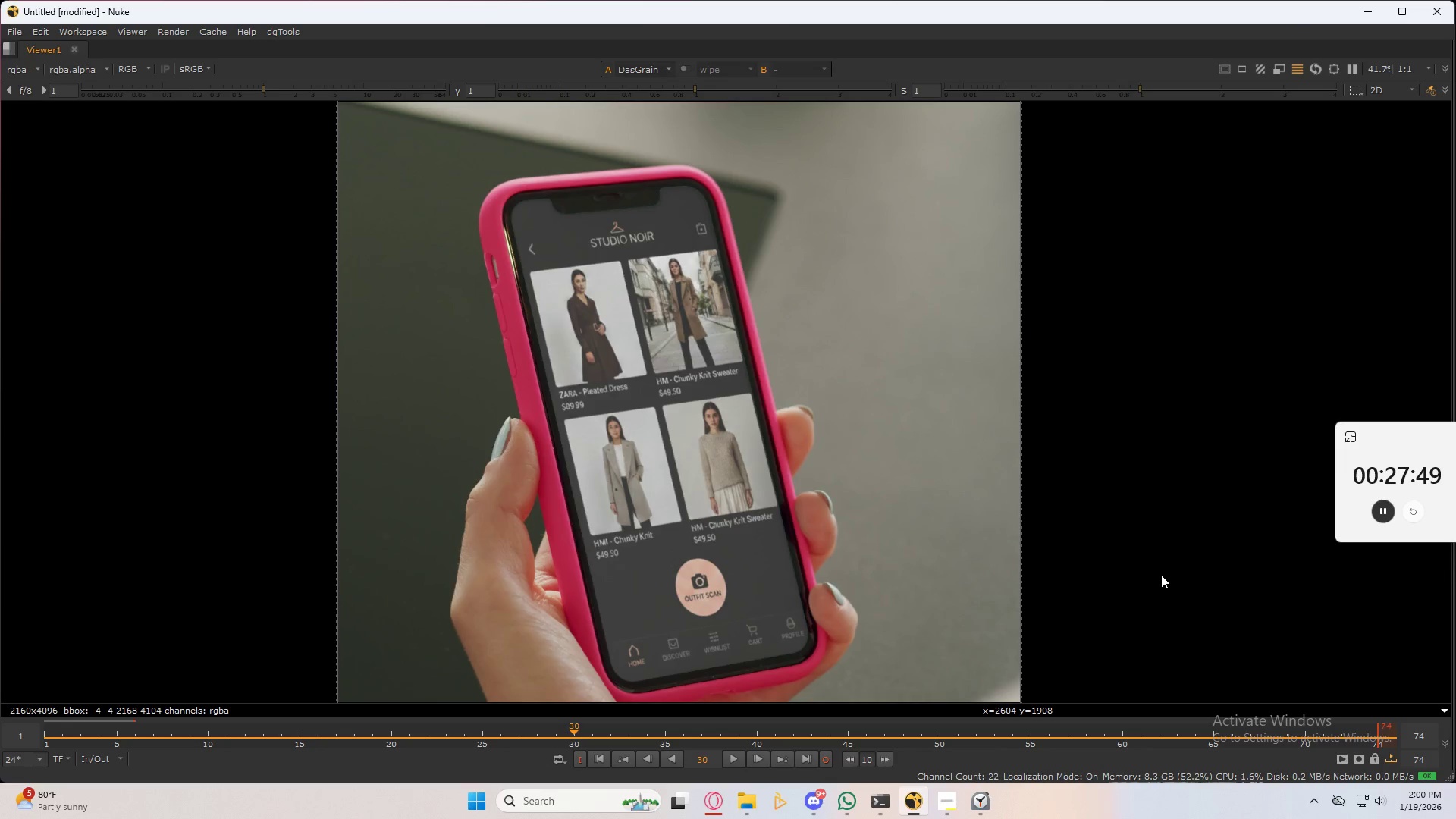 
left_click([1161, 575])
 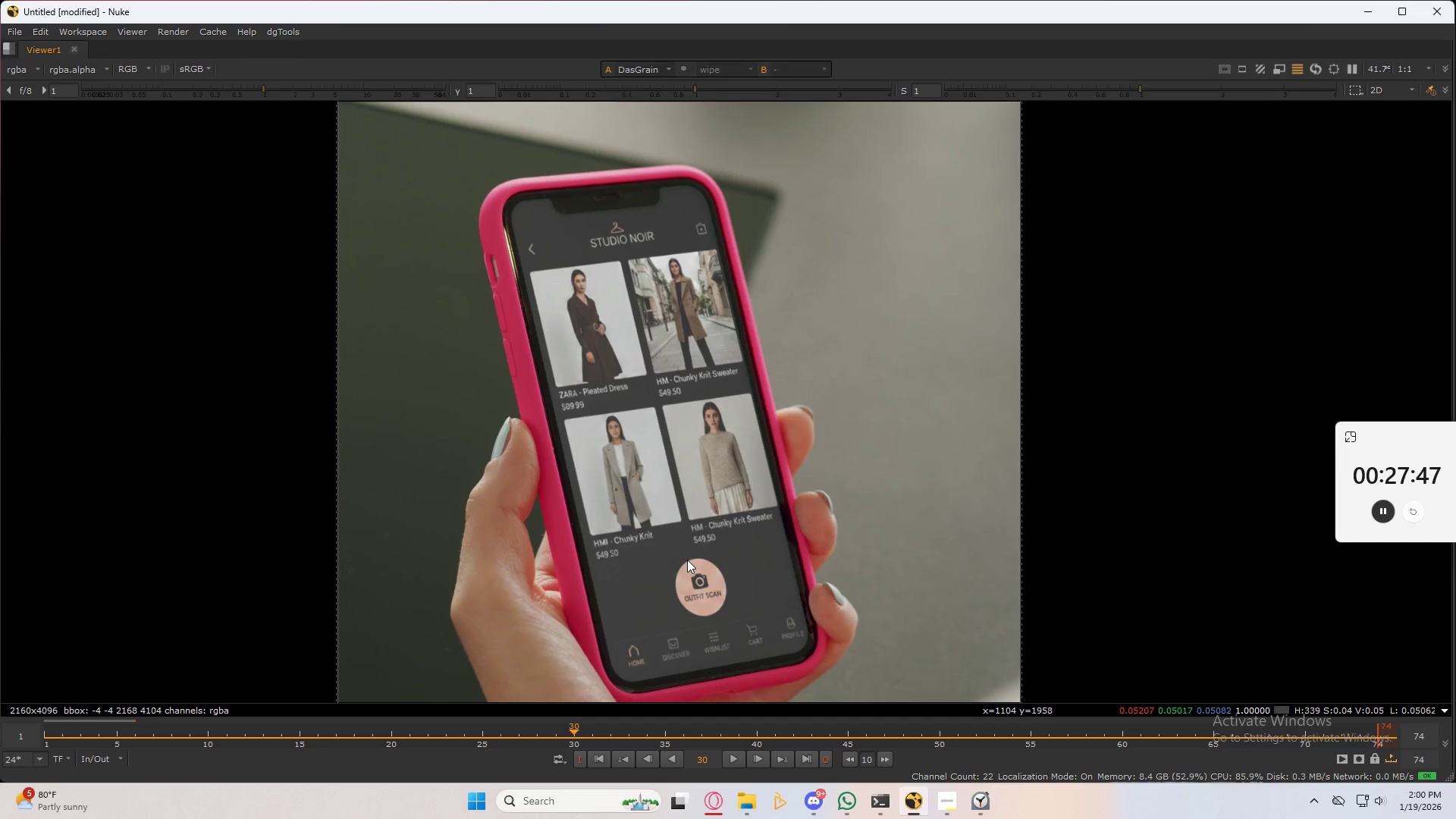 
scroll: coordinate [641, 493], scroll_direction: up, amount: 6.0
 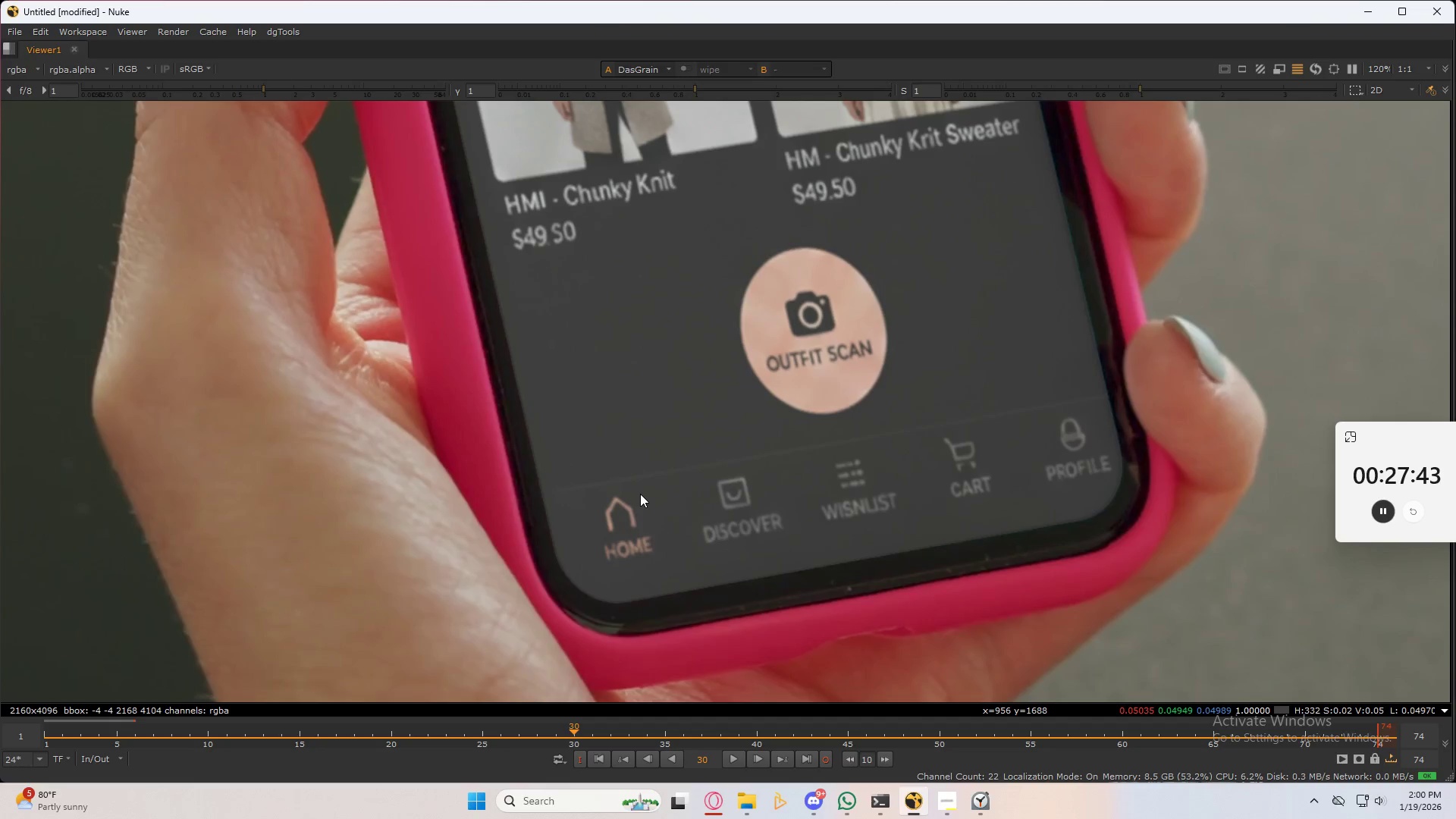 
key(Space)
 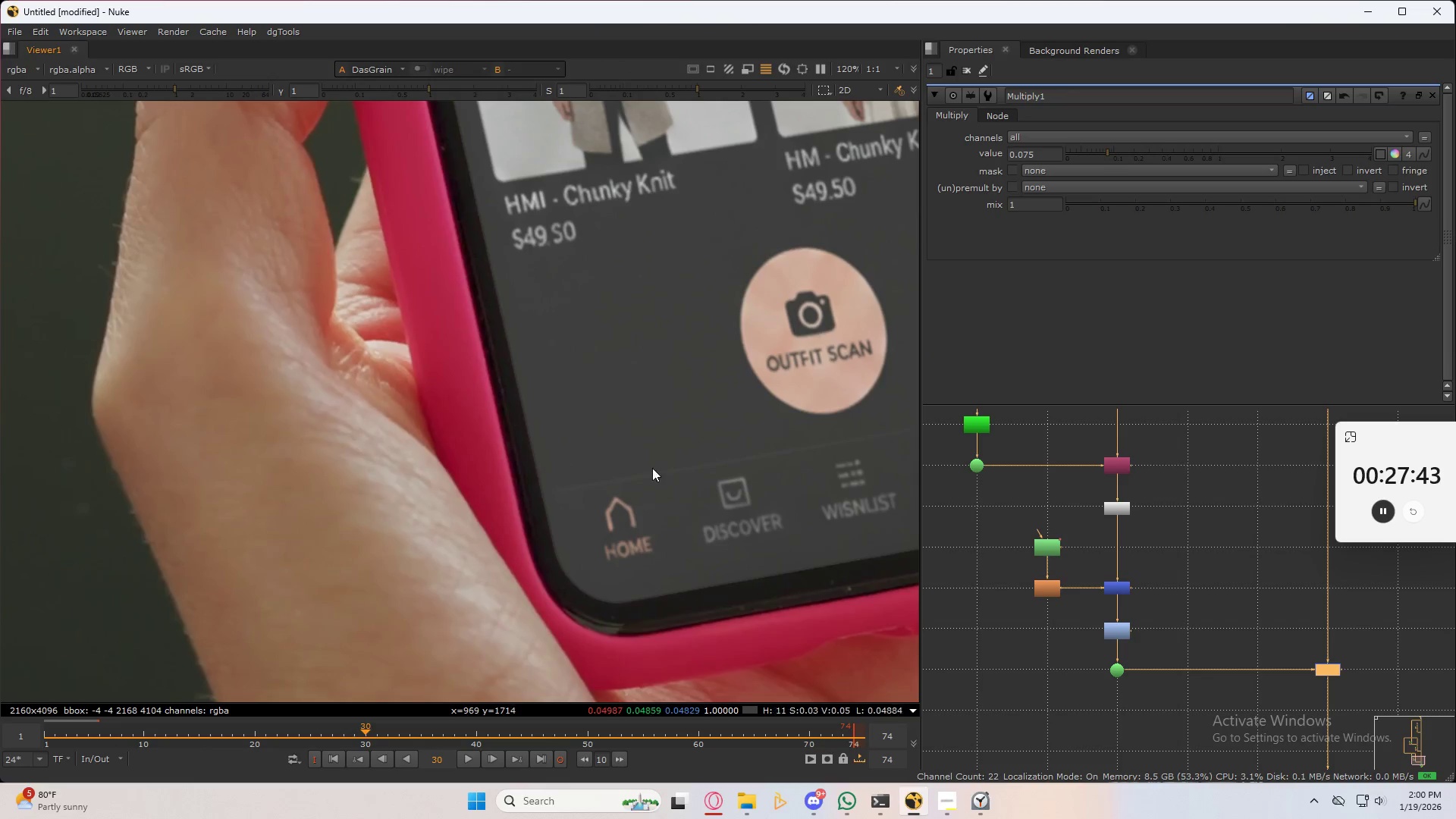 
scroll: coordinate [1102, 603], scroll_direction: down, amount: 9.0
 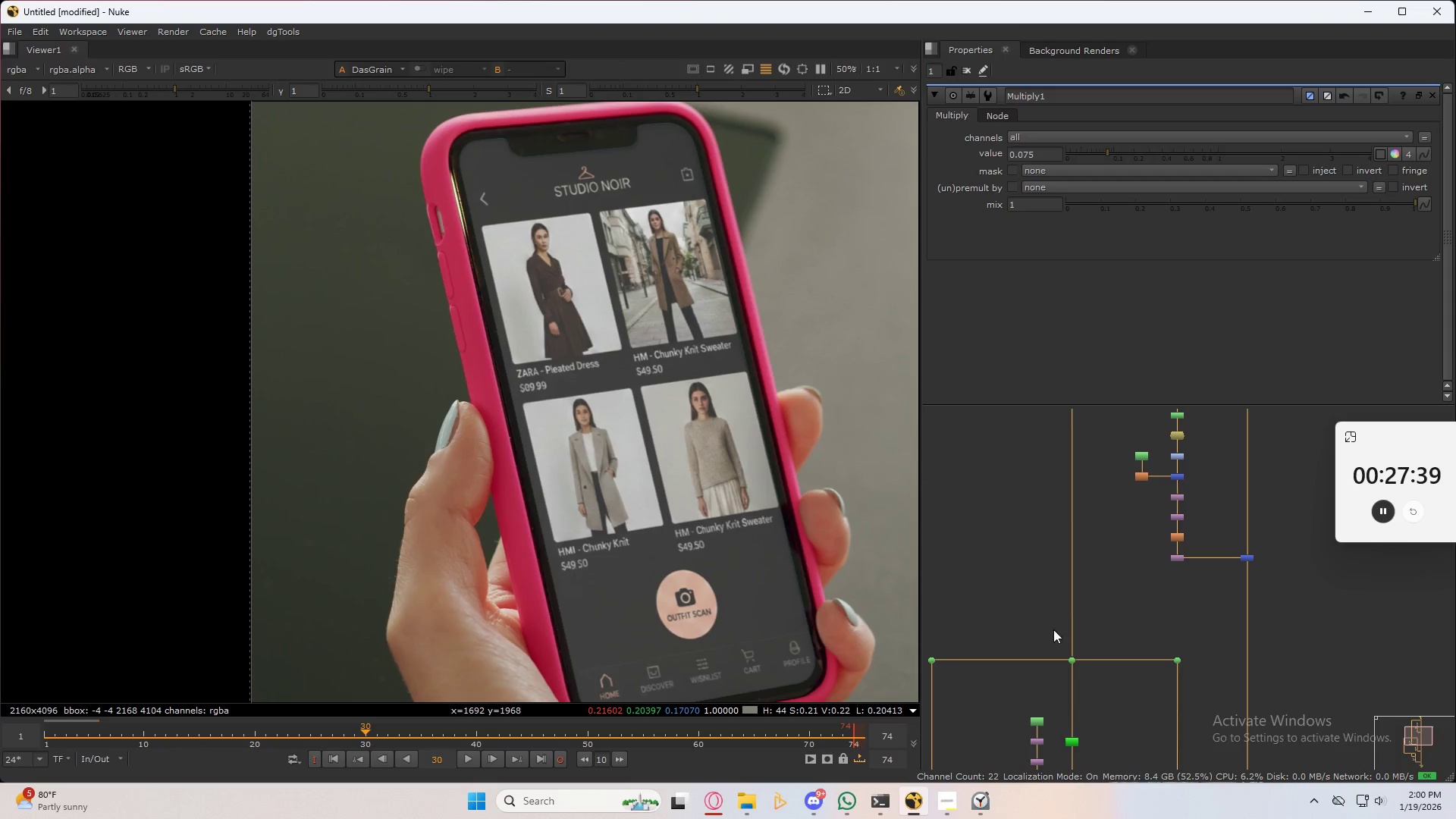 
left_click([1131, 598])
 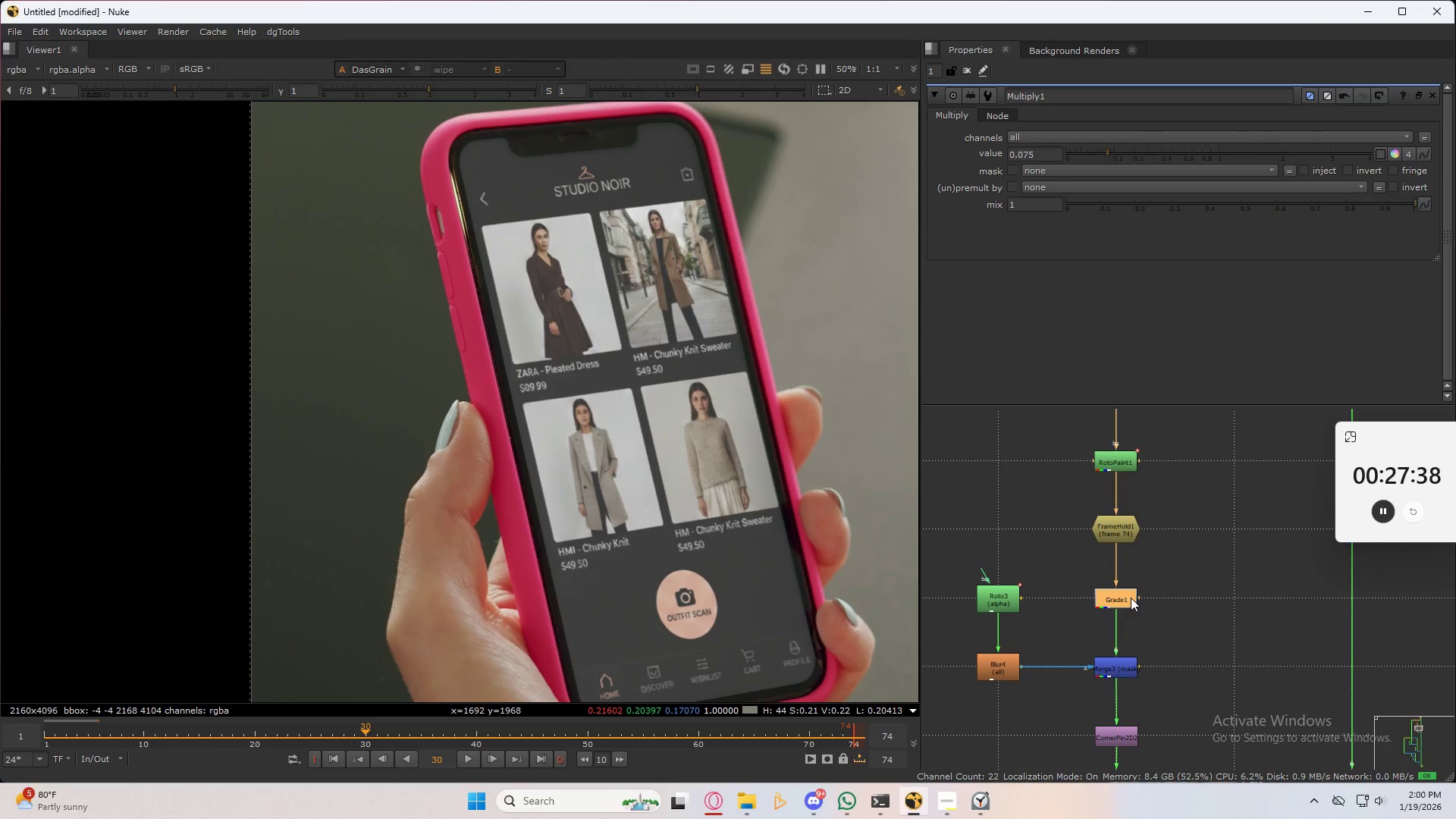 
scroll: coordinate [1093, 594], scroll_direction: up, amount: 7.0
 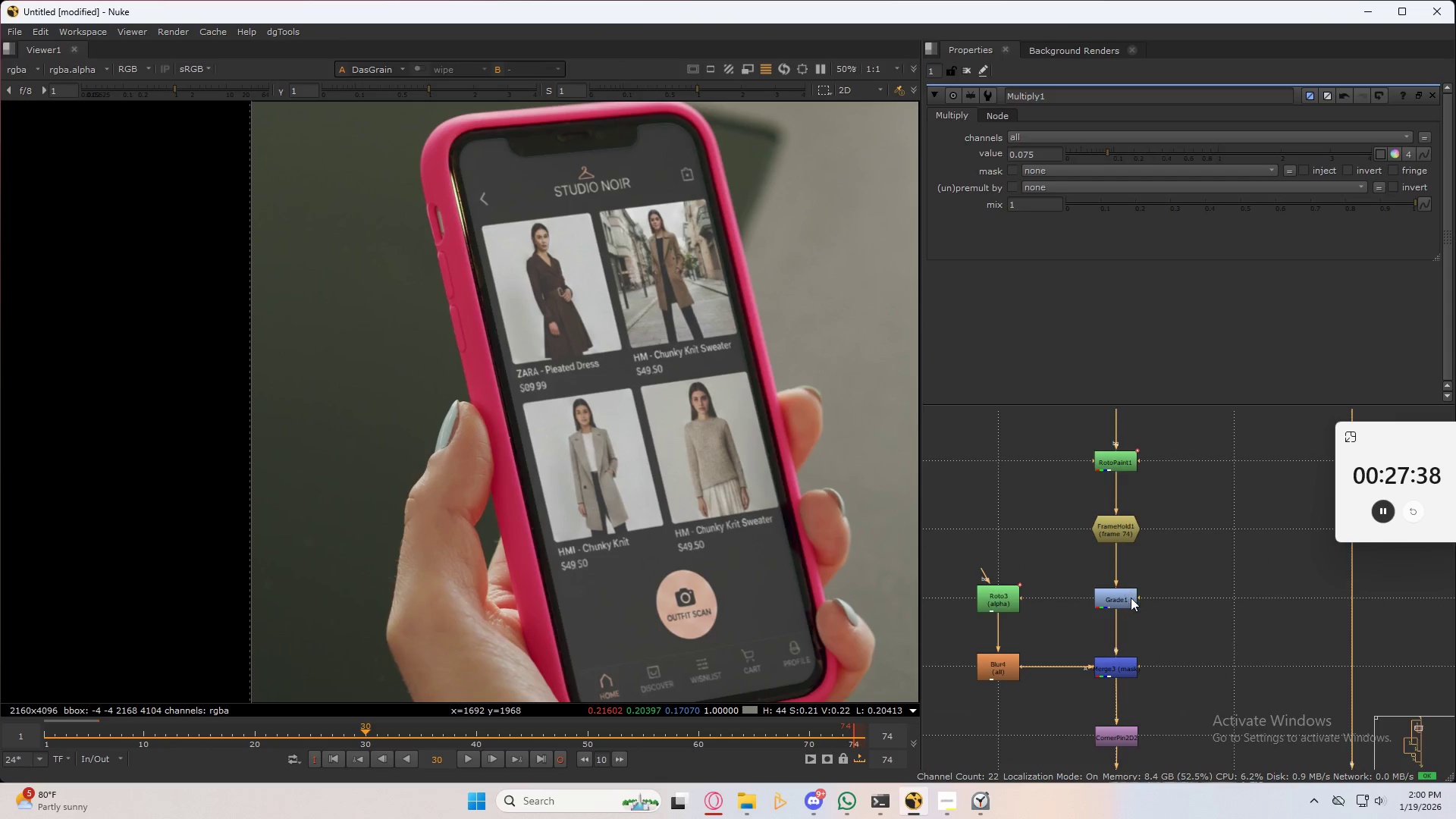 
double_click([1131, 598])
 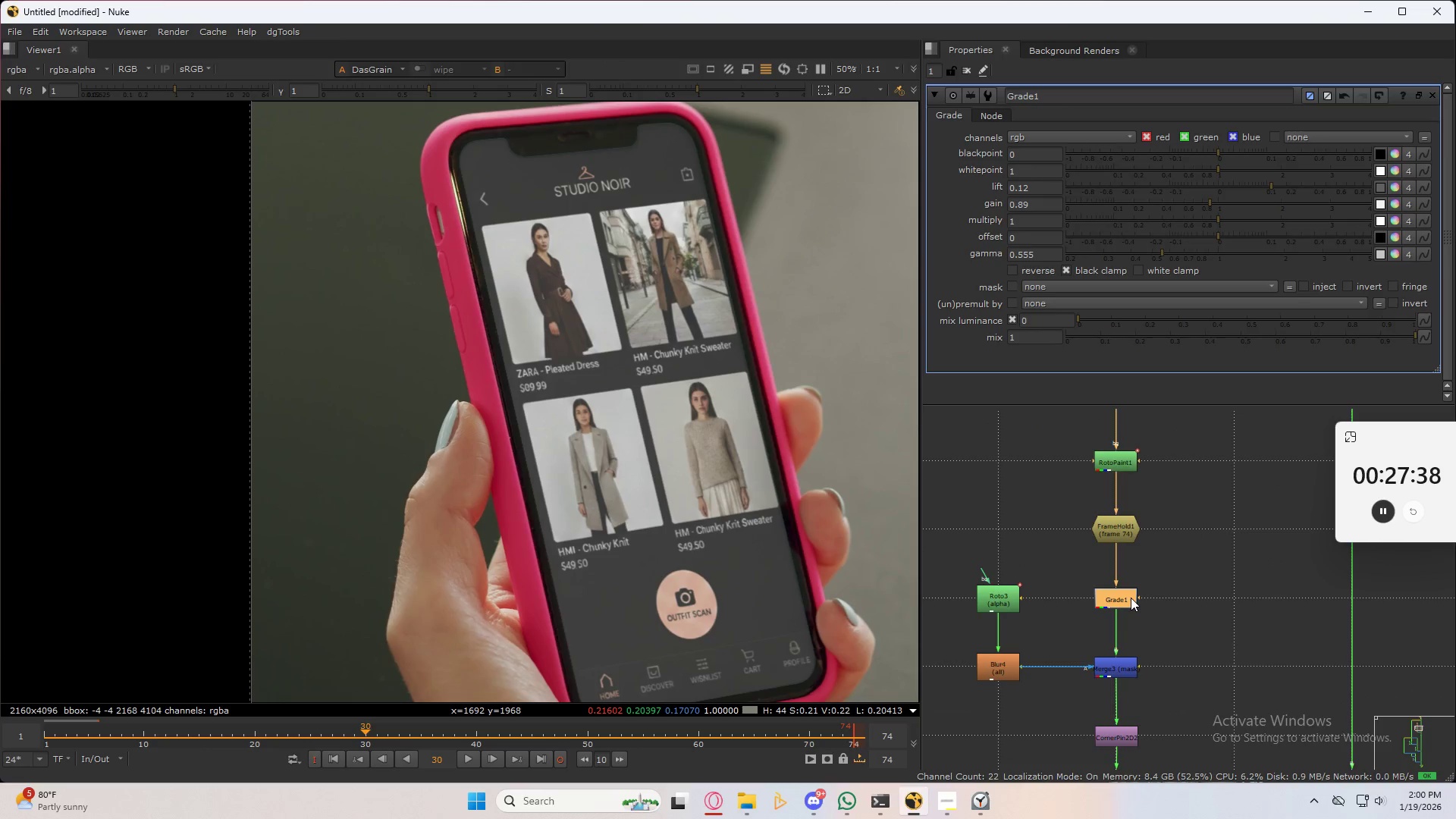 
triple_click([1131, 598])
 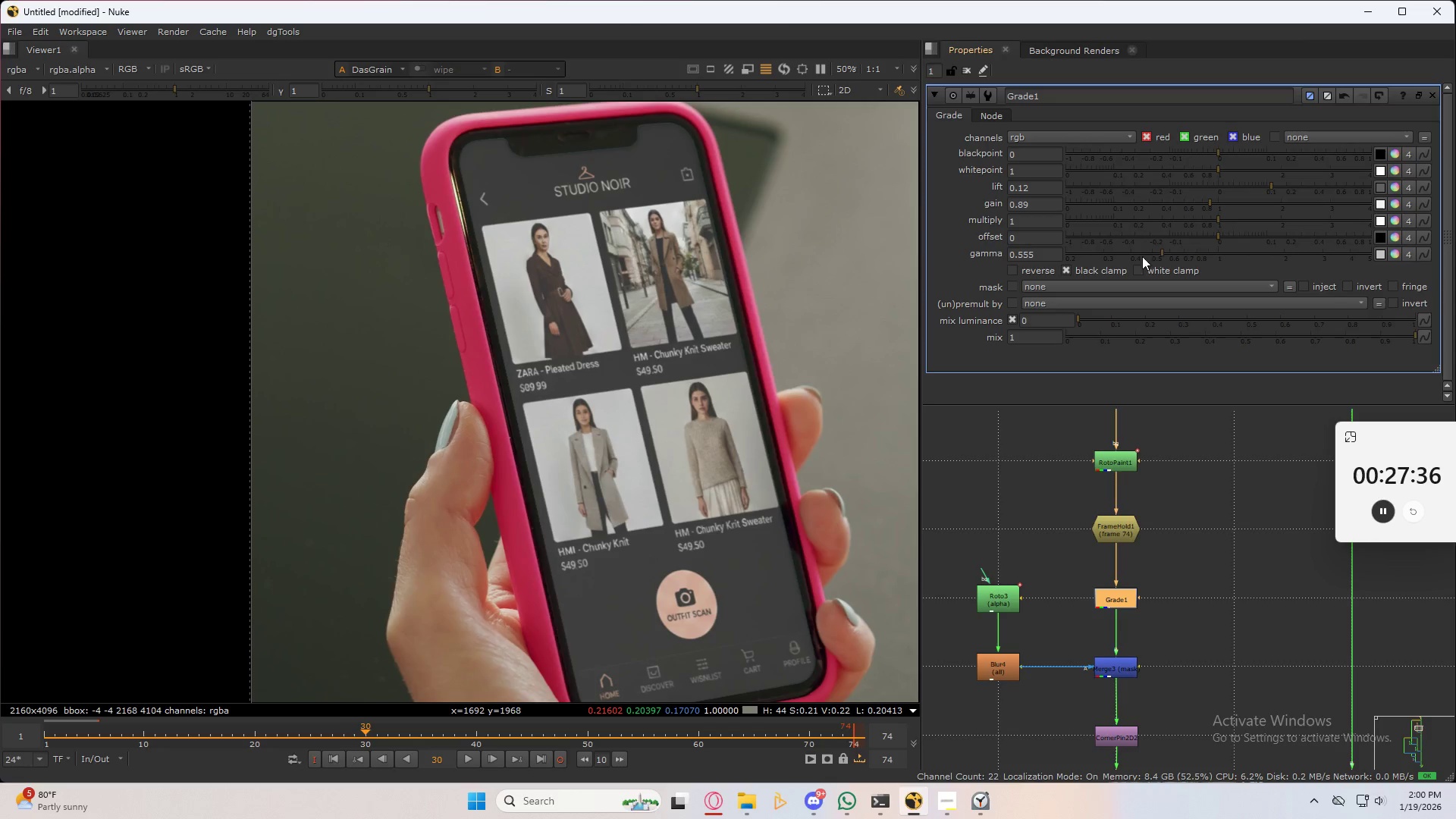 
left_click_drag(start_coordinate=[1160, 251], to_coordinate=[1140, 249])
 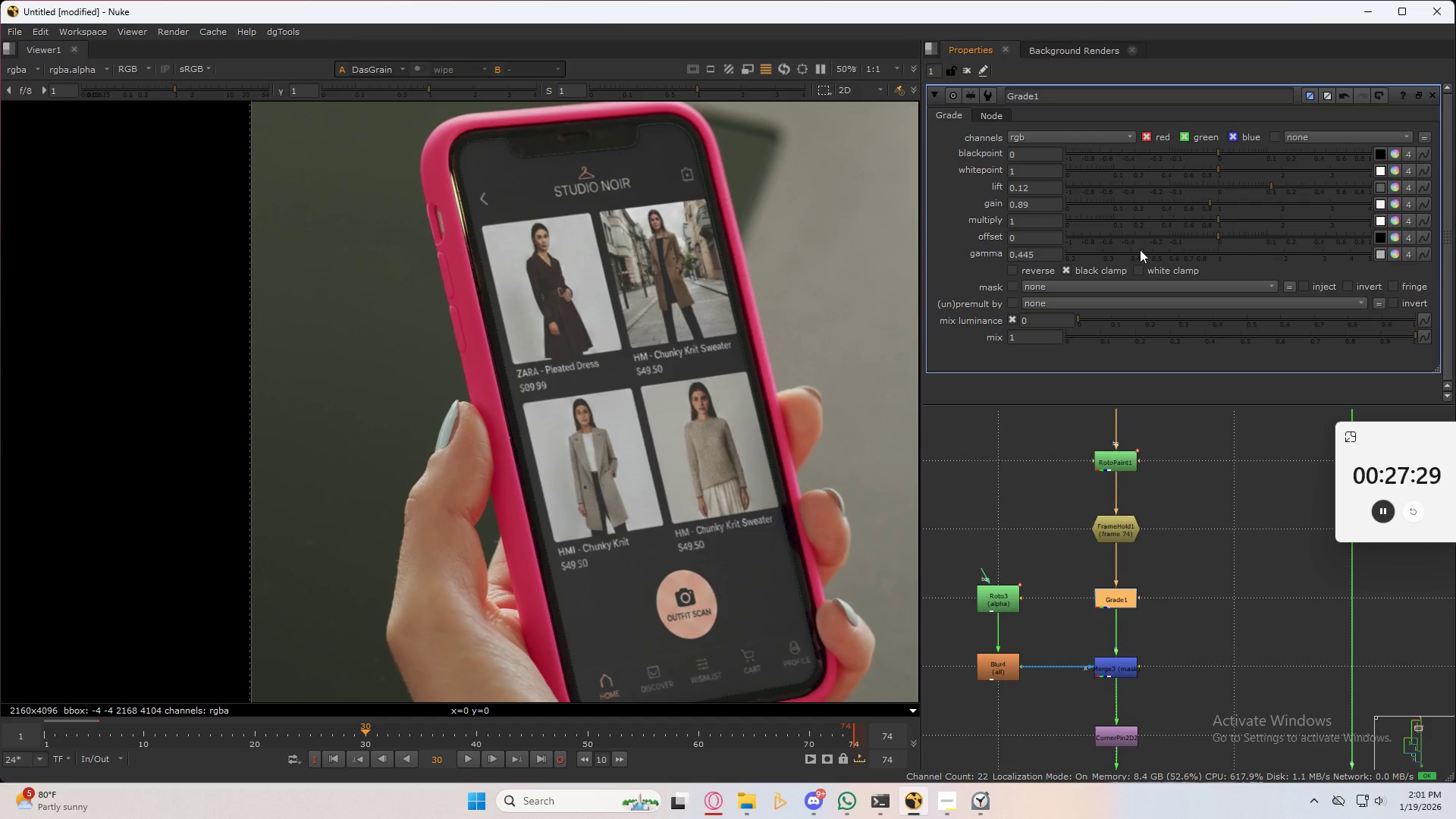 
left_click([797, 303])
 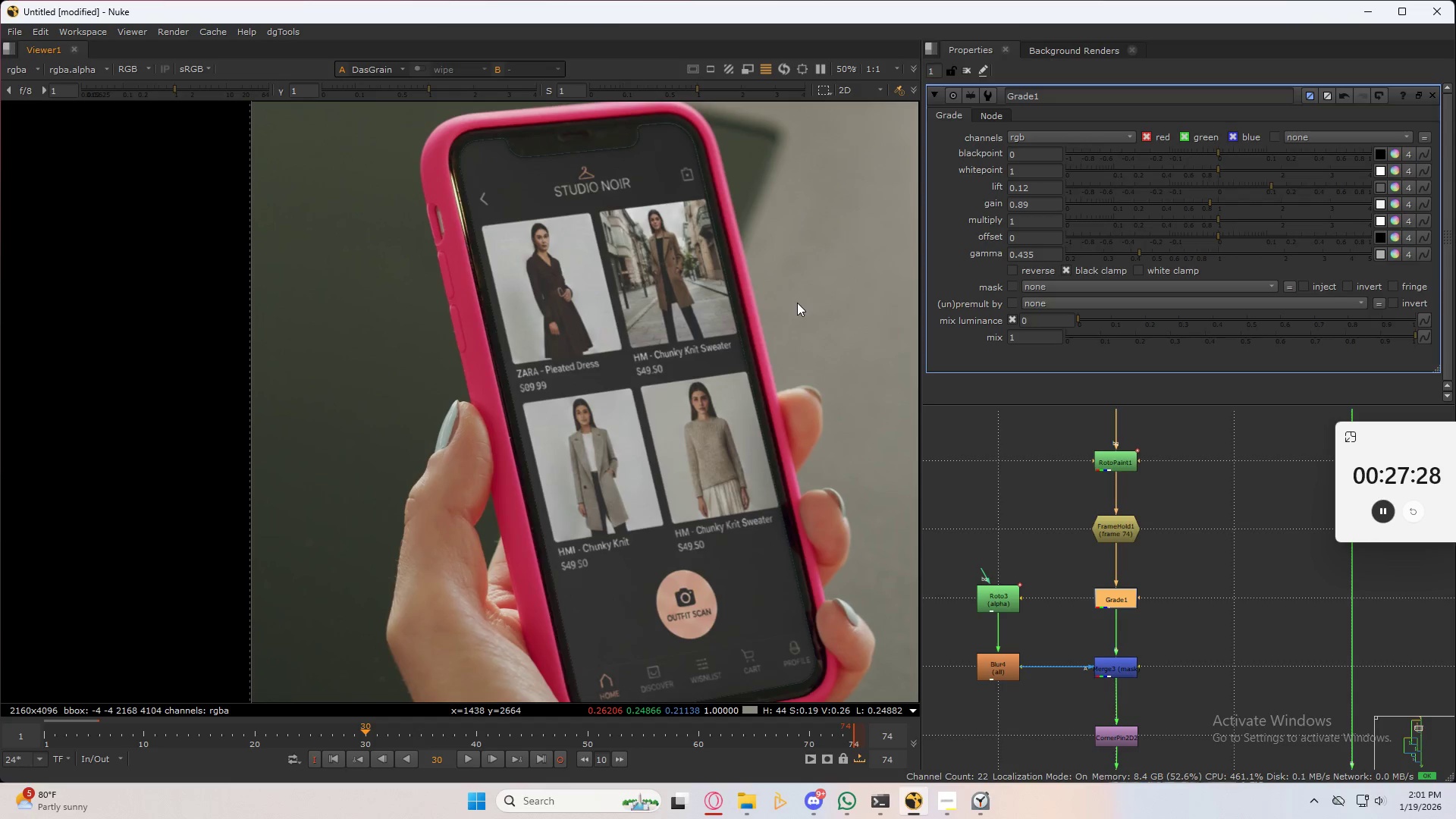 
type(3232)
 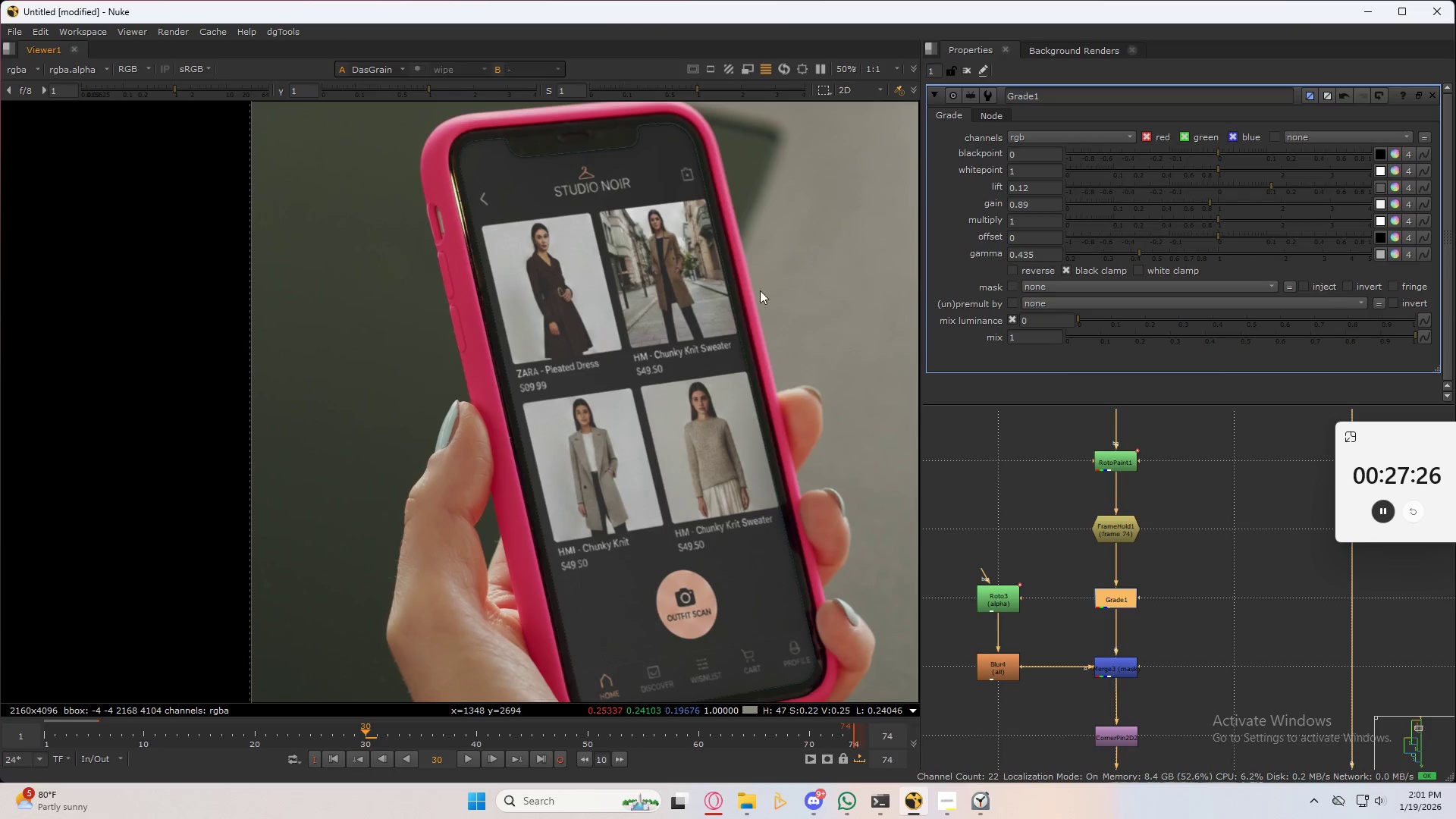 
type(32323)
 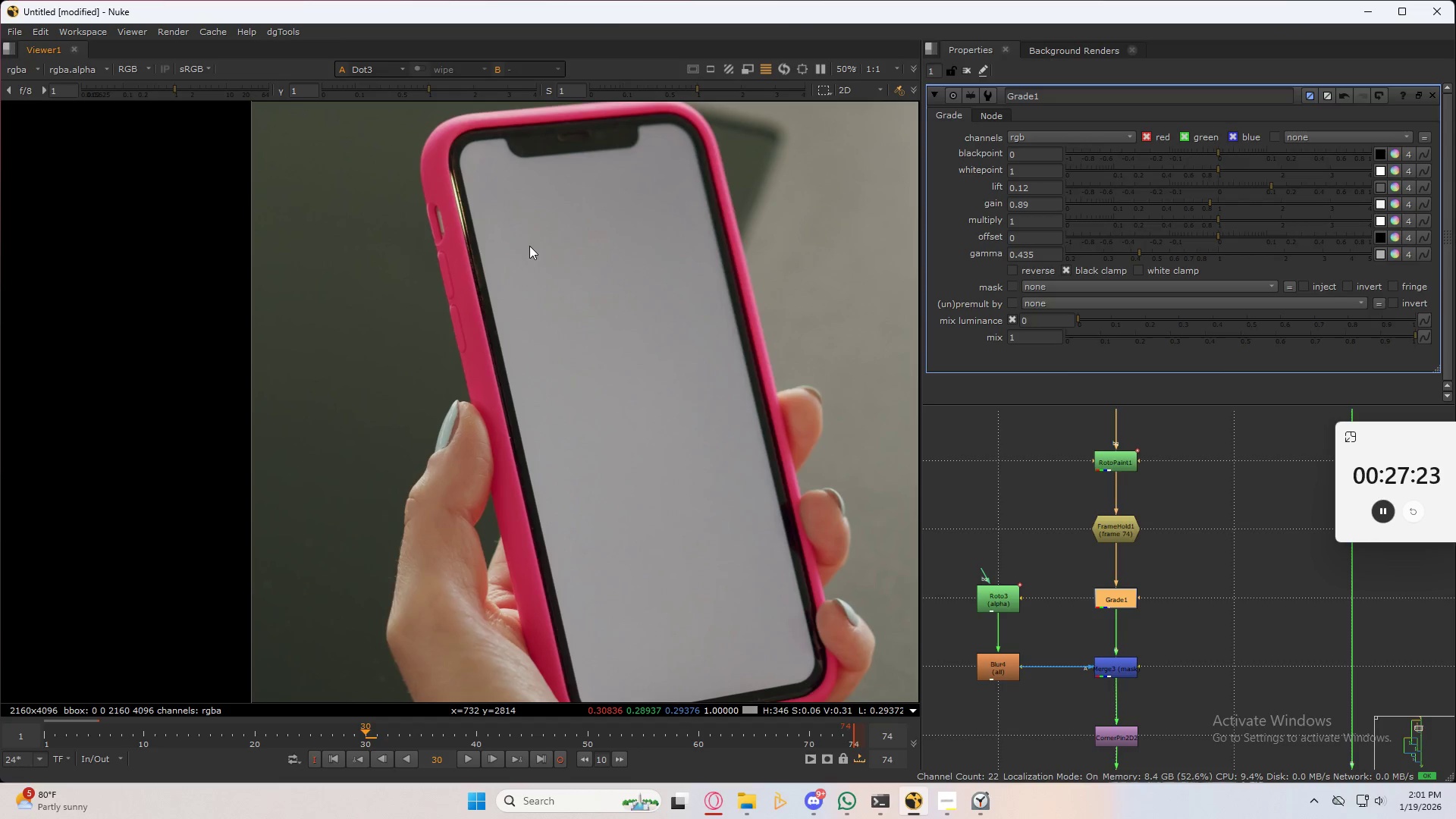 
hold_key(key=ShiftLeft, duration=0.56)
hold_key(key=ControlLeft, duration=0.58)
left_click_drag(start_coordinate=[525, 246], to_coordinate=[544, 267])
 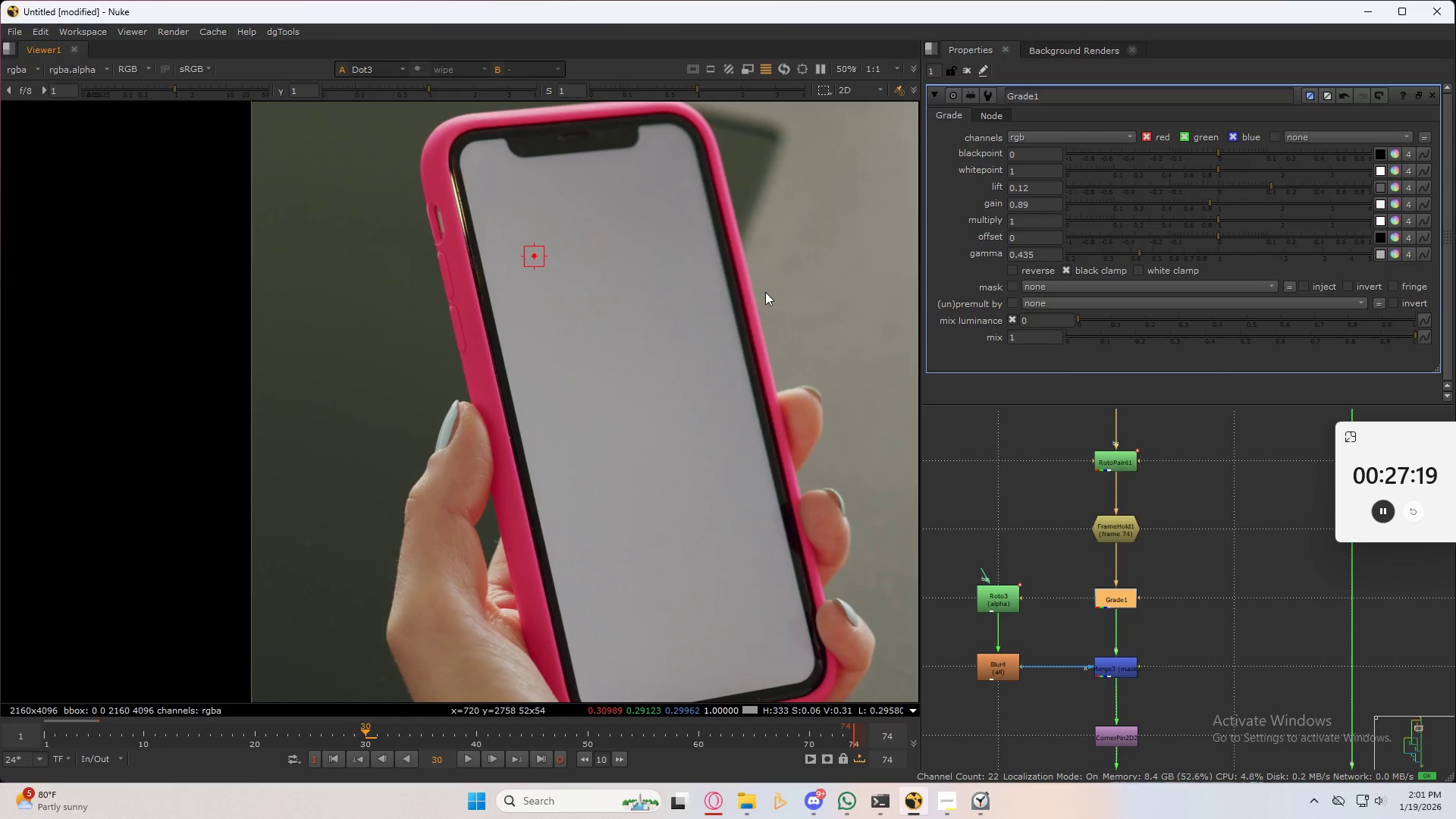 
left_click([802, 299])
 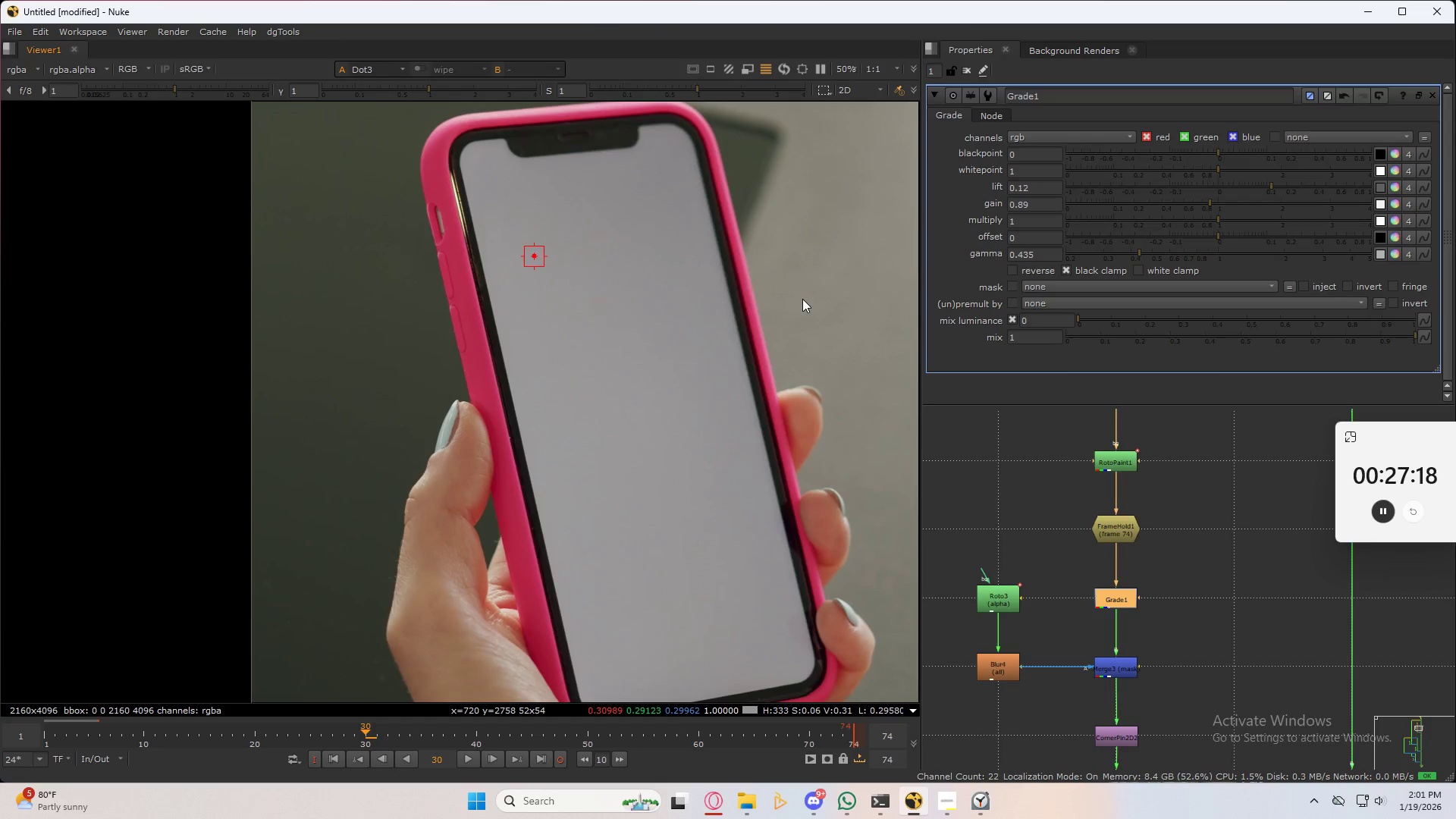 
key(2)
 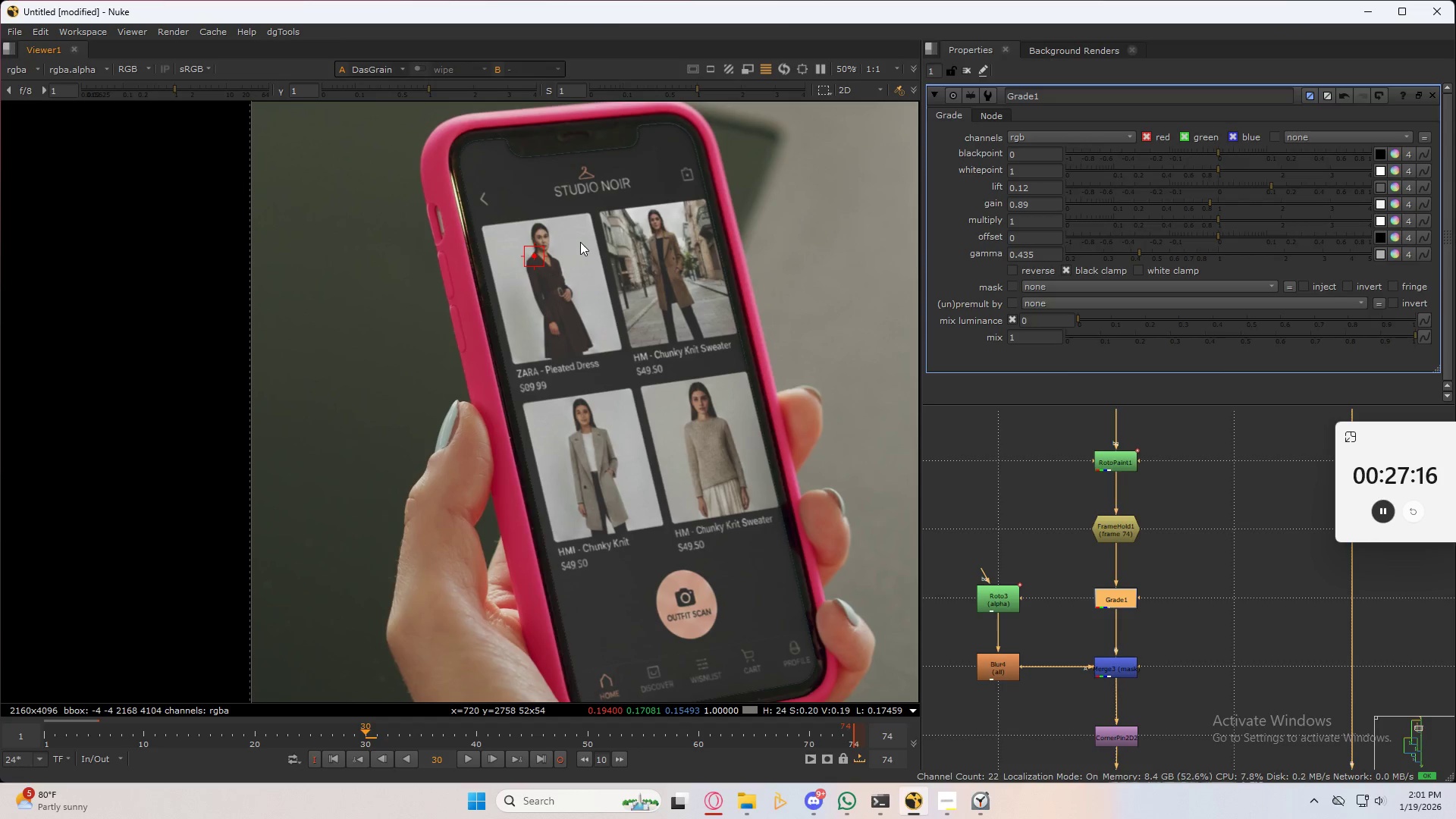 
hold_key(key=ControlLeft, duration=0.95)
hold_key(key=ShiftLeft, duration=0.91)
left_click_drag(start_coordinate=[570, 239], to_coordinate=[582, 256])
 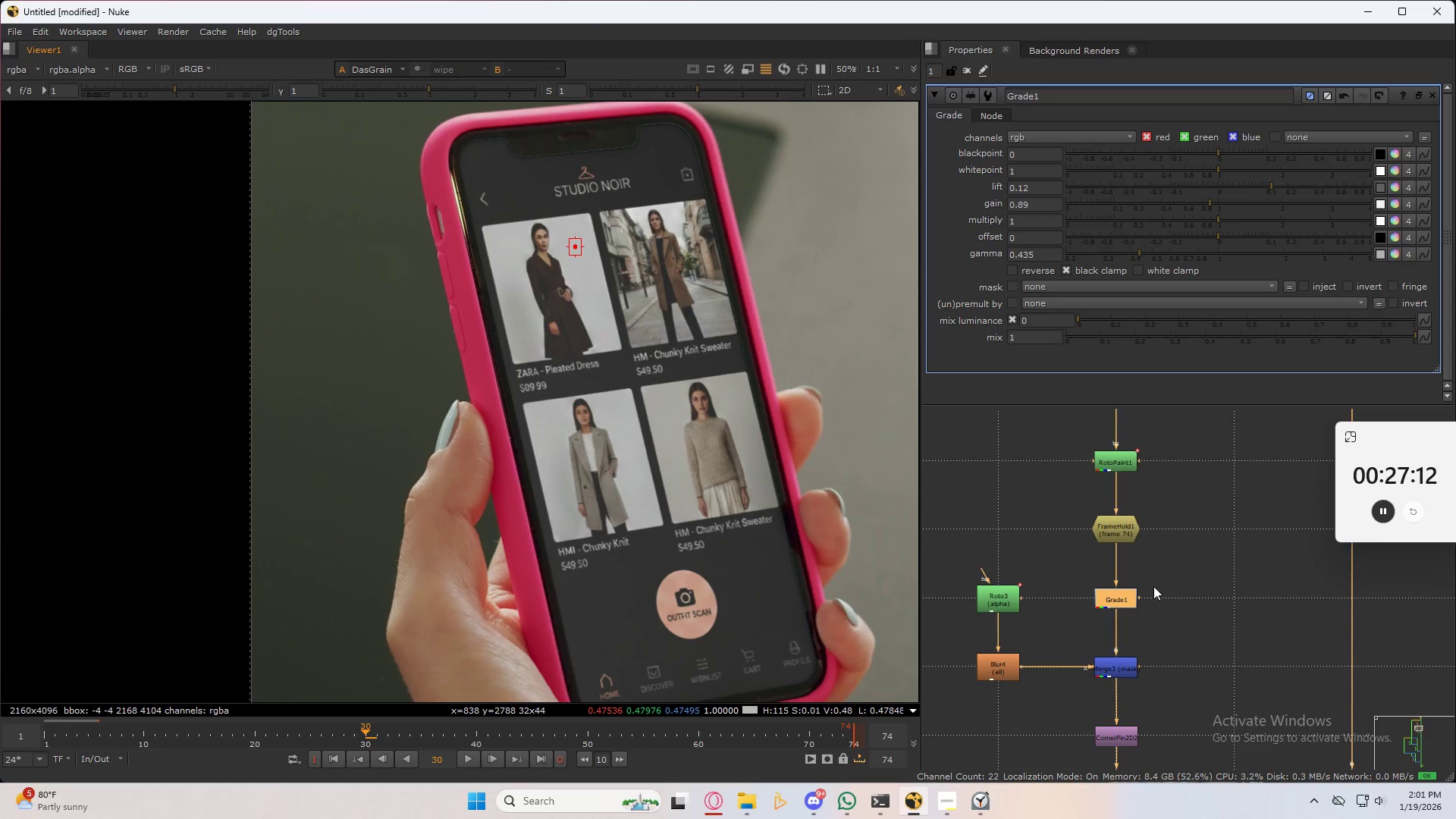 
double_click([1116, 607])
 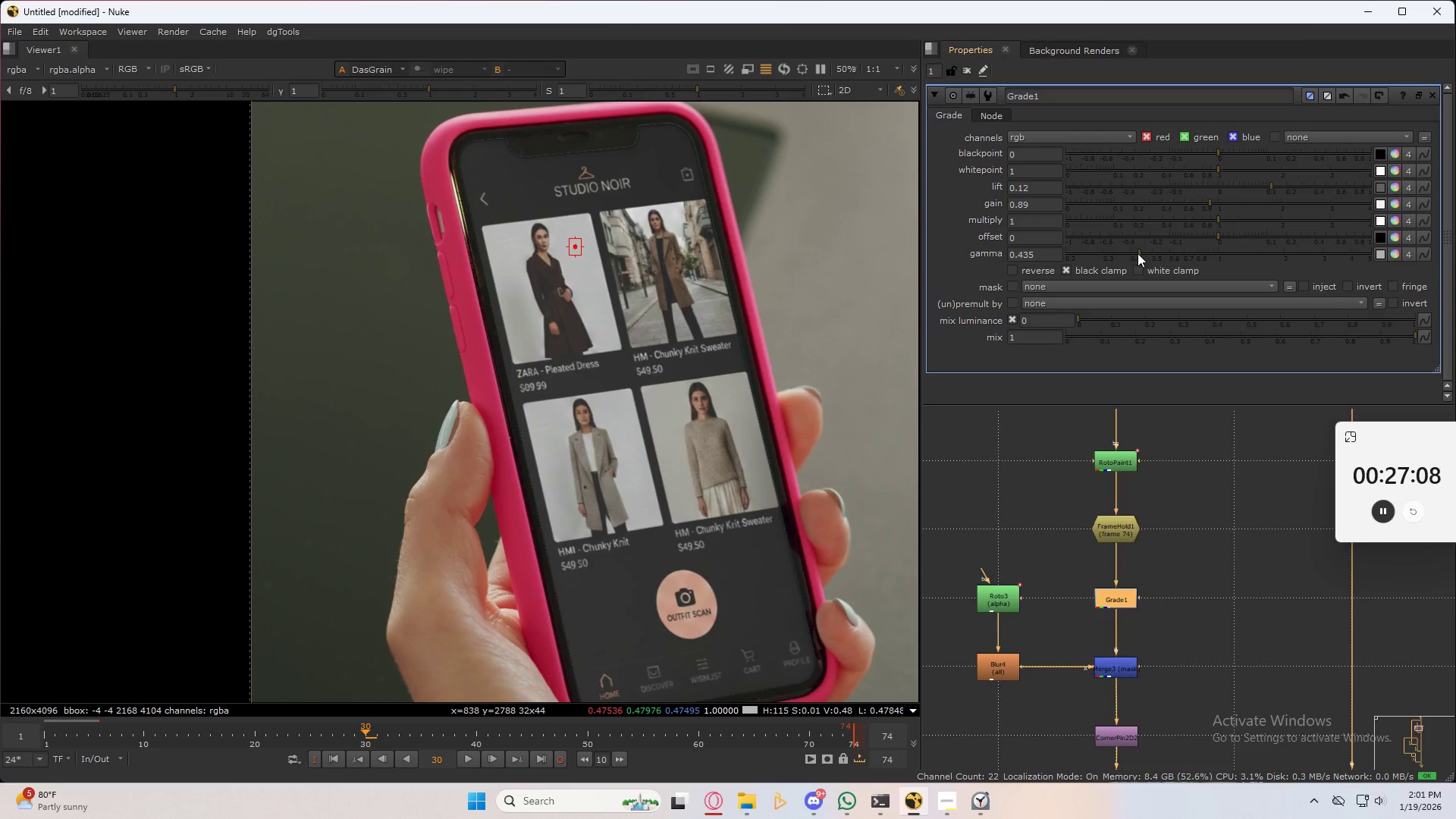 
left_click_drag(start_coordinate=[1138, 253], to_coordinate=[1098, 260])
 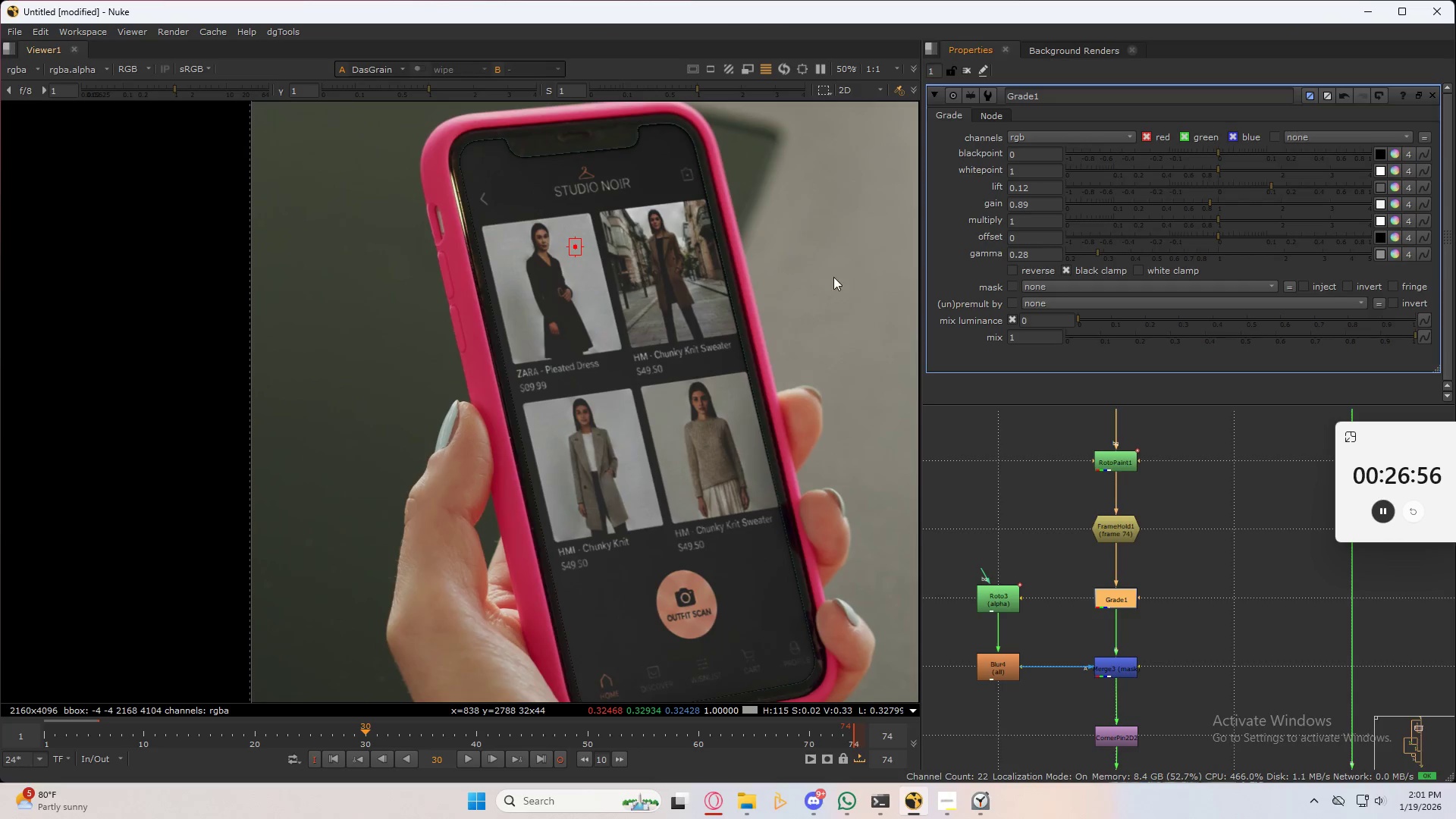 
left_click([833, 277])
 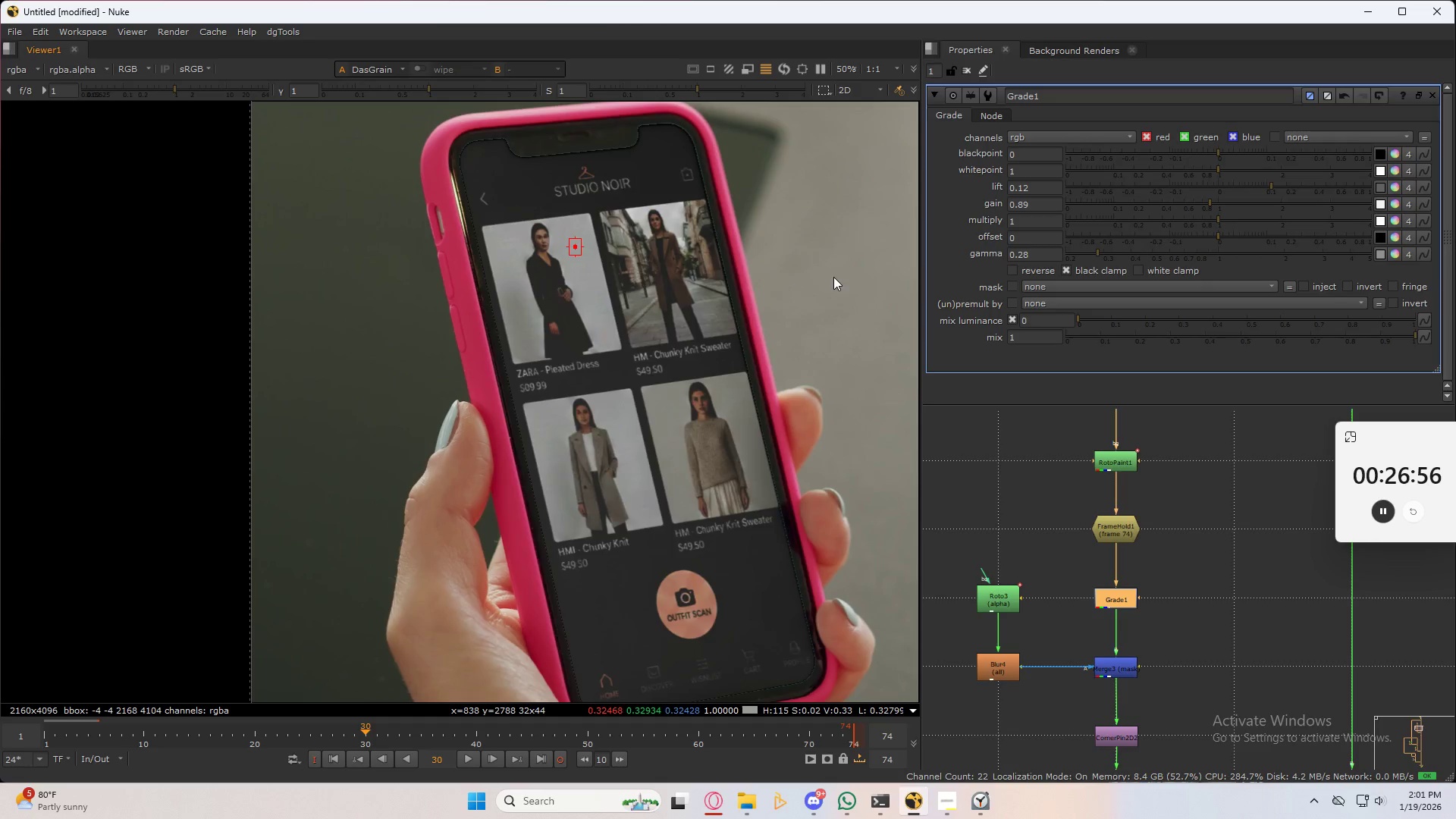 
type(32)
 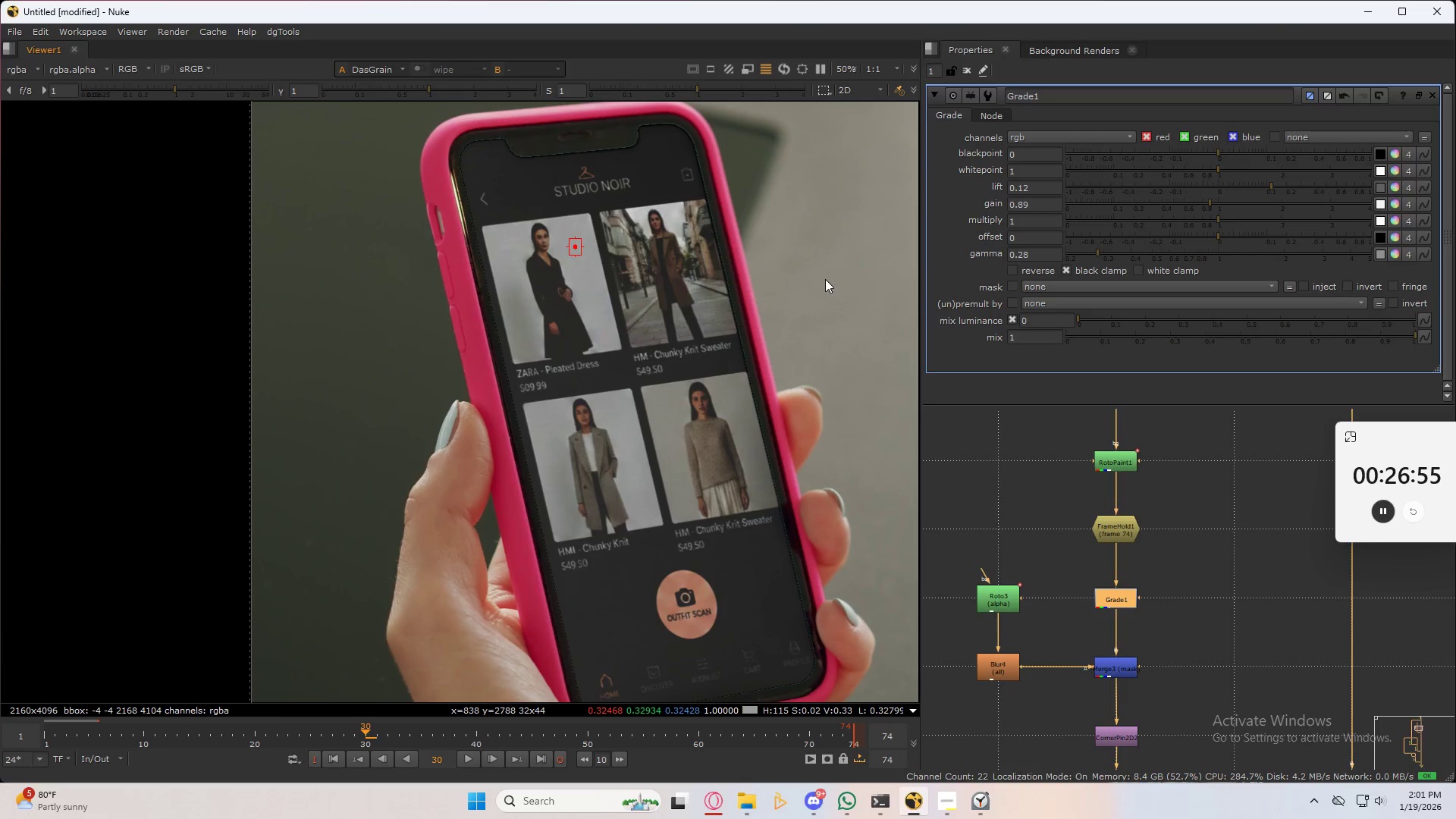 
scroll: coordinate [769, 278], scroll_direction: down, amount: 5.0
 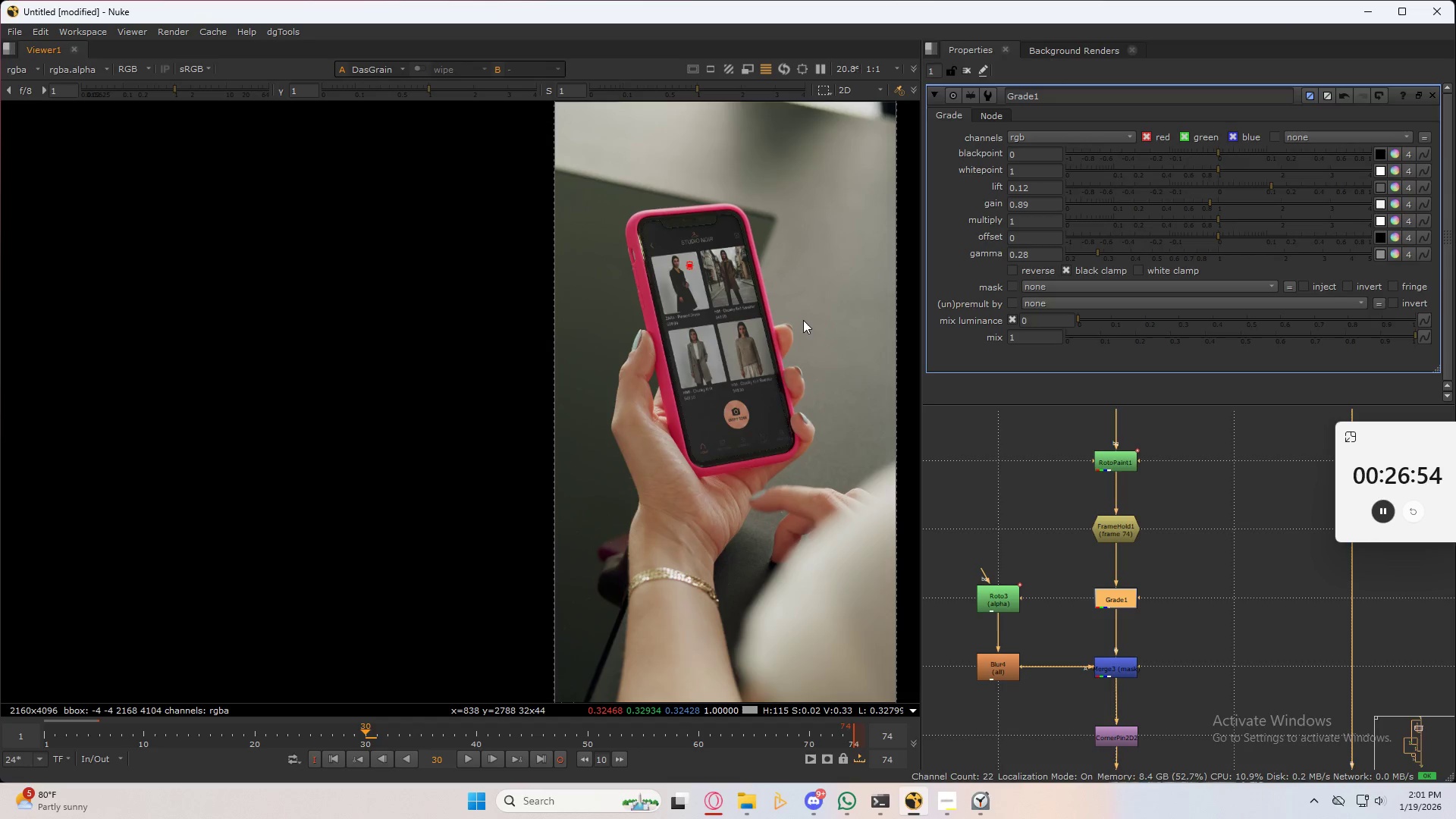 
key(3)
 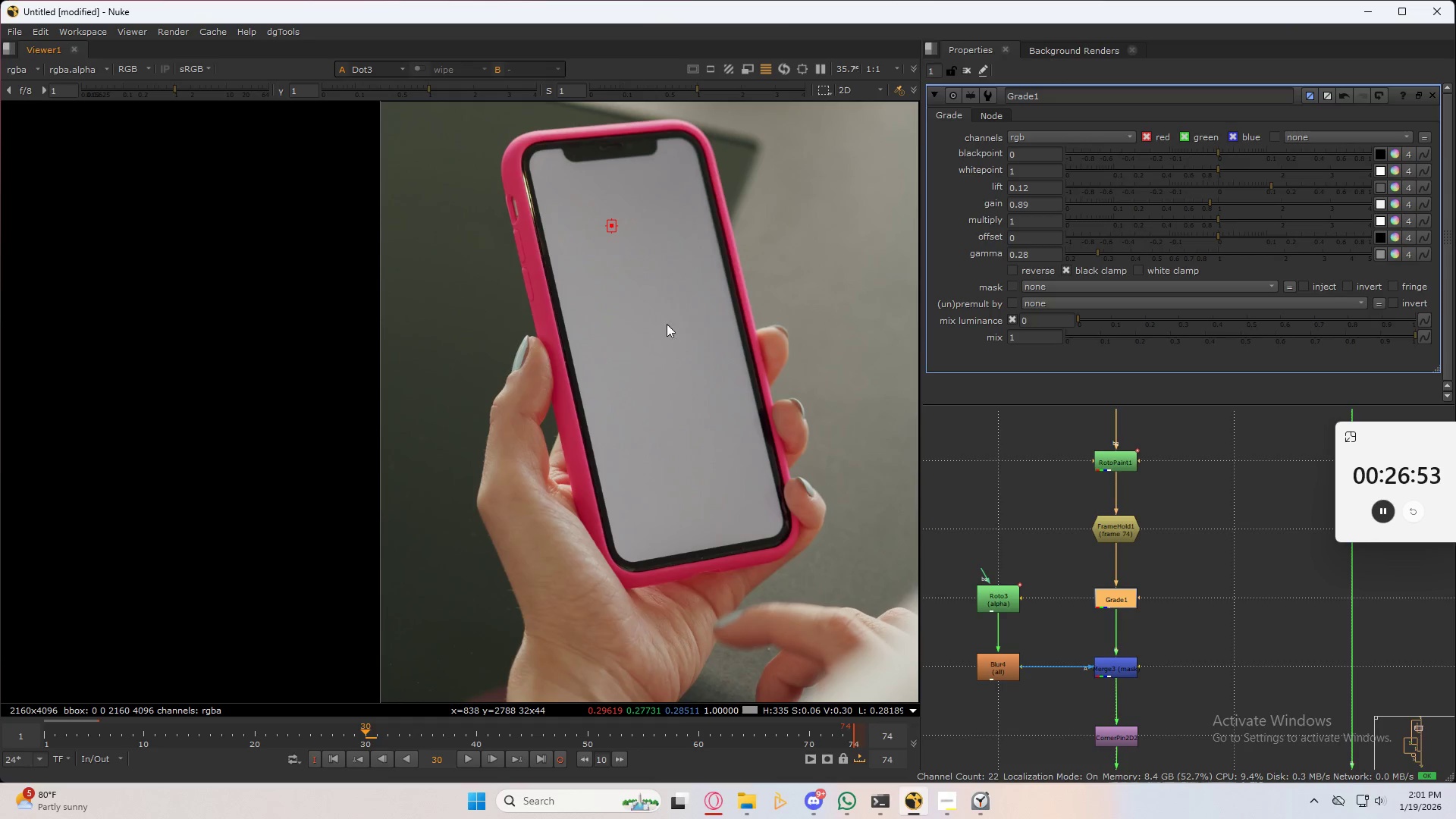 
scroll: coordinate [800, 320], scroll_direction: up, amount: 3.0
 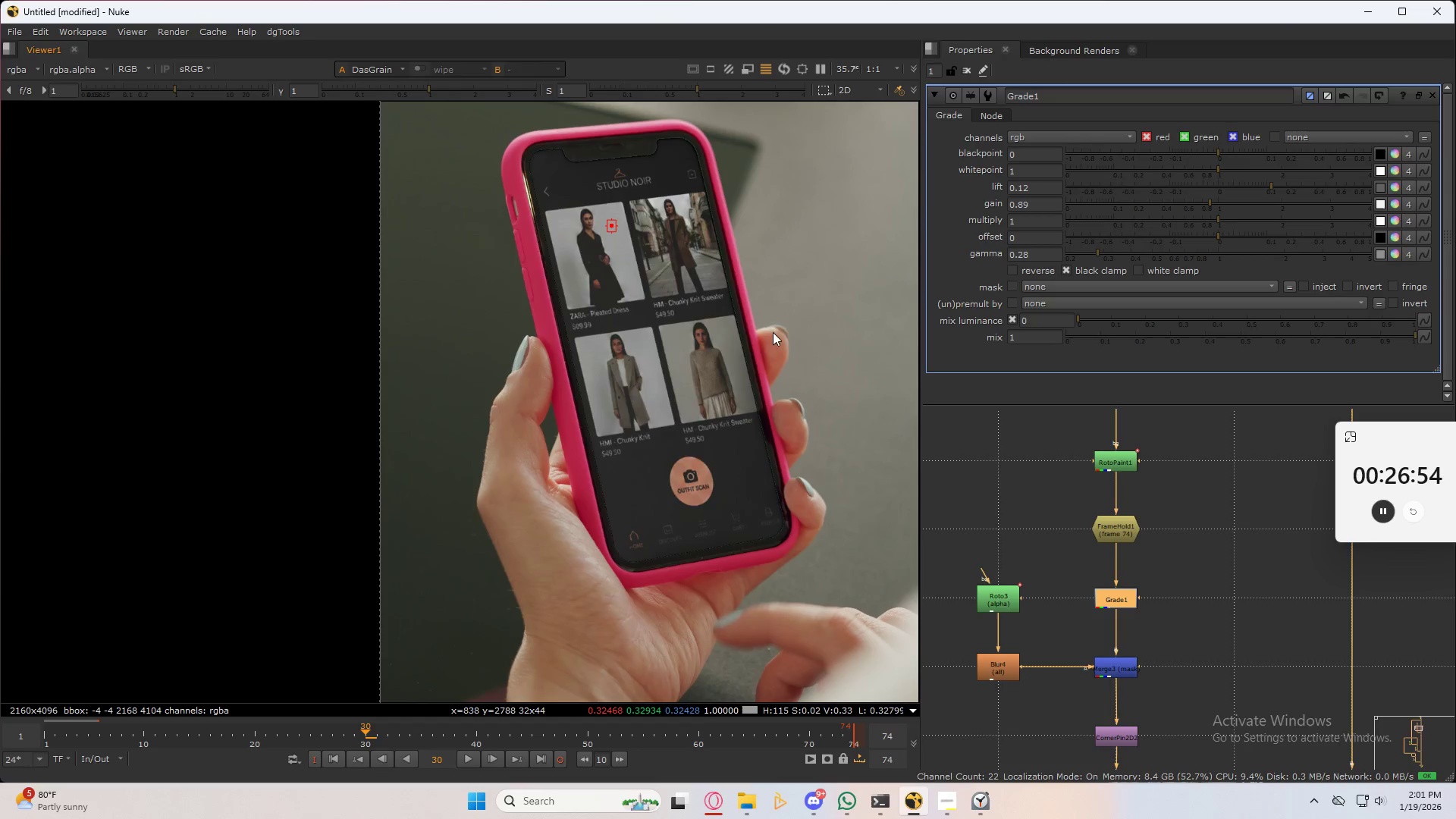 
type(232)
 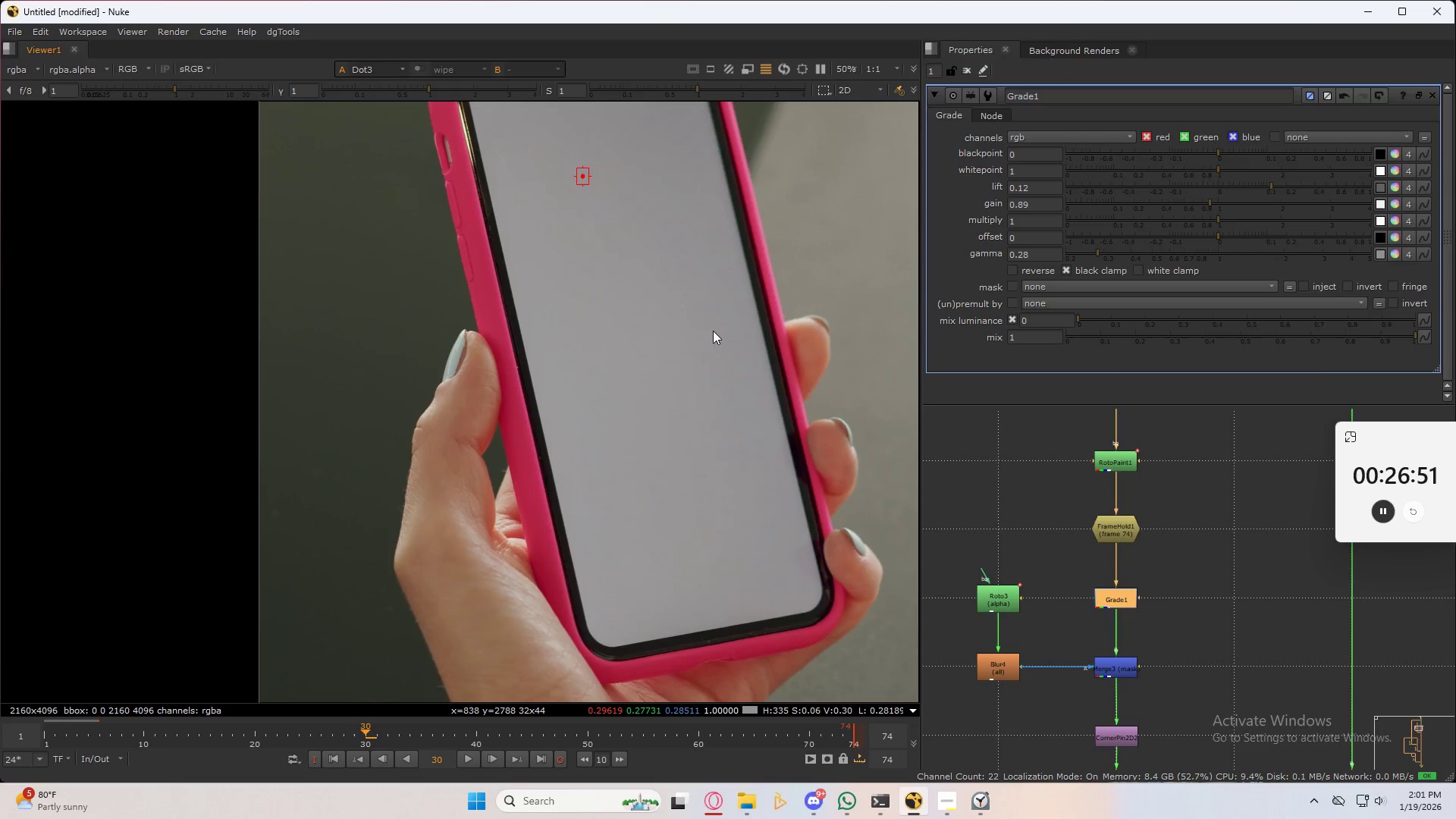 
scroll: coordinate [685, 353], scroll_direction: up, amount: 2.0
 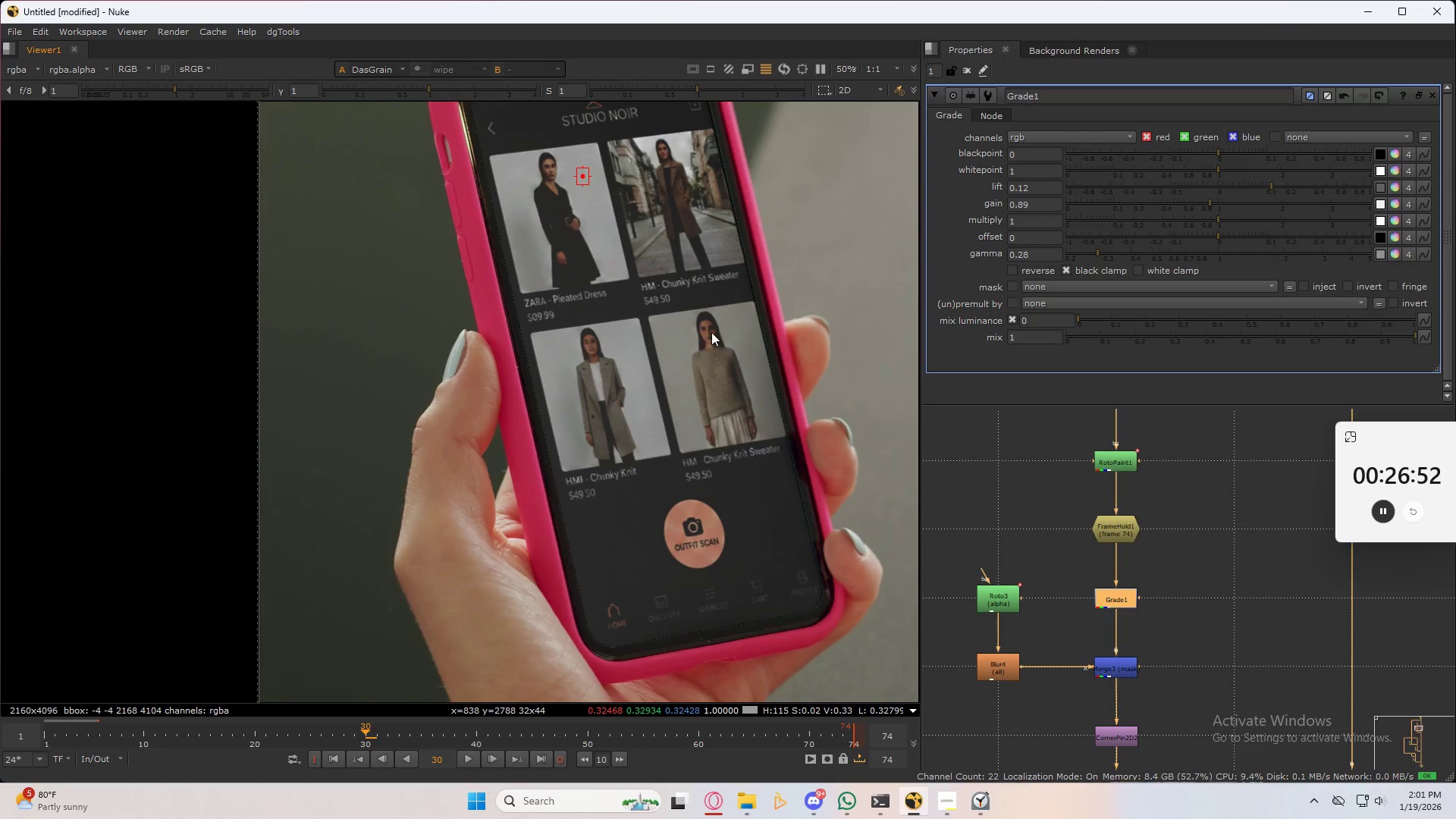 
type(32)
 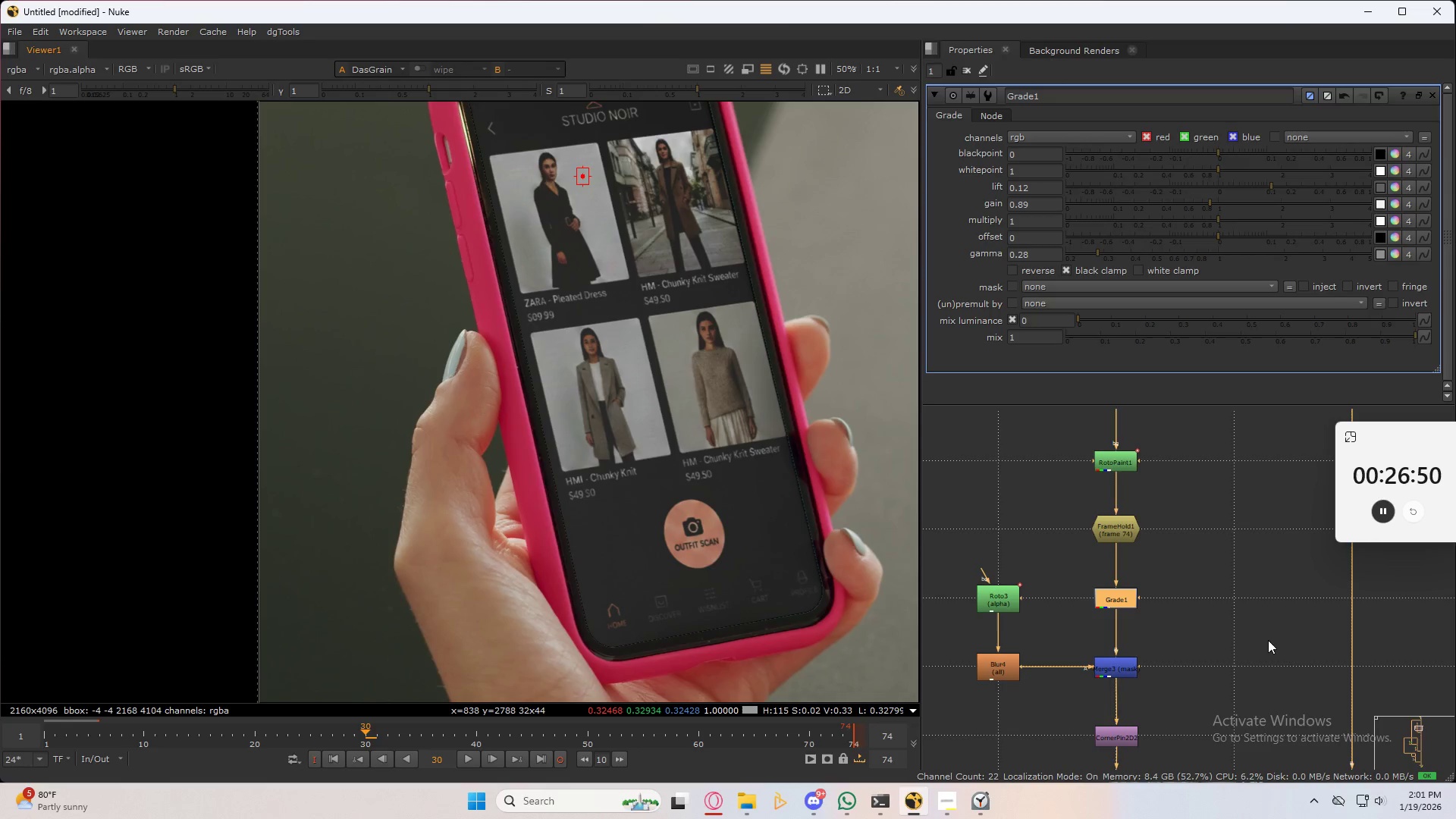 
left_click([1125, 601])
 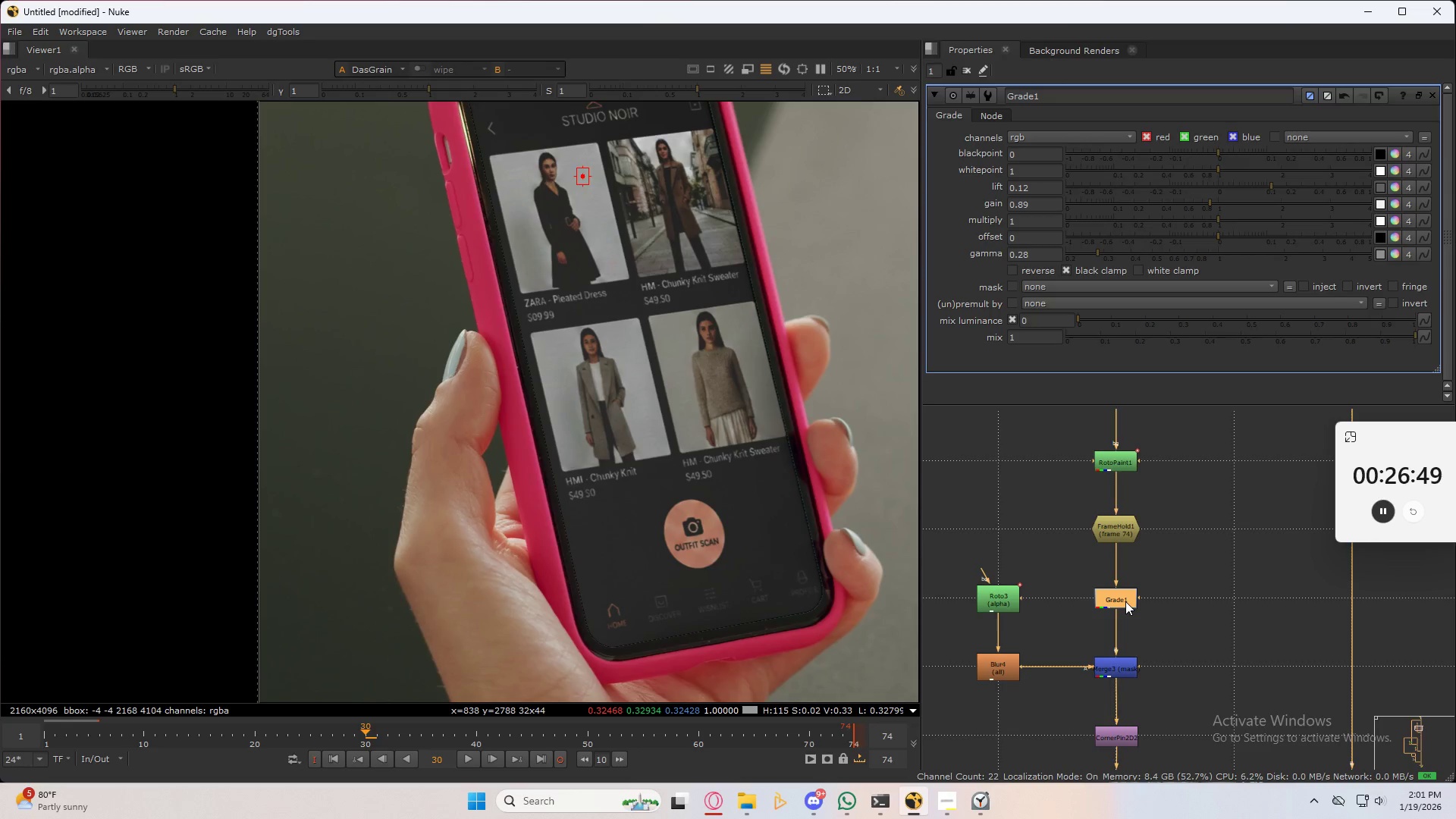 
key(D)
 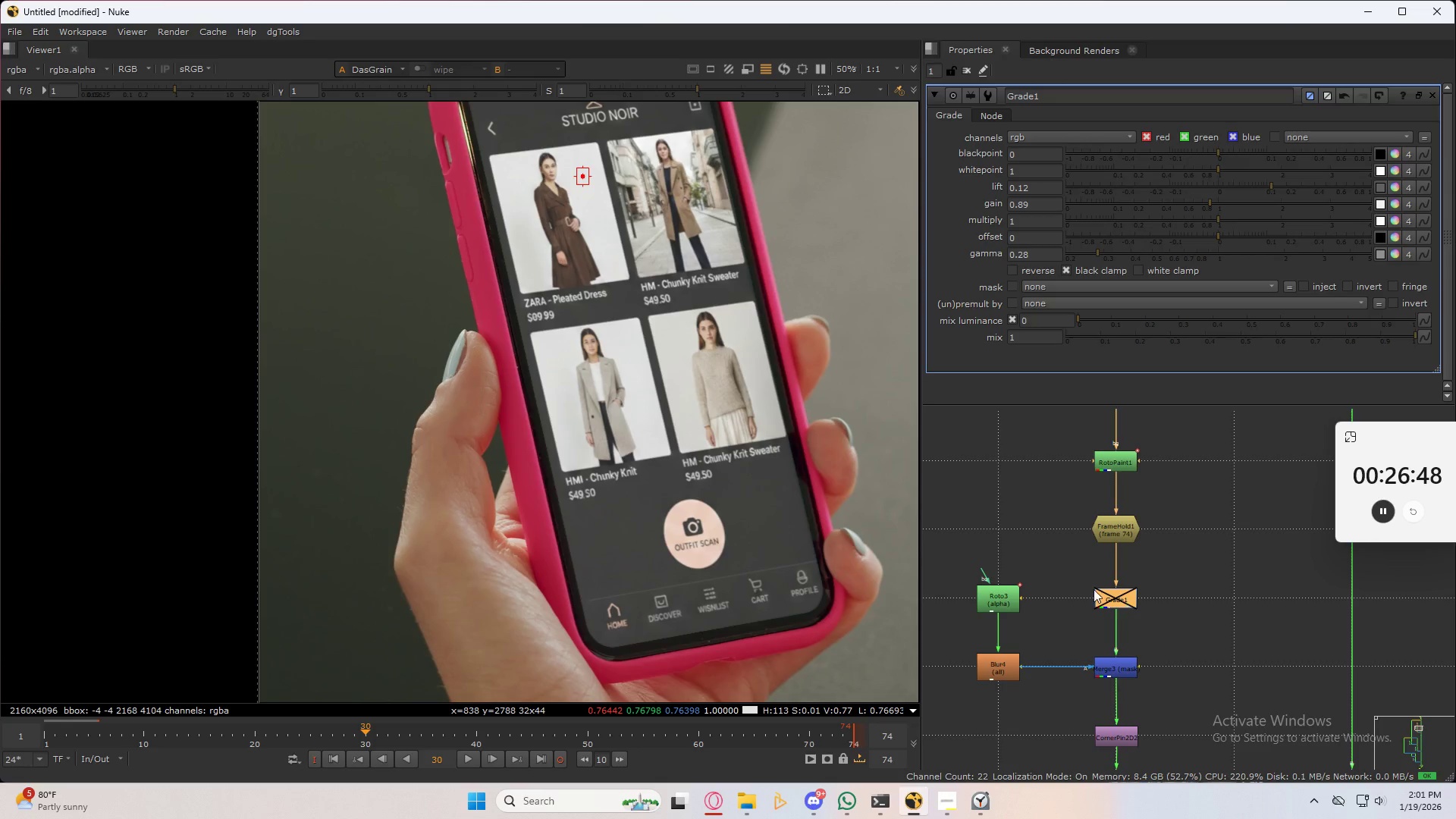 
scroll: coordinate [631, 437], scroll_direction: down, amount: 4.0
 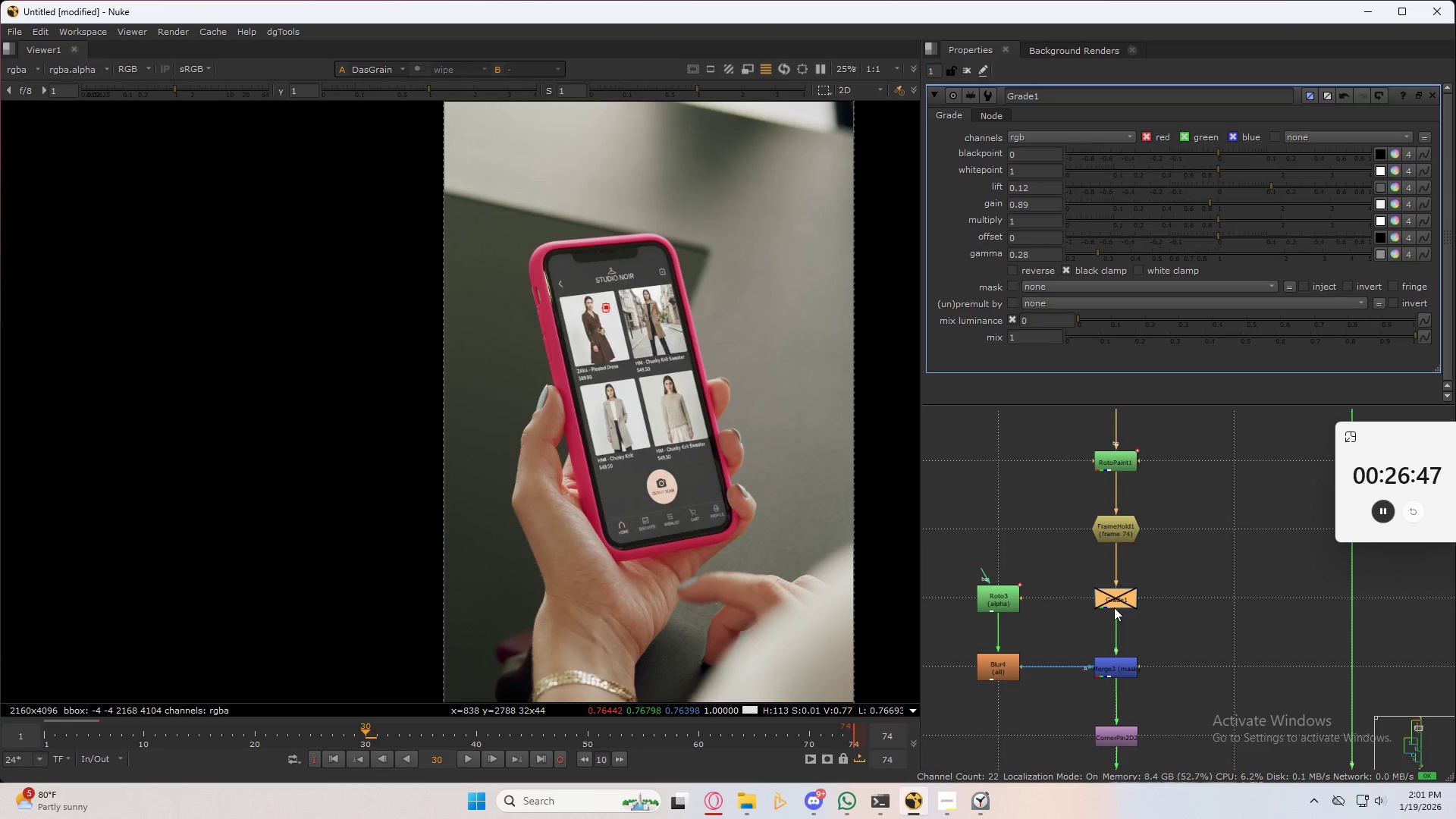 
key(D)
 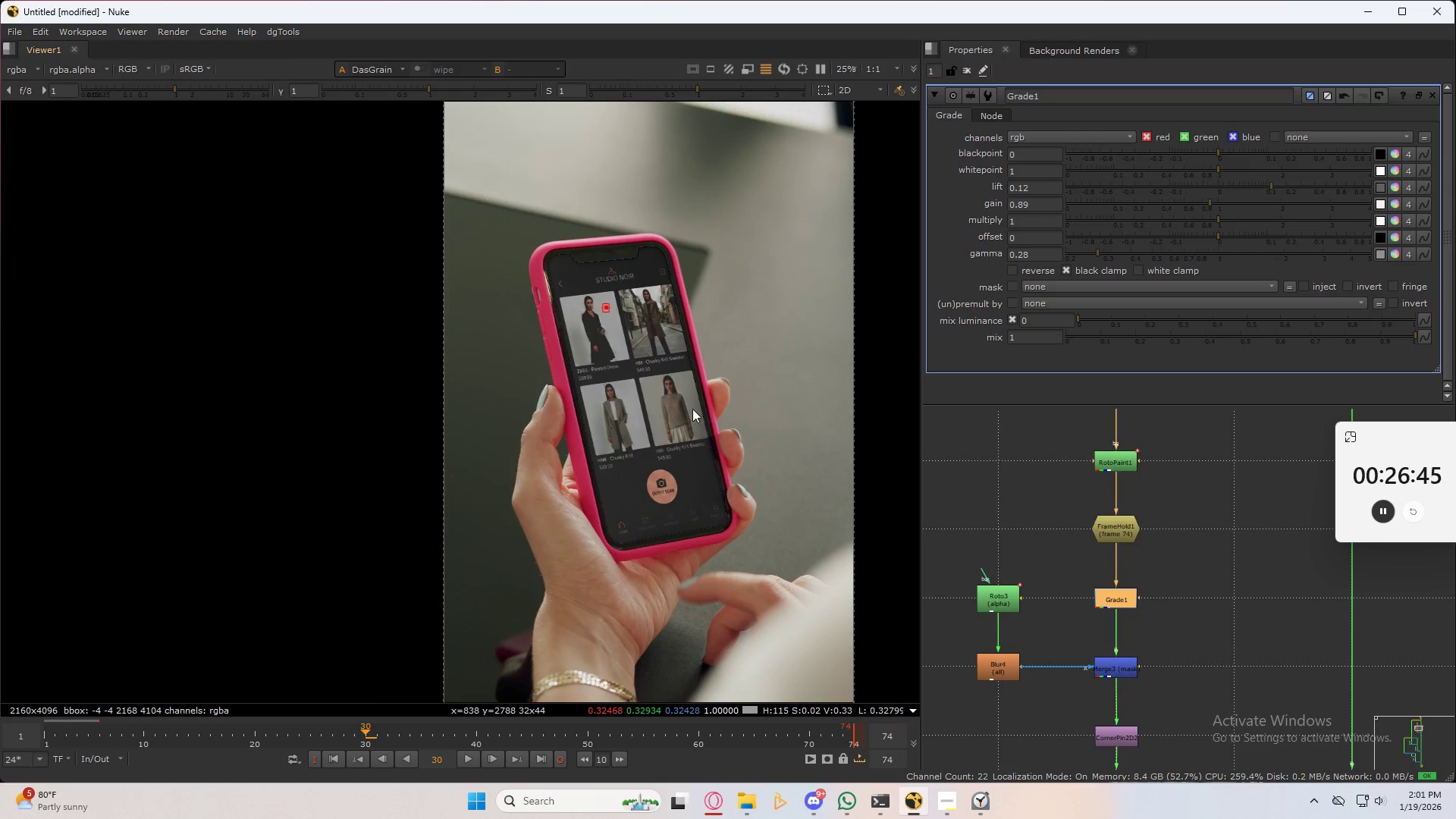 
left_click([682, 390])
 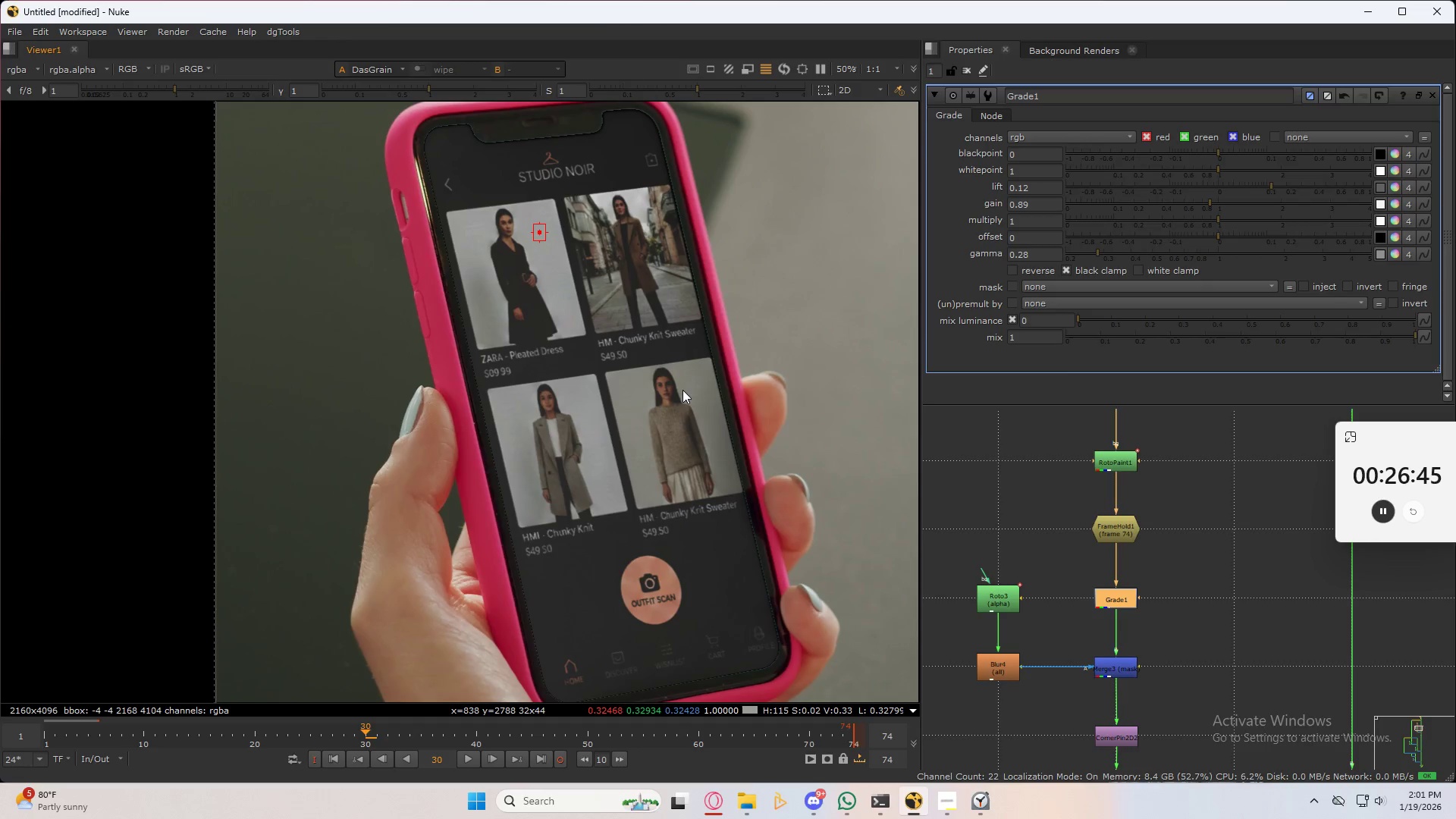 
scroll: coordinate [673, 384], scroll_direction: up, amount: 4.0
 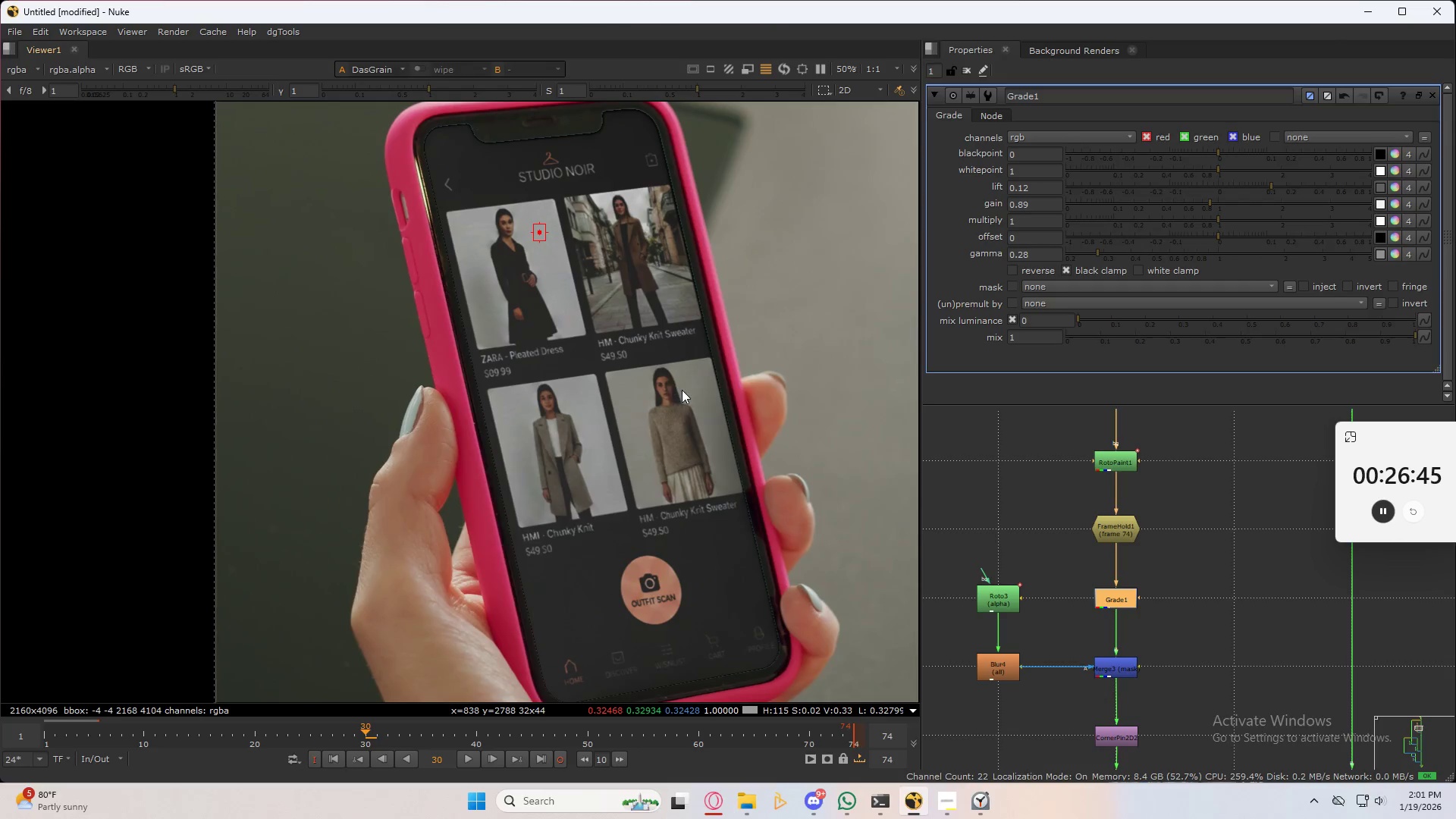 
type(3232)
 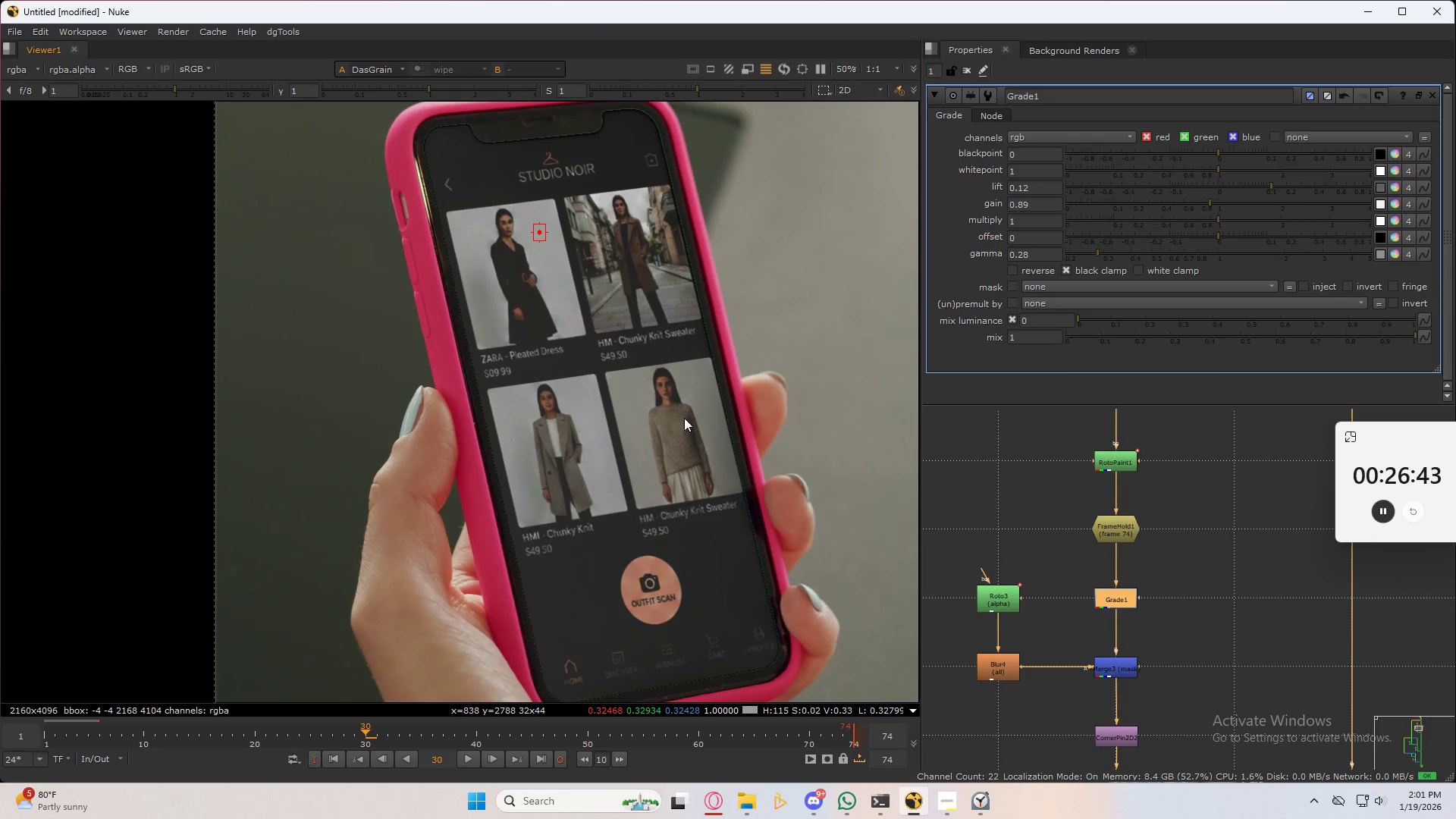 
scroll: coordinate [673, 419], scroll_direction: down, amount: 4.0
 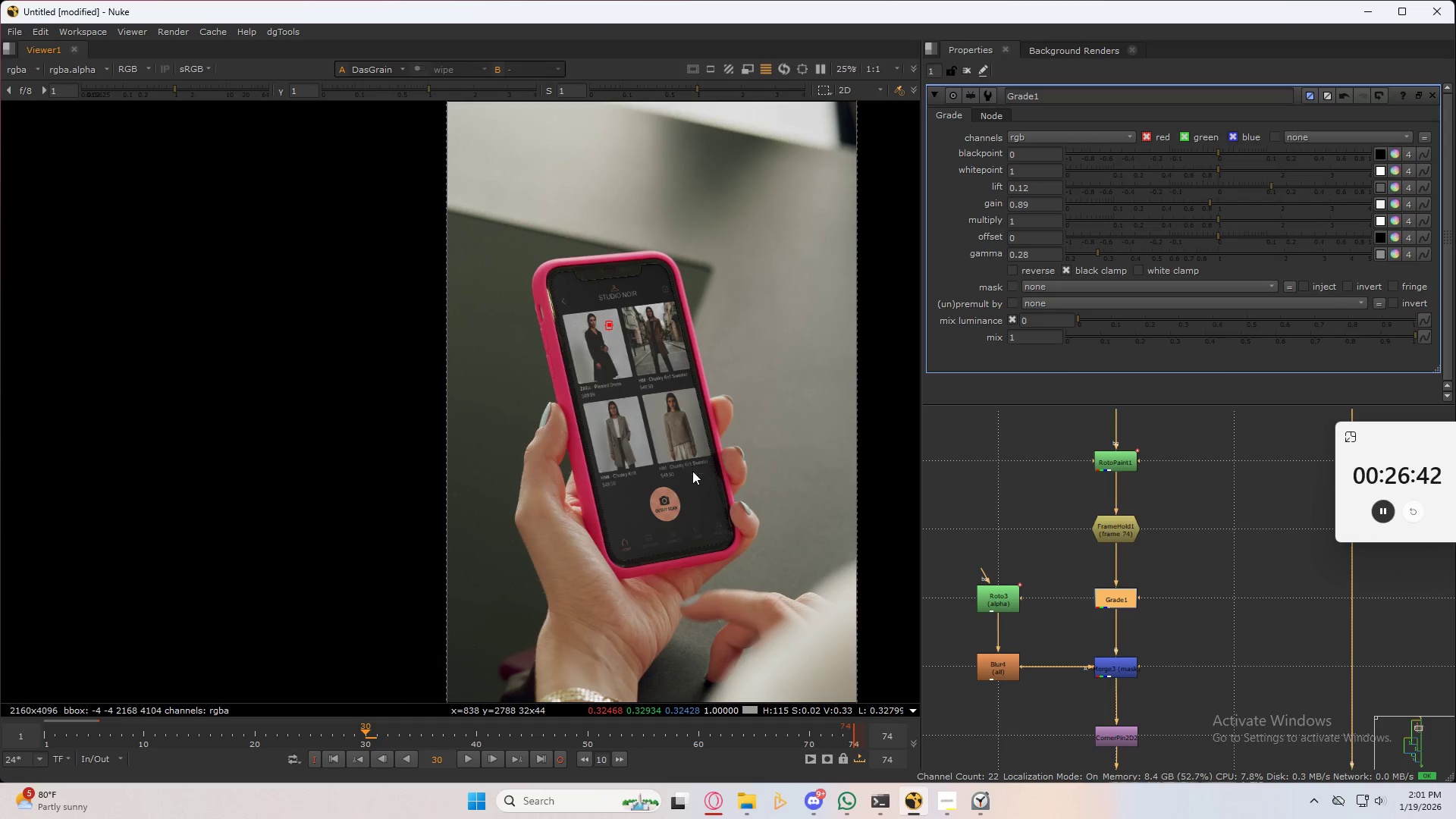 
scroll: coordinate [648, 501], scroll_direction: up, amount: 11.0
 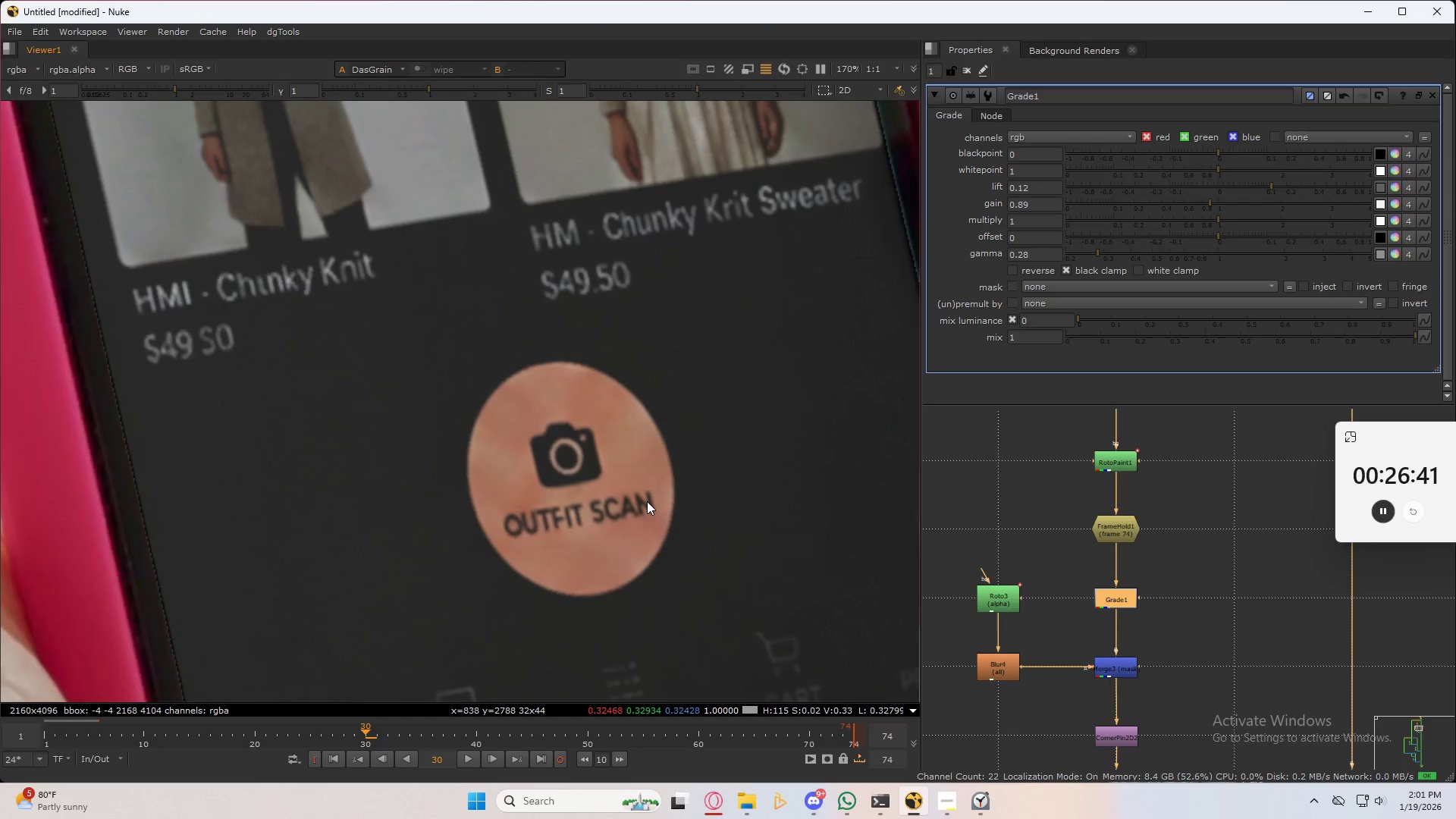 
scroll: coordinate [638, 469], scroll_direction: down, amount: 10.0
 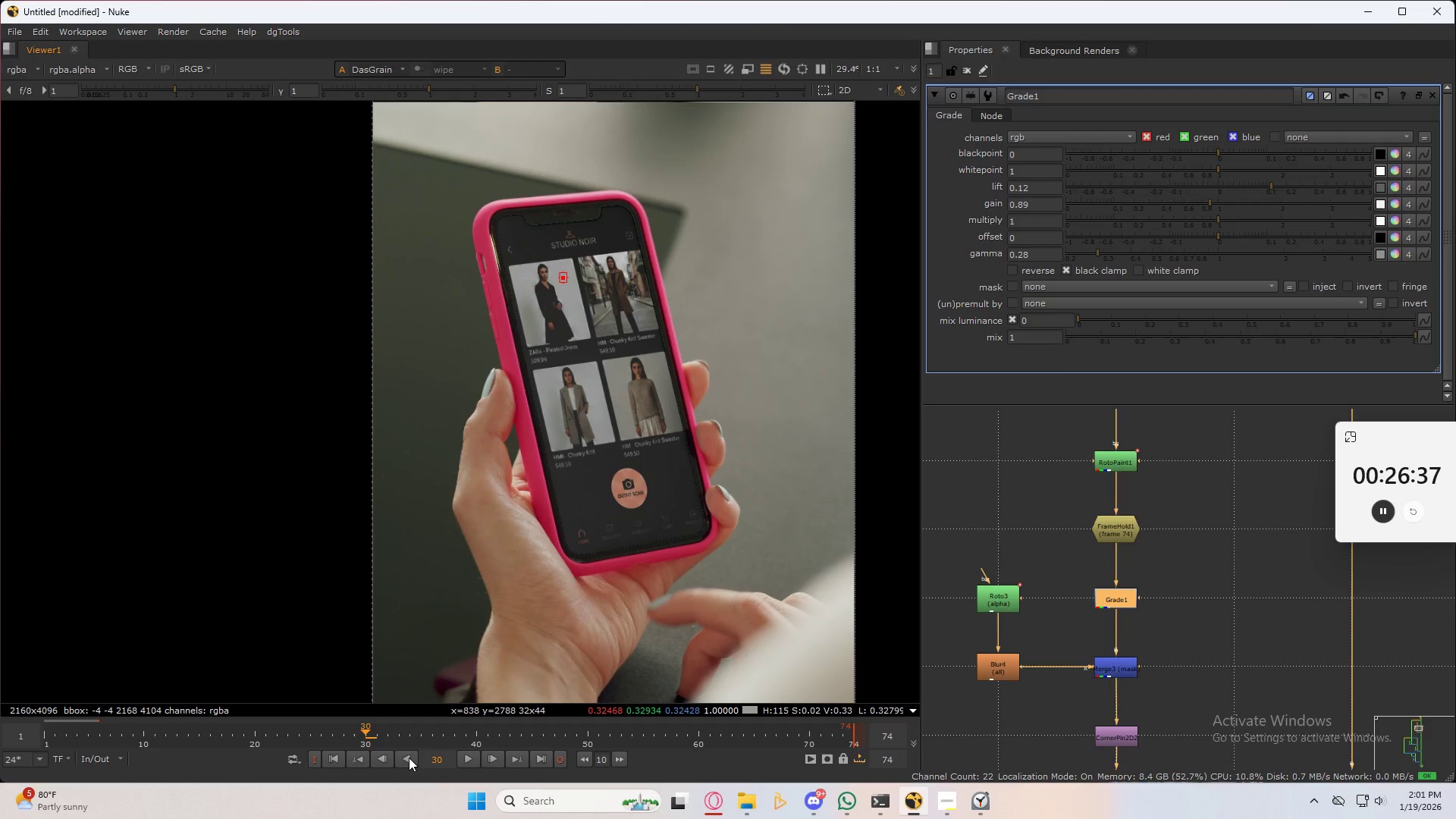 
hold_key(key=ControlLeft, duration=0.33)
right_click([682, 451])
 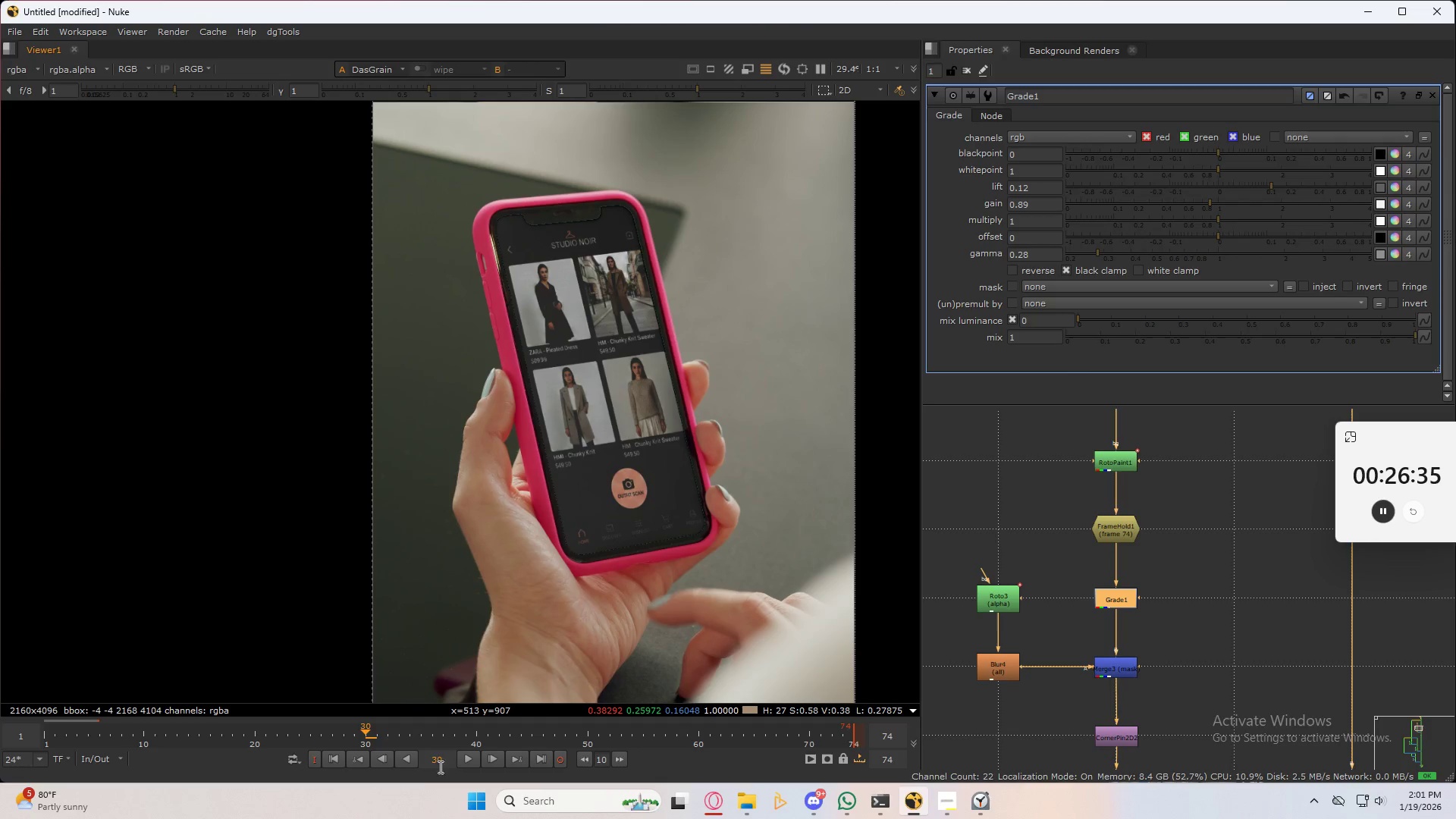 
left_click([413, 761])
 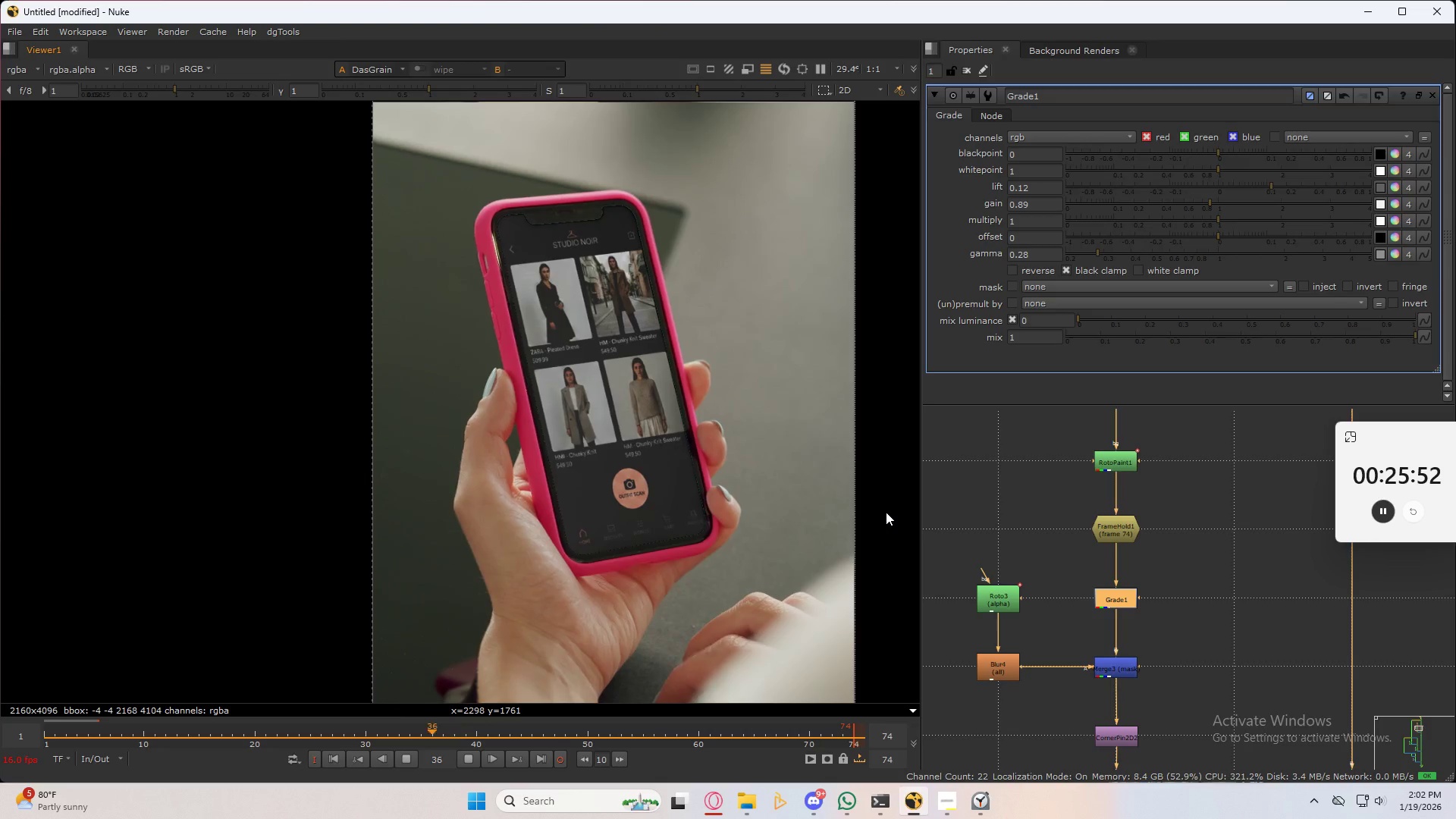 
wait(47.98)
 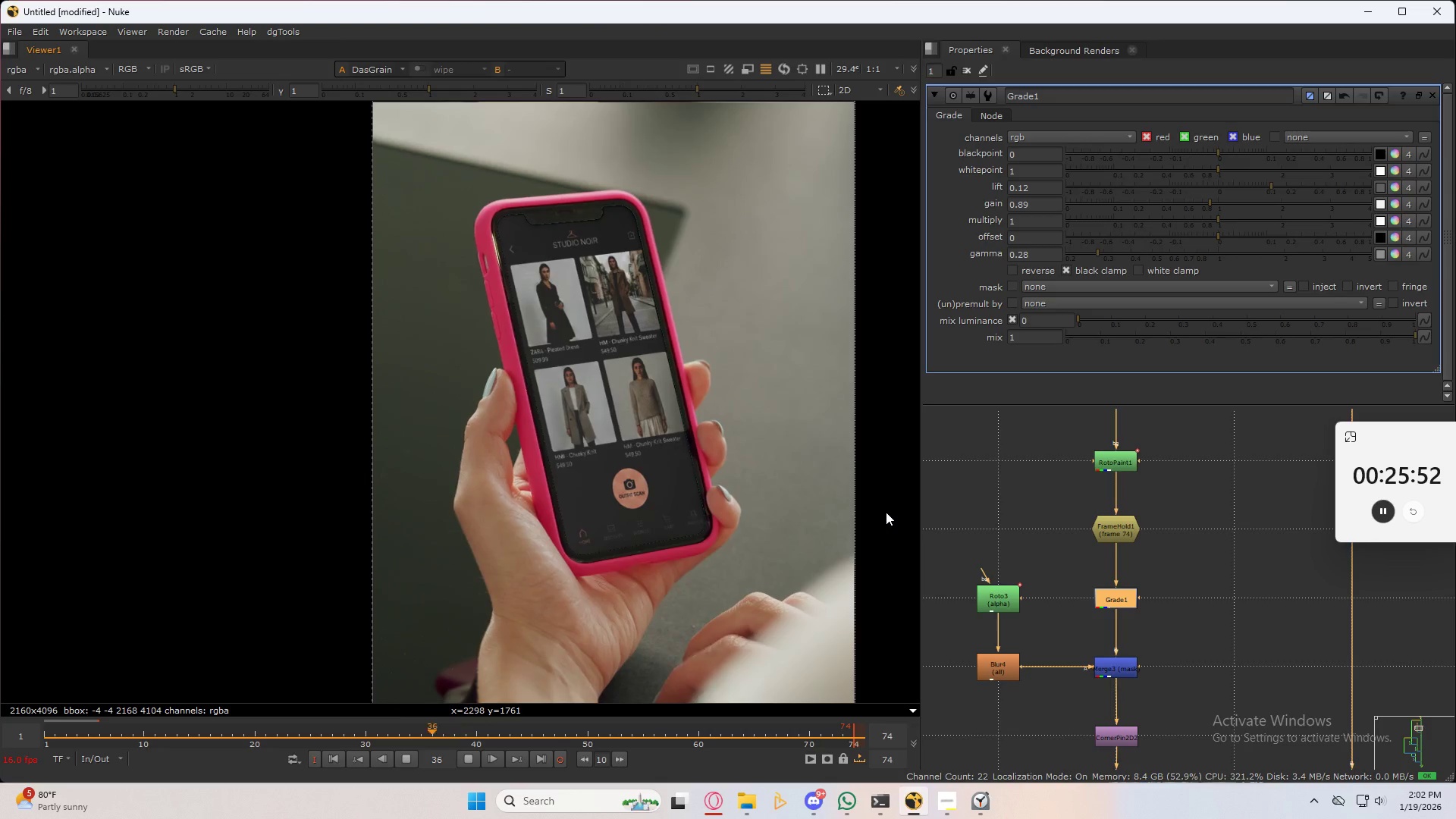 
left_click([494, 477])
 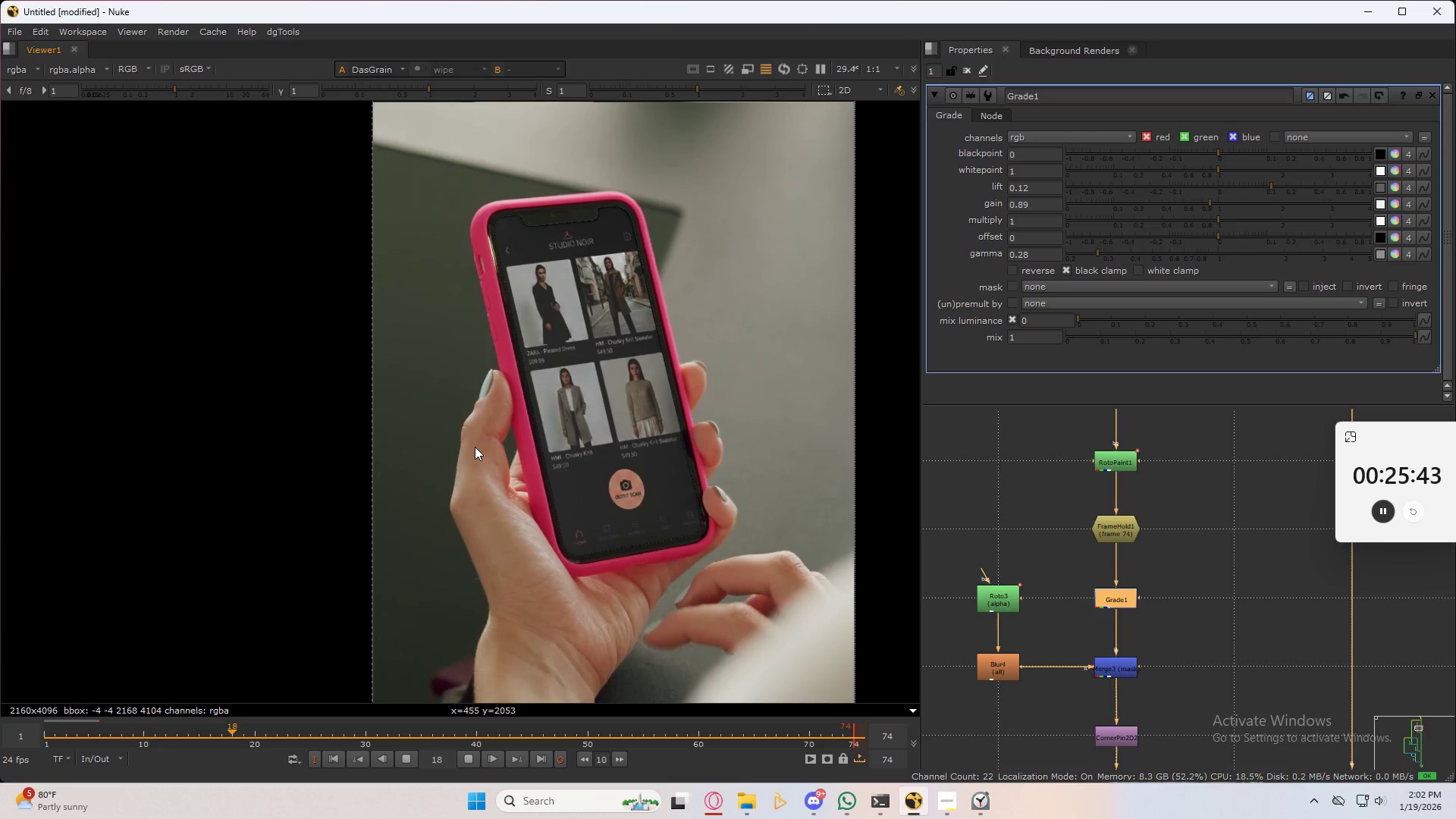 
left_click([475, 447])
 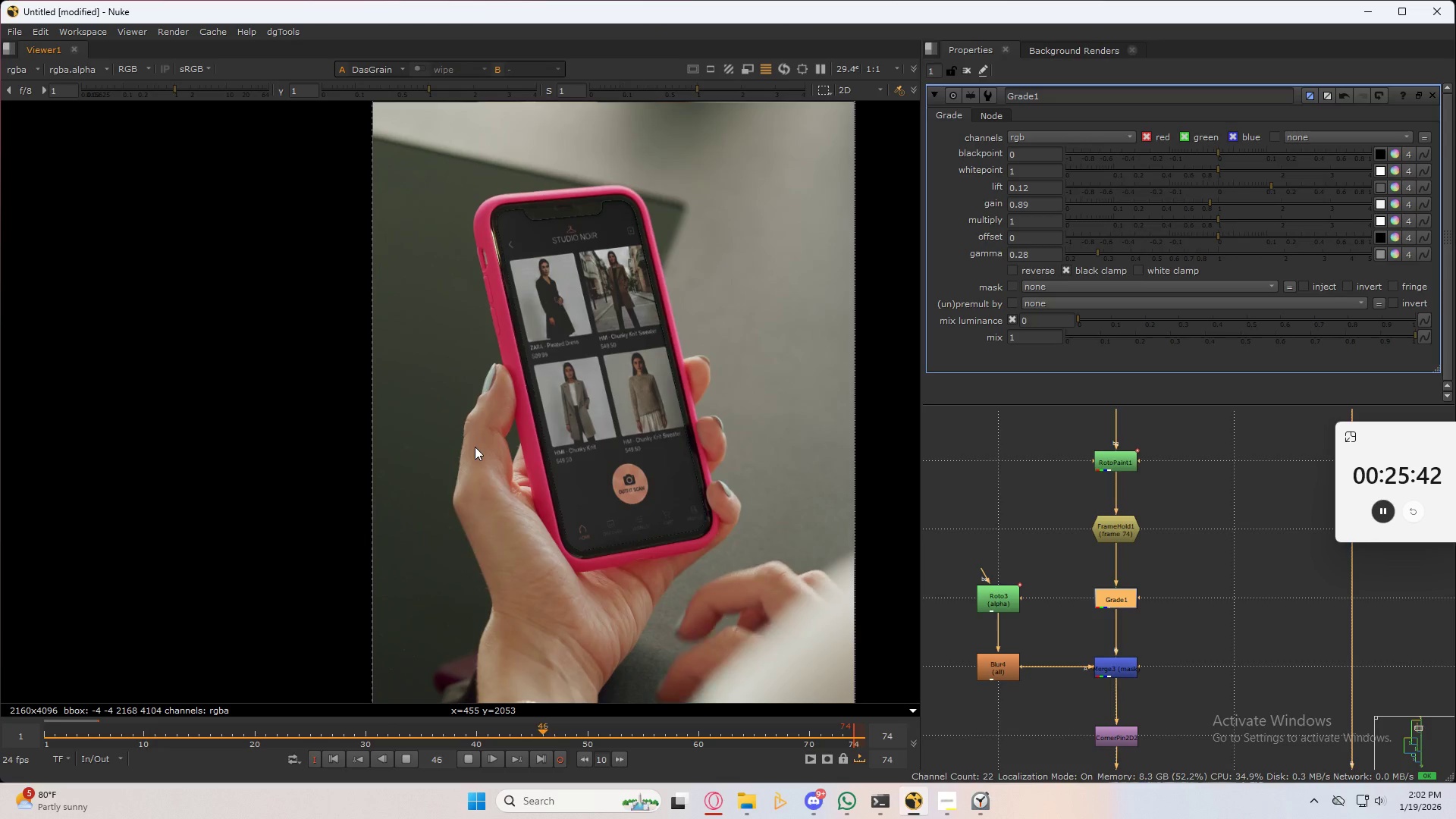 
key(K)
 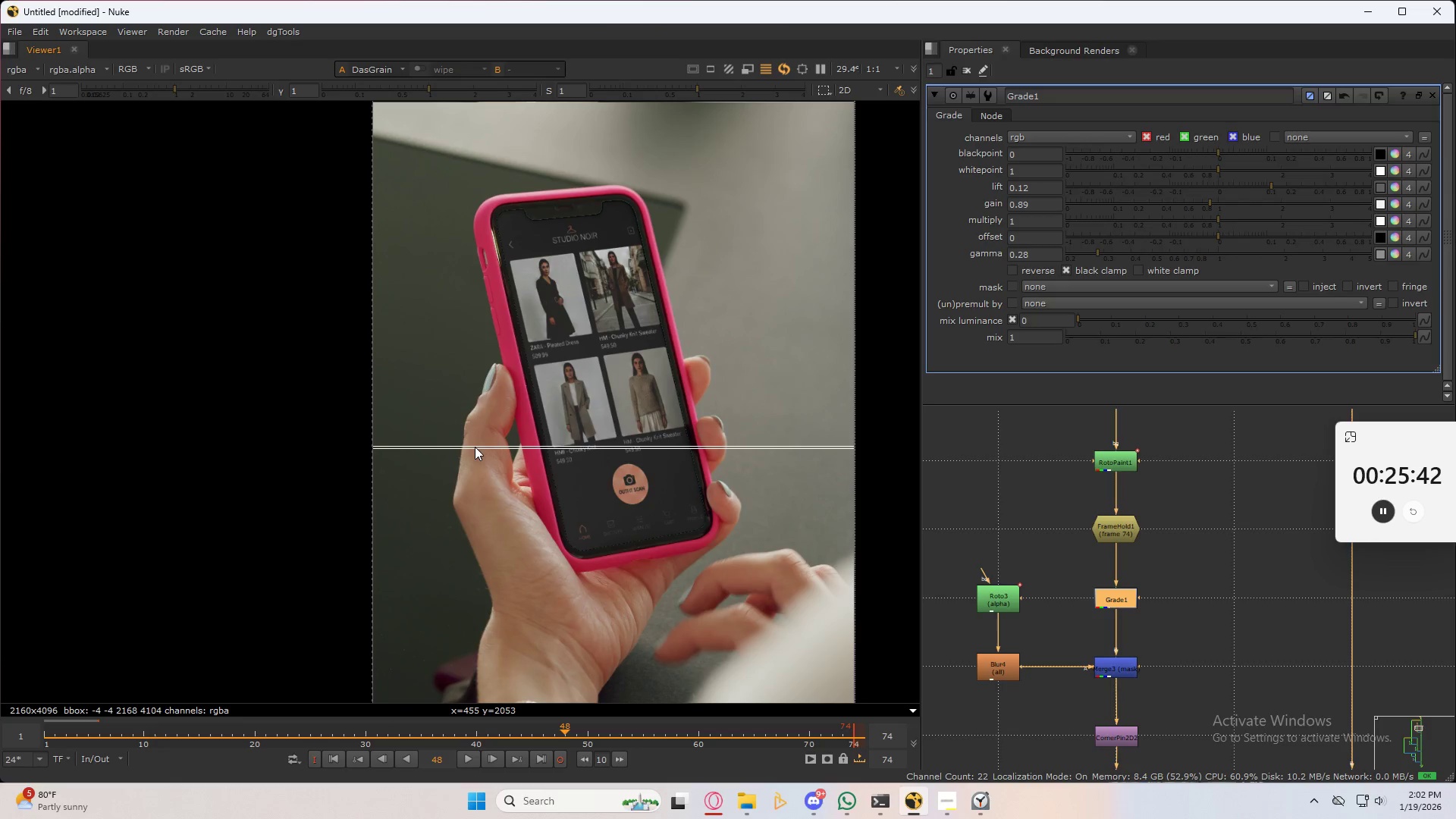 
left_click([475, 447])
 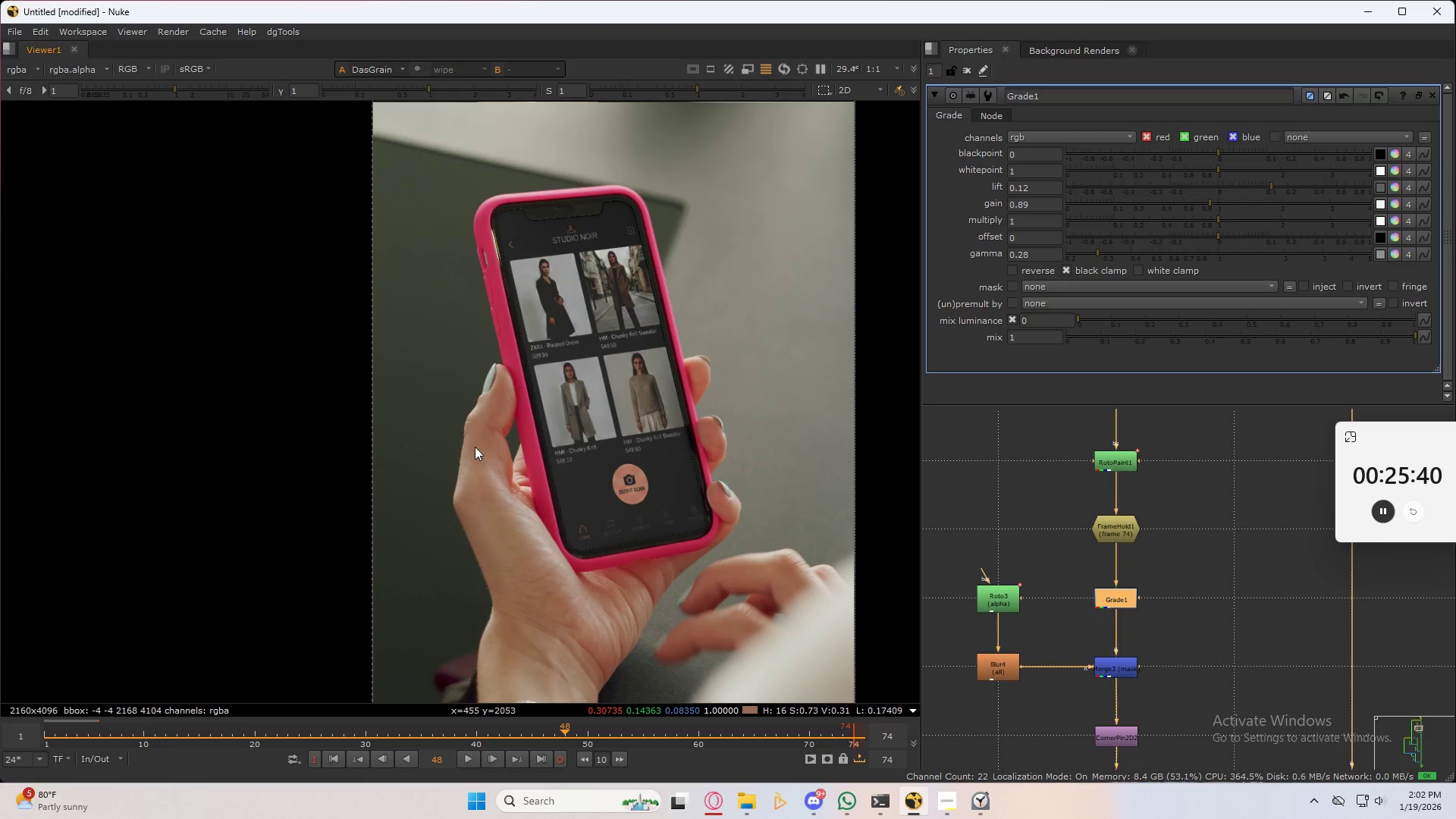 
double_click([475, 447])
 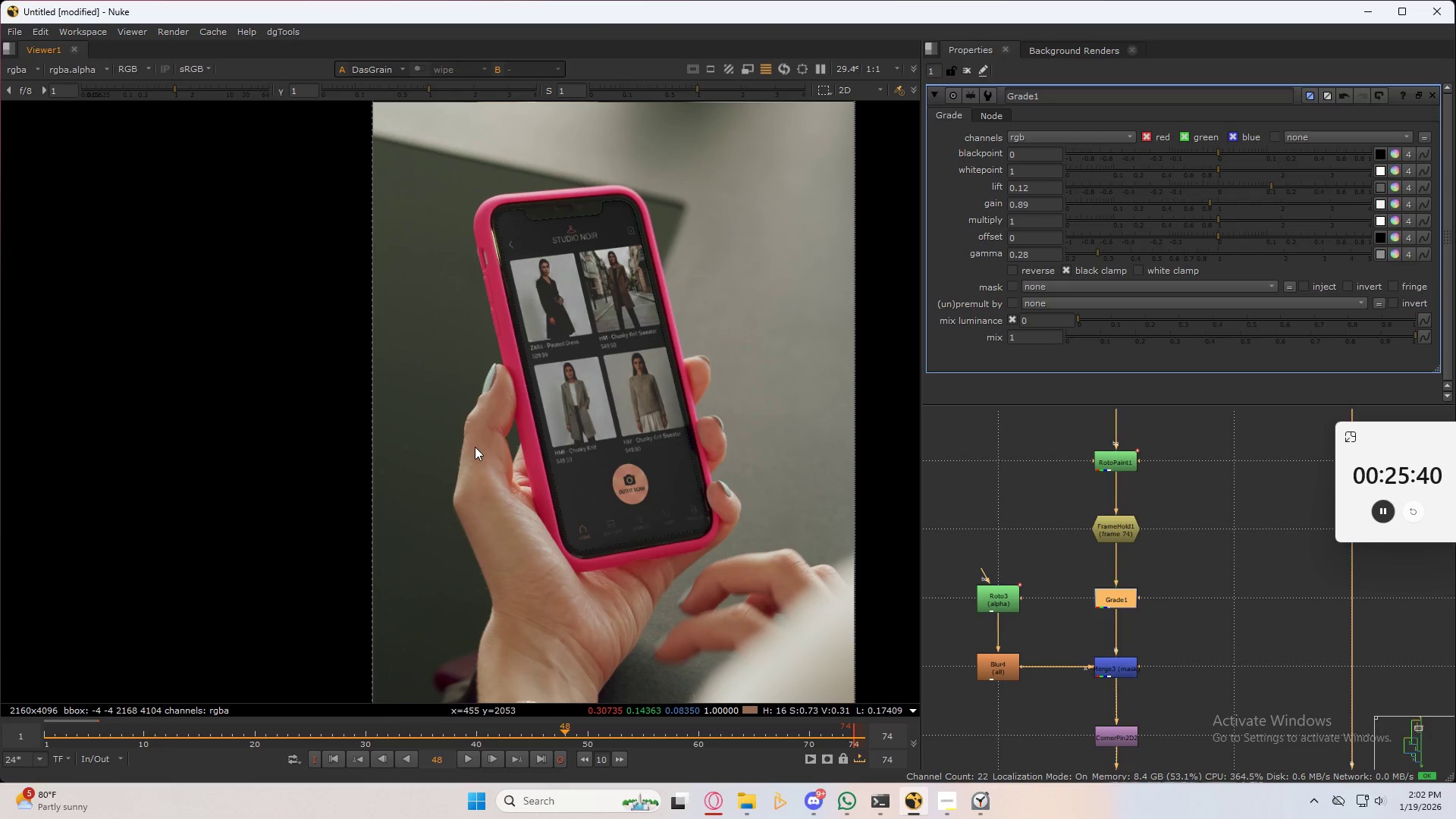 
key(W)
 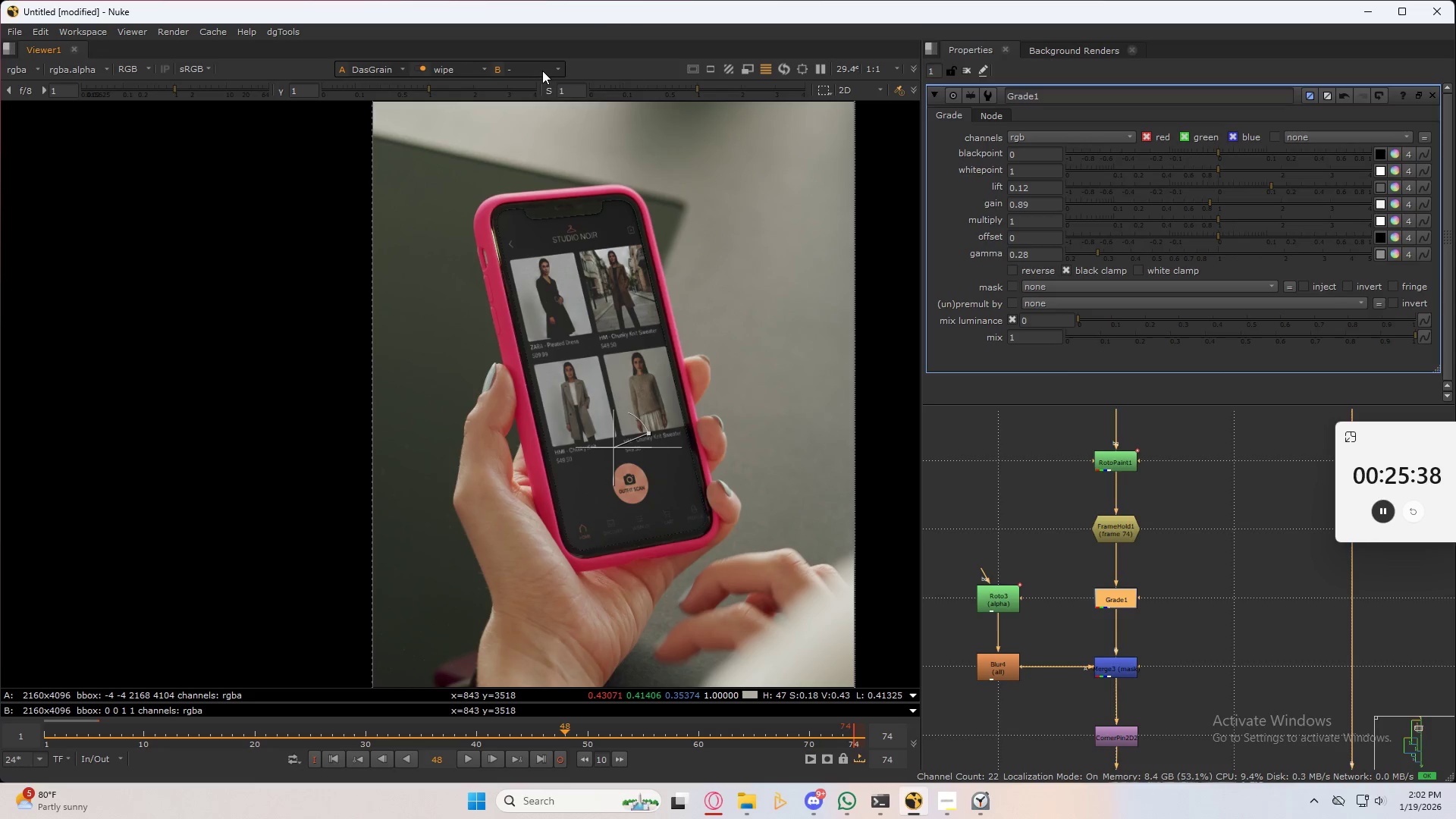 
left_click([547, 102])
 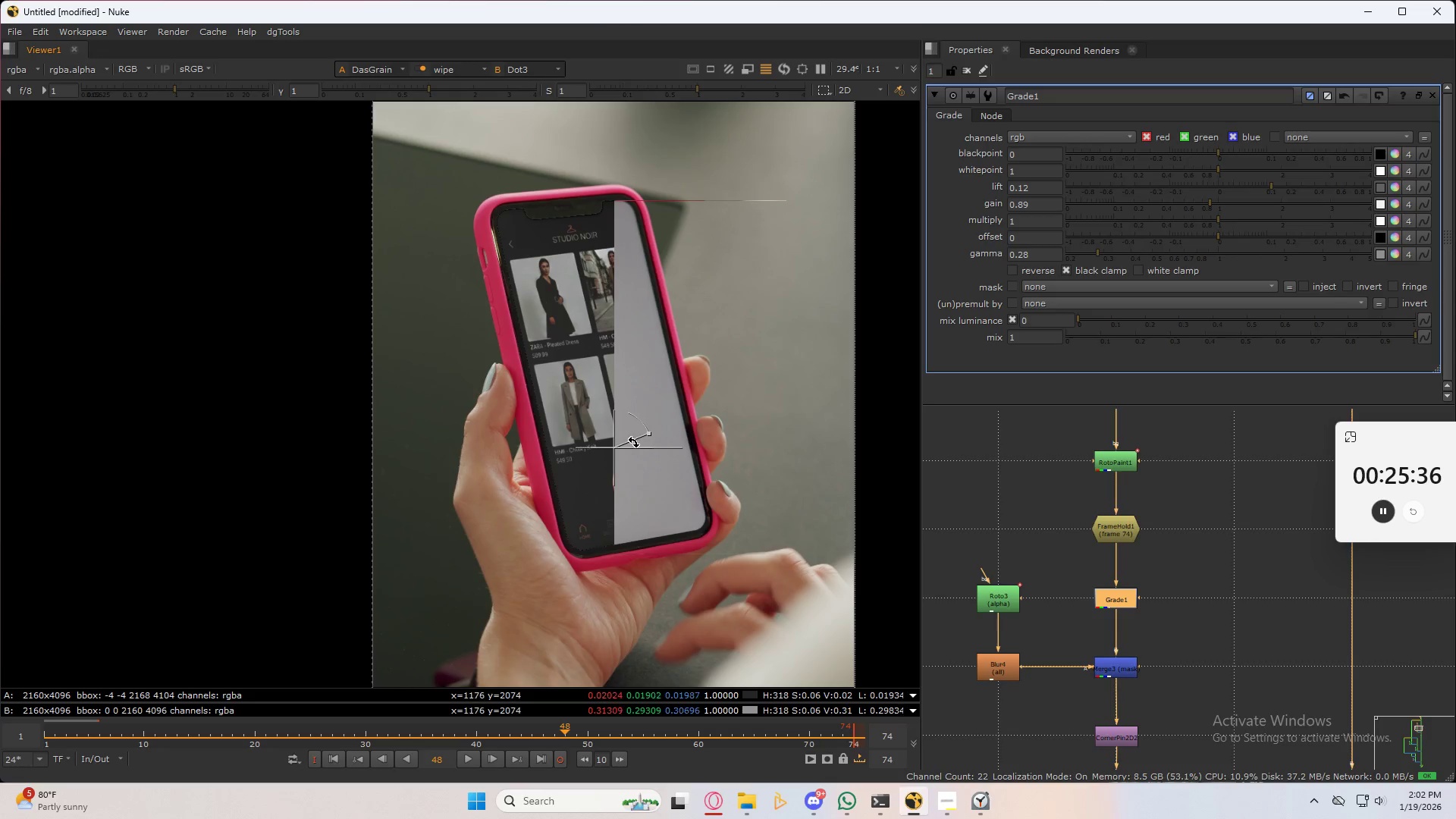 
left_click_drag(start_coordinate=[620, 452], to_coordinate=[579, 607])
 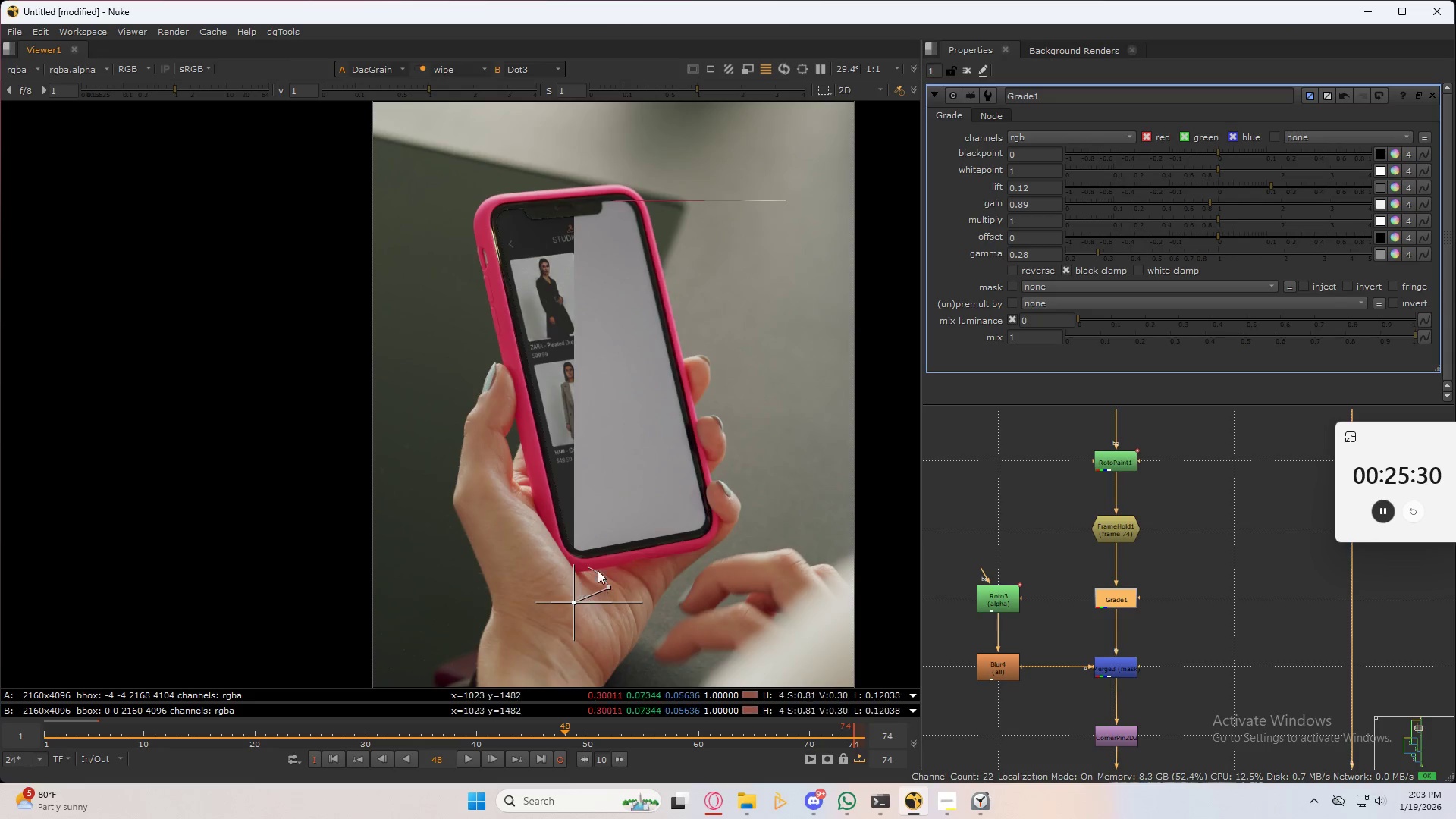 
scroll: coordinate [571, 551], scroll_direction: up, amount: 14.0
 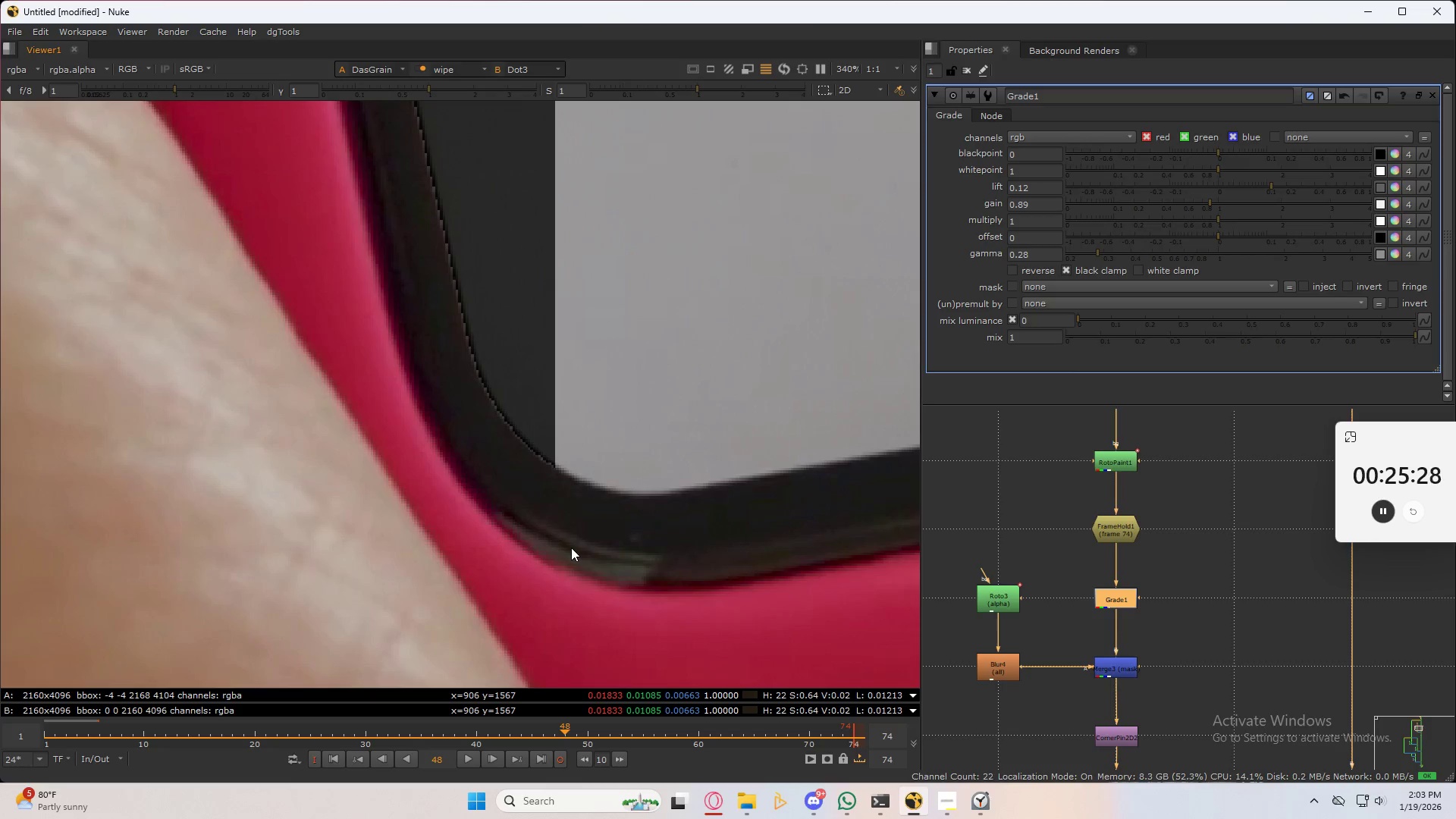 
scroll: coordinate [504, 466], scroll_direction: down, amount: 6.0
 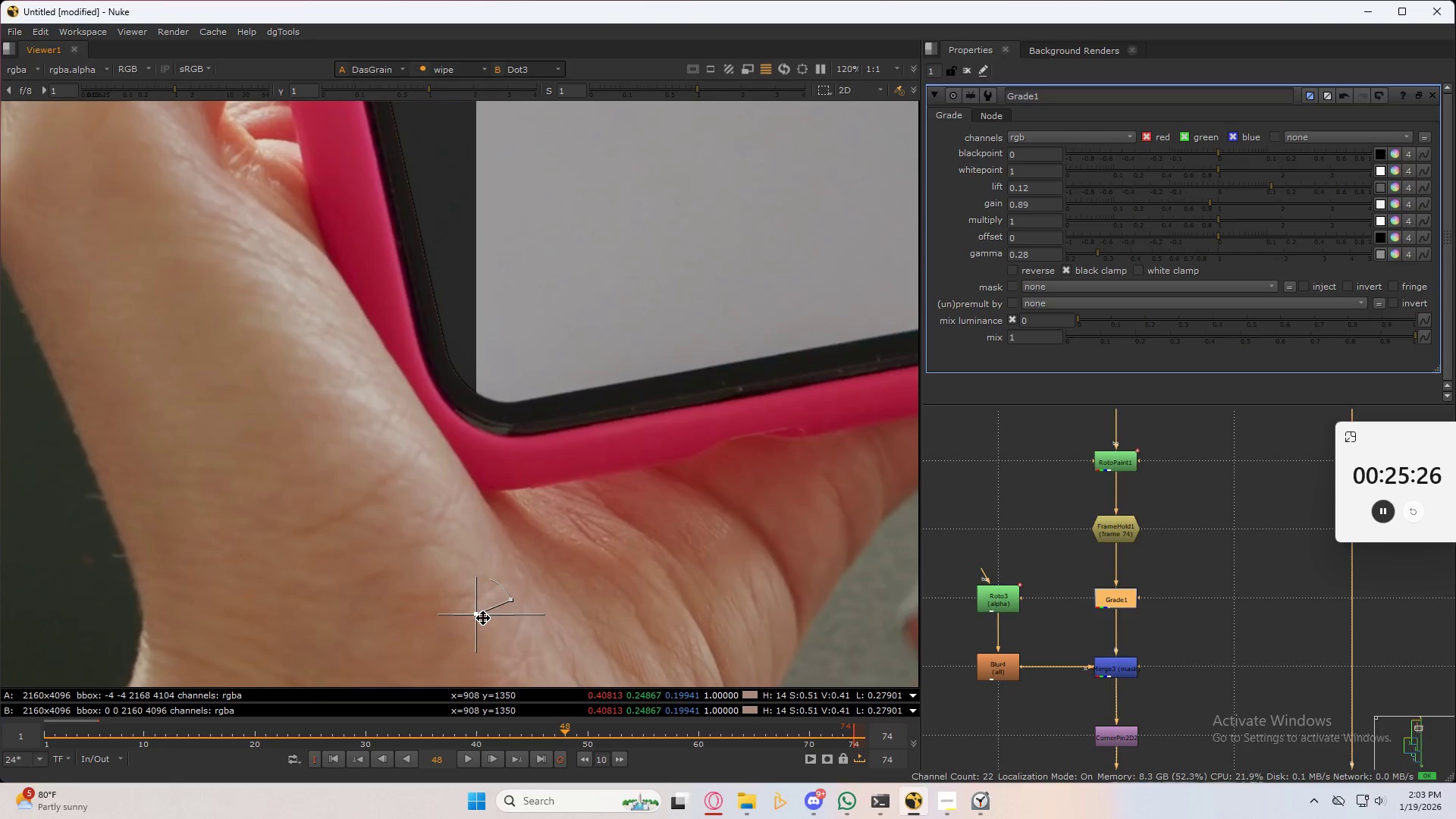 
left_click_drag(start_coordinate=[472, 614], to_coordinate=[384, 446])
 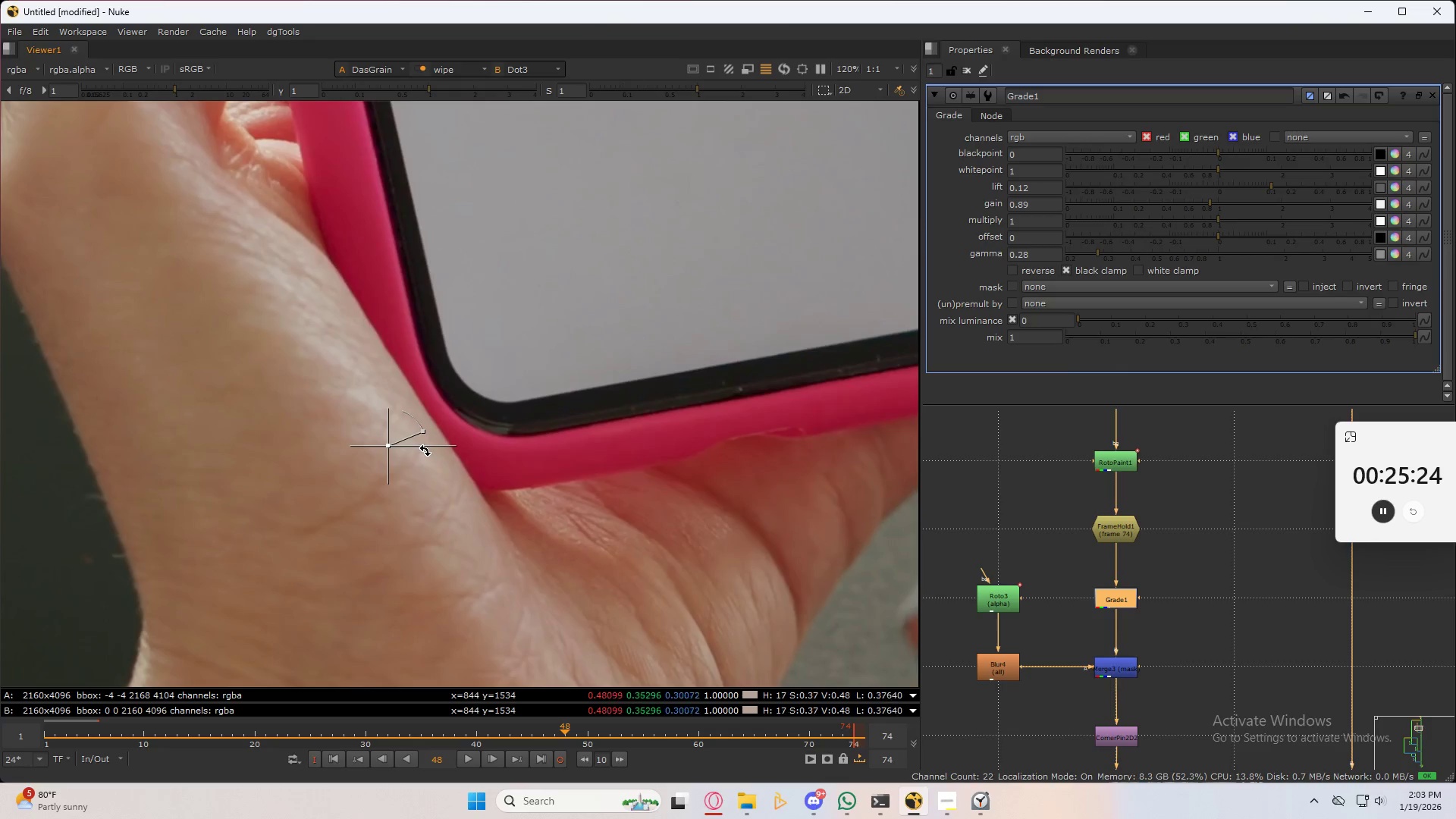 
left_click_drag(start_coordinate=[428, 445], to_coordinate=[415, 496])
 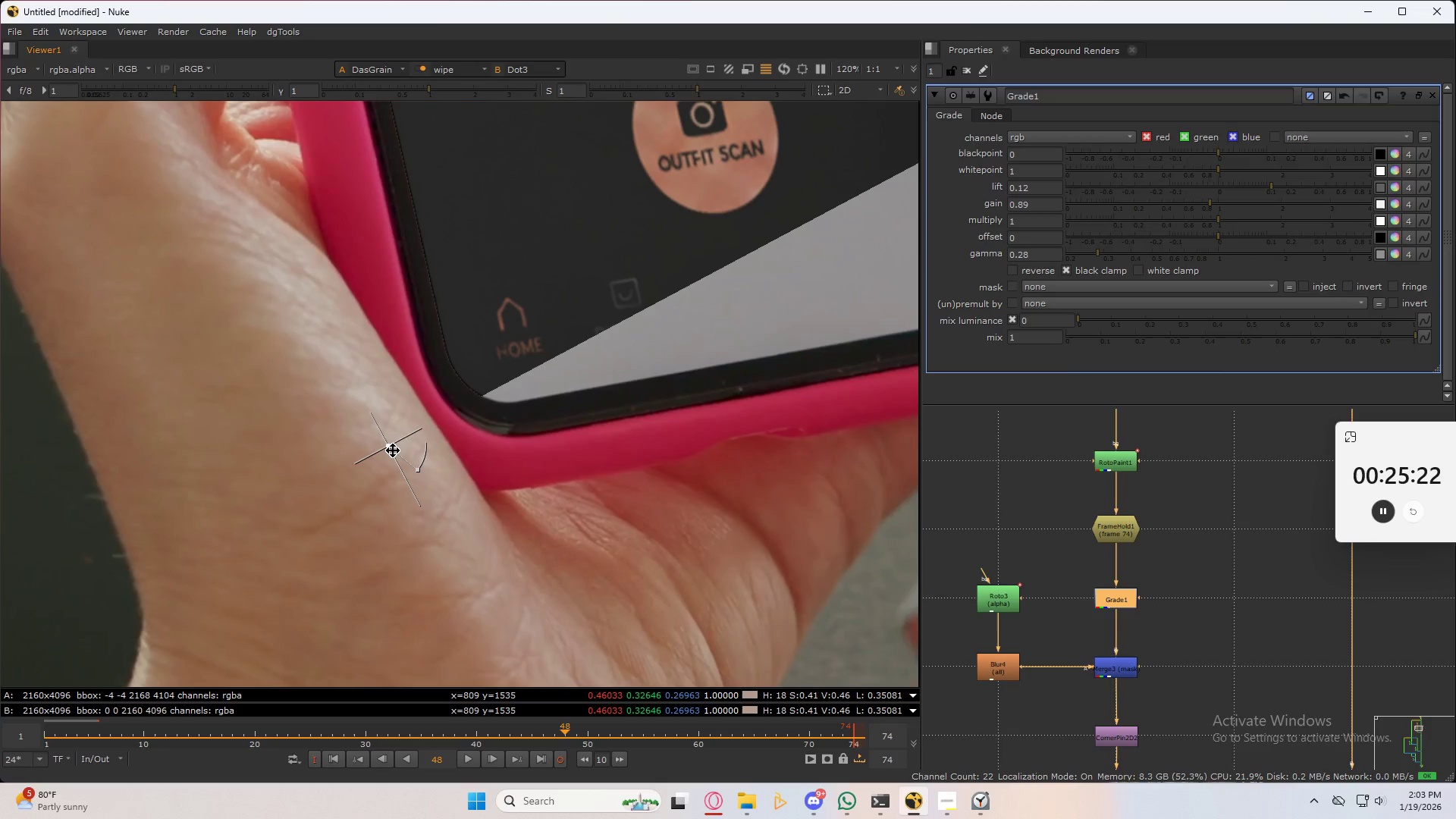 
left_click_drag(start_coordinate=[391, 447], to_coordinate=[325, 366])
 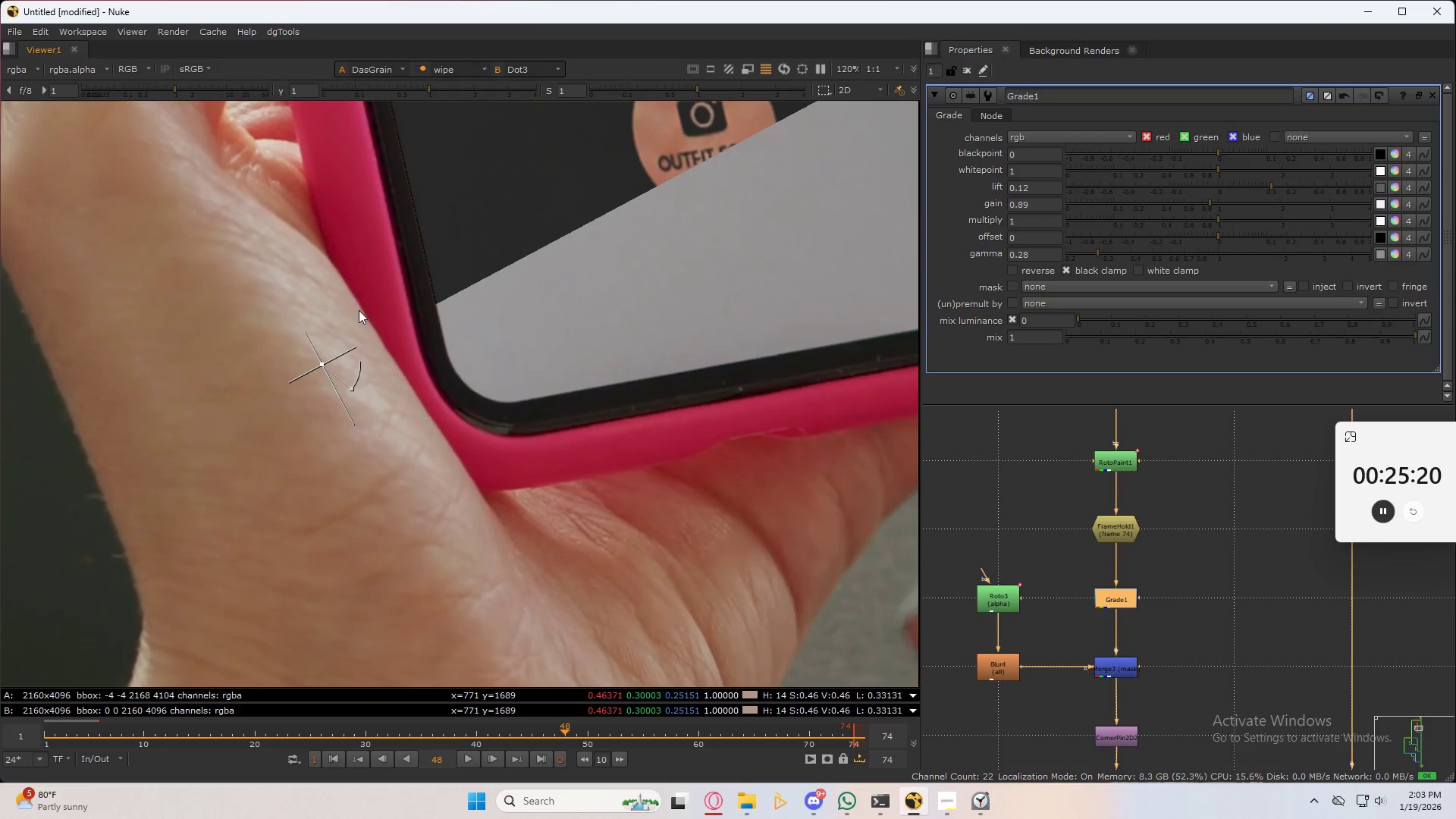 
scroll: coordinate [636, 312], scroll_direction: up, amount: 12.0
 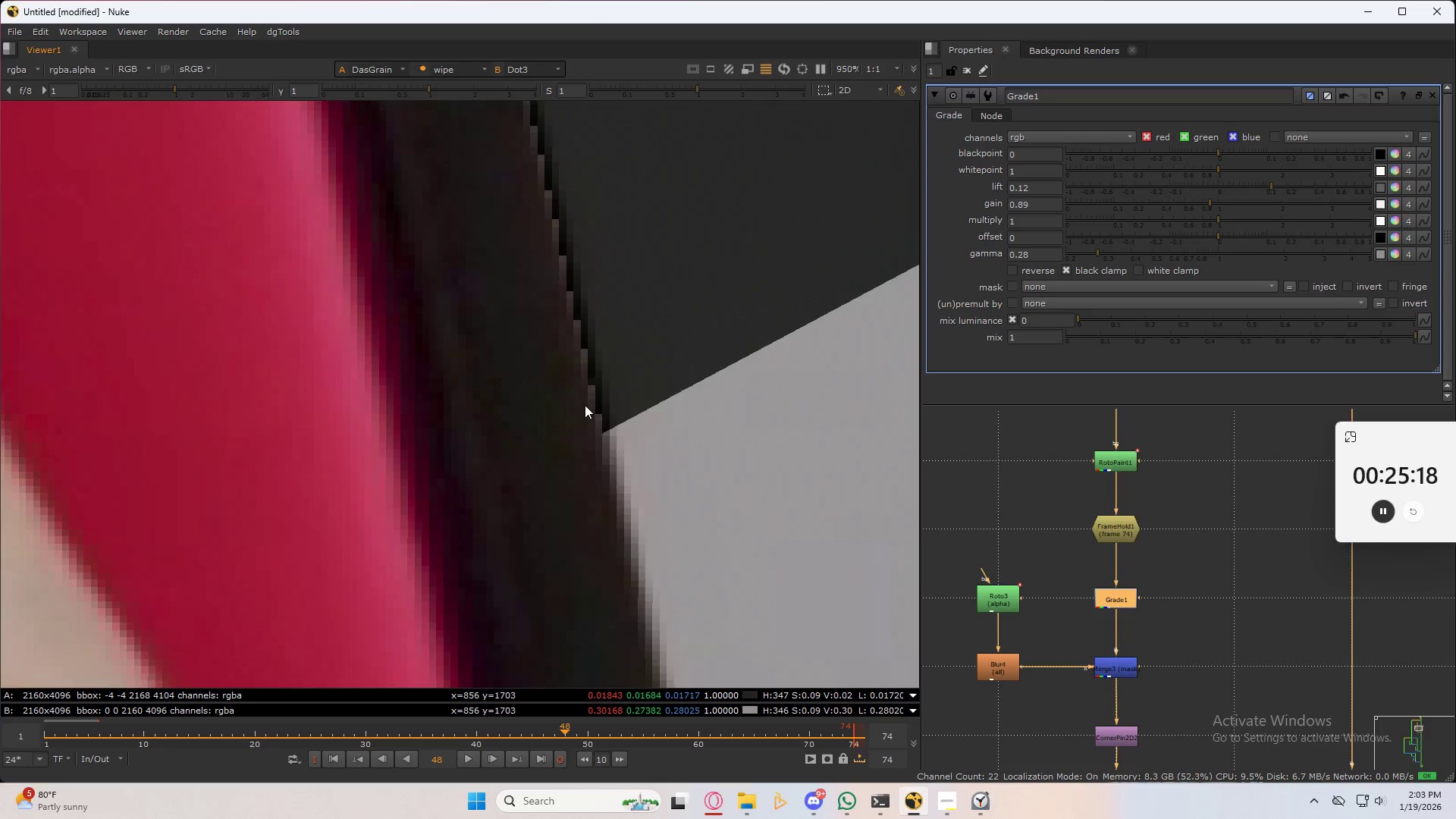 
scroll: coordinate [1116, 586], scroll_direction: down, amount: 14.0
 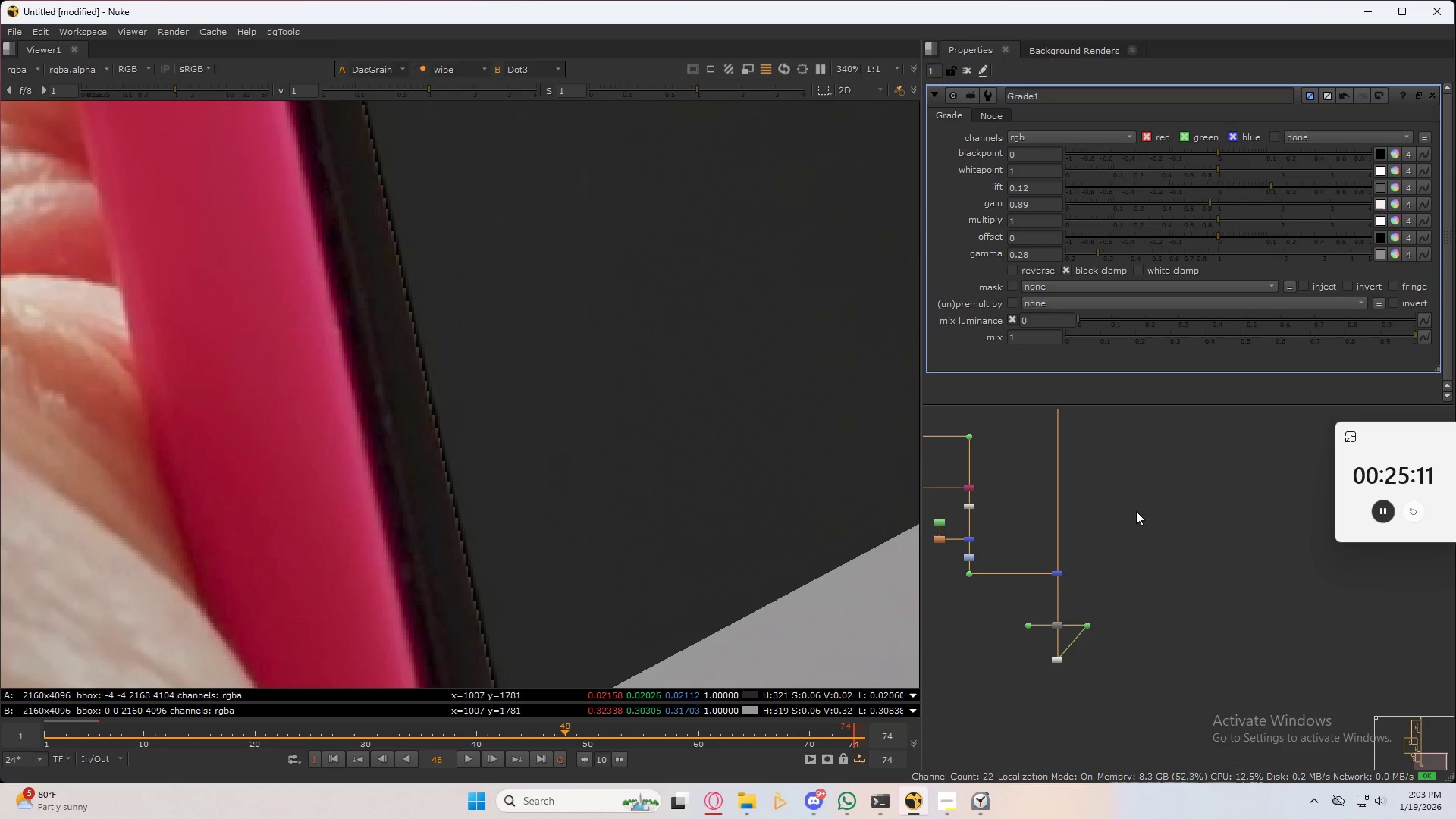 
left_click_drag(start_coordinate=[1078, 549], to_coordinate=[1027, 587])
 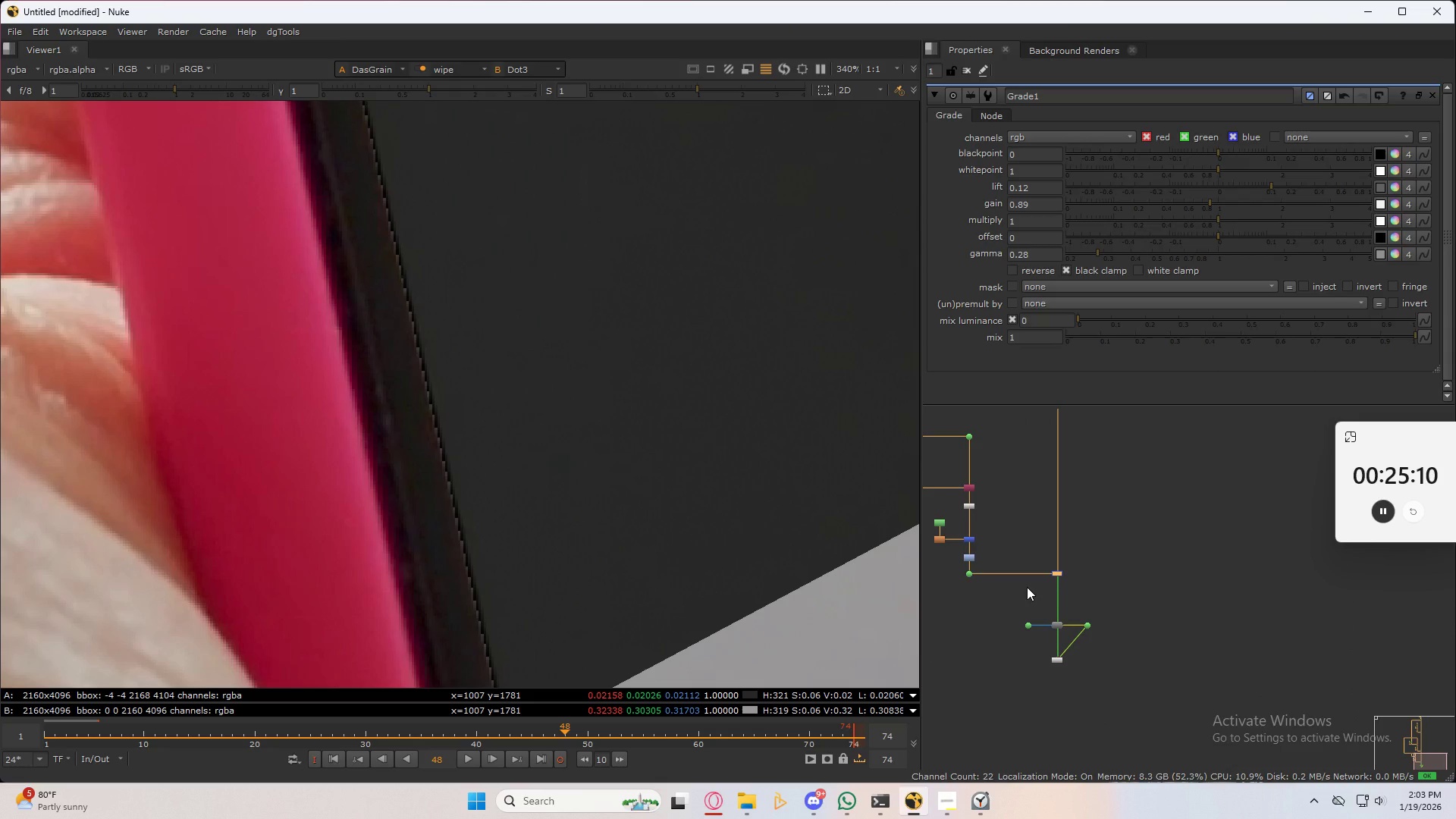 
type(dd)
 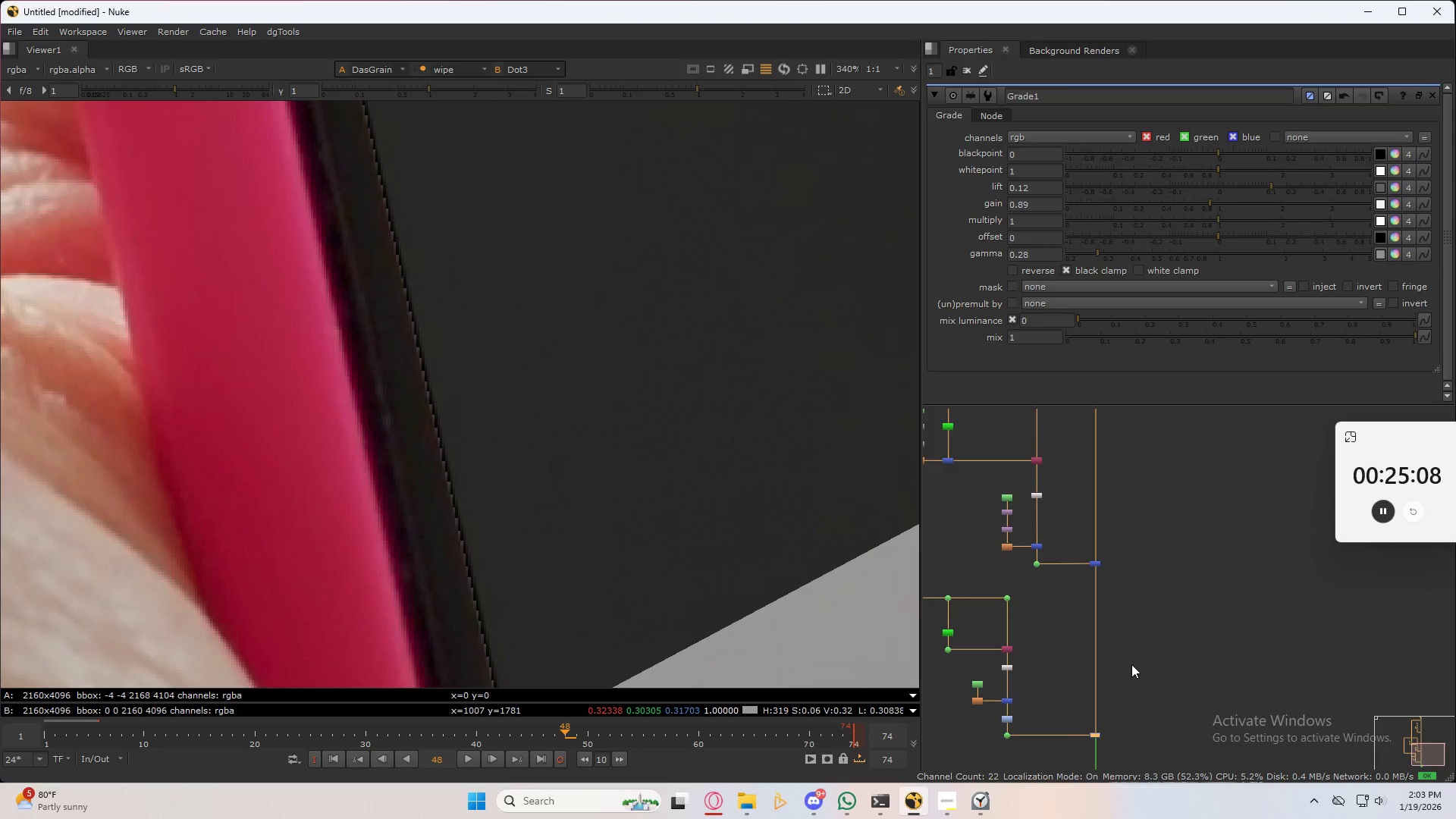 
left_click_drag(start_coordinate=[1114, 530], to_coordinate=[1082, 584])
 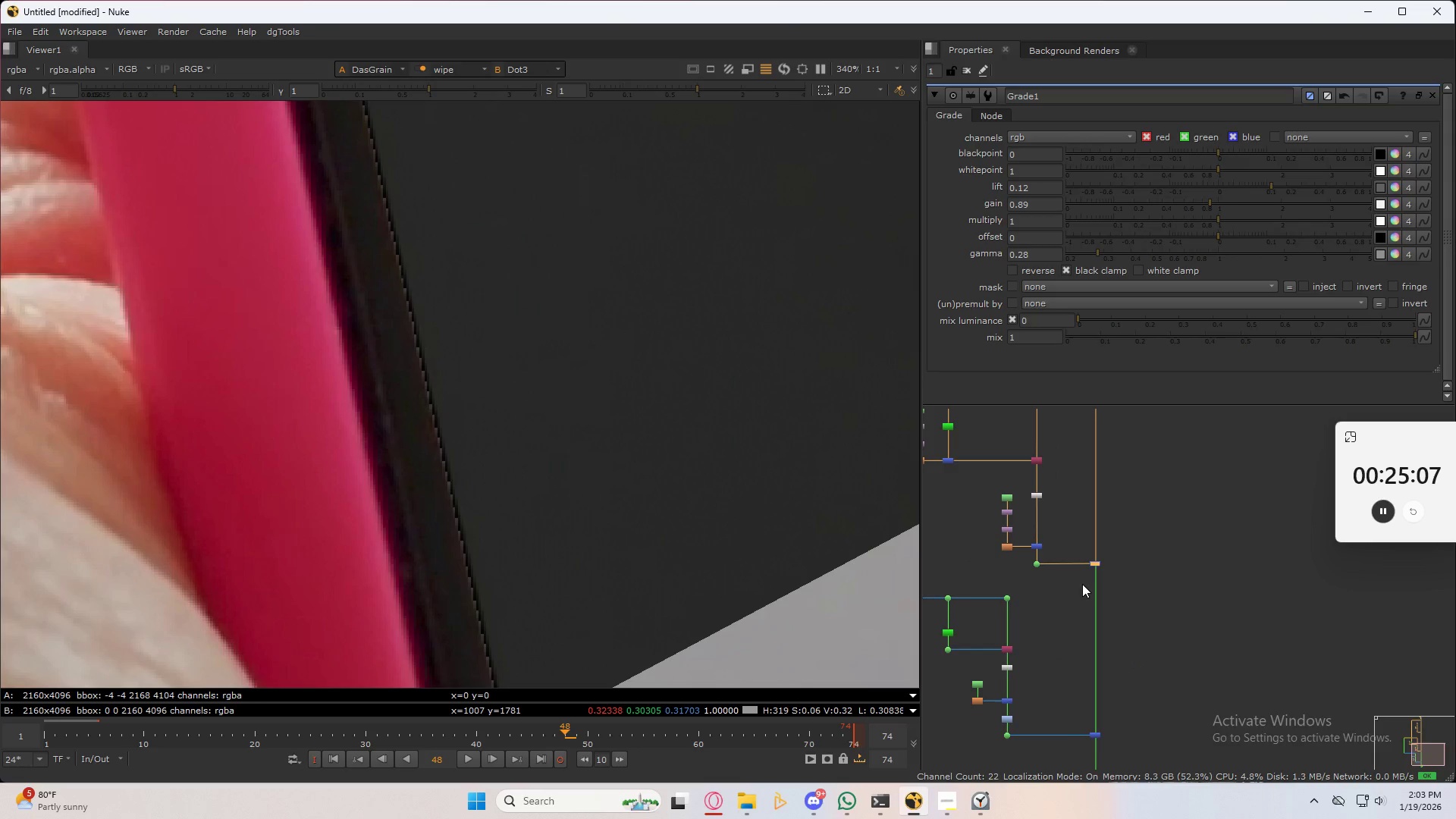 
key(D)
 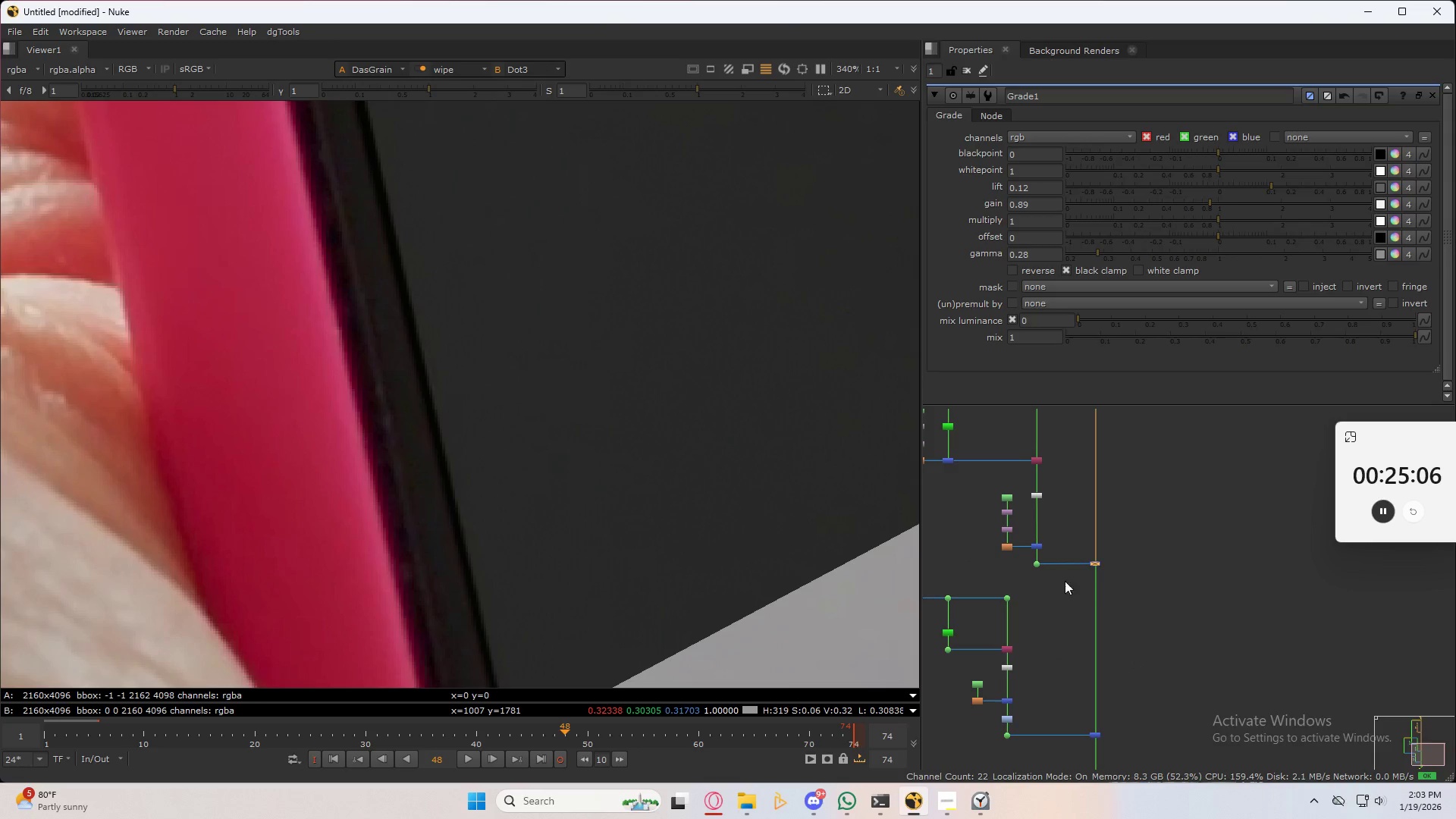 
scroll: coordinate [664, 476], scroll_direction: down, amount: 12.0
 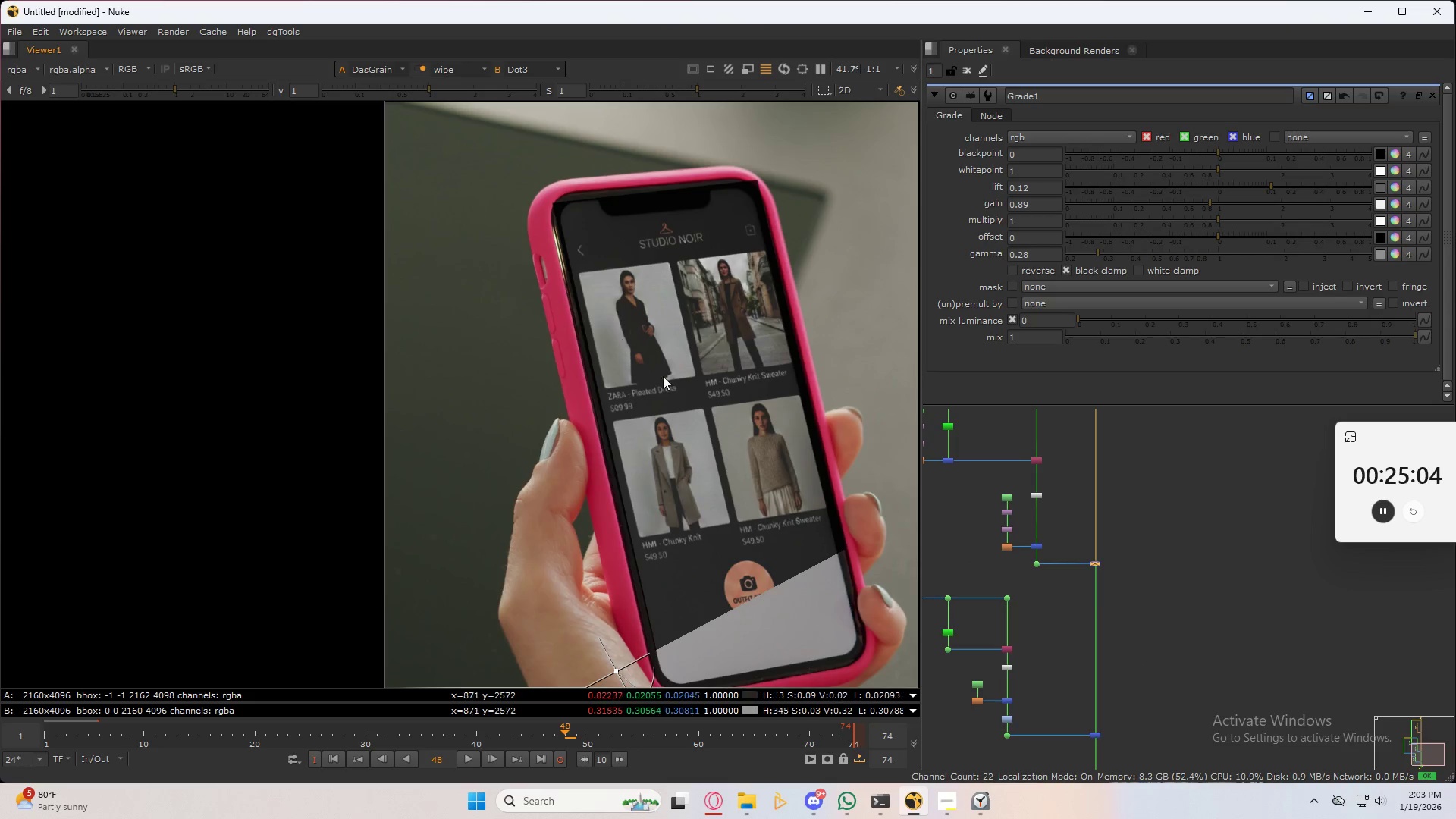 
scroll: coordinate [595, 503], scroll_direction: up, amount: 13.0
 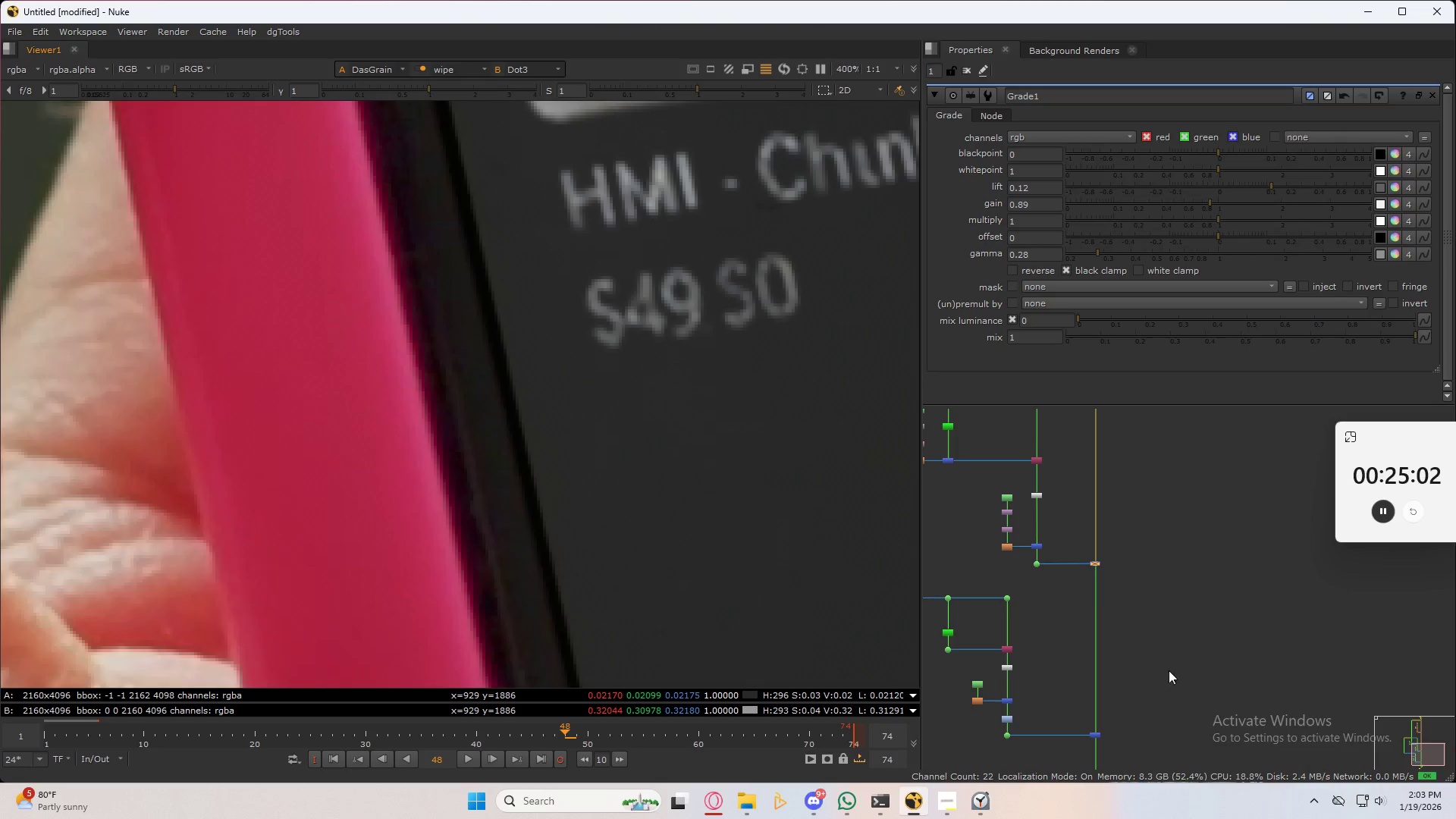 
key(D)
 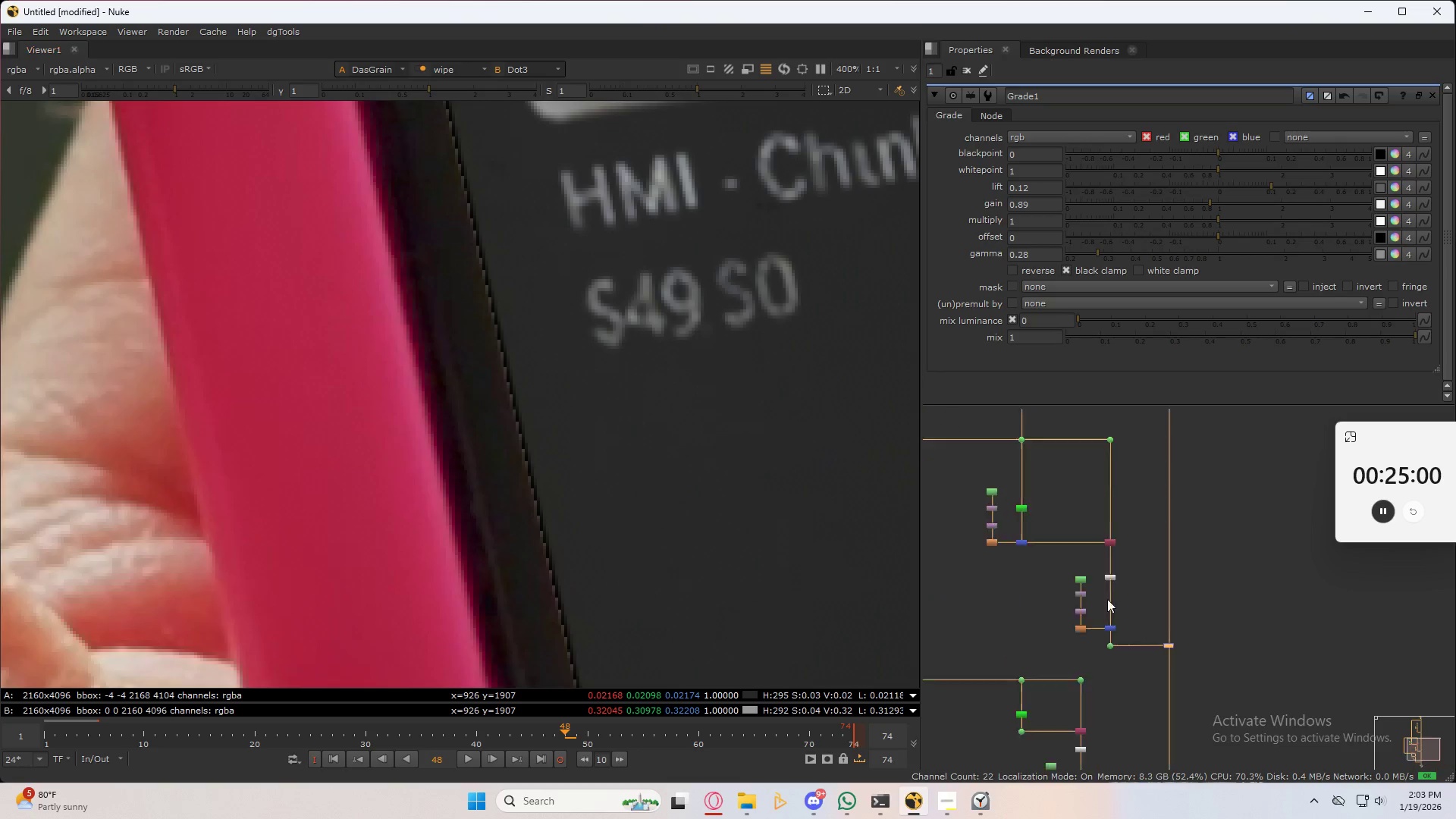 
scroll: coordinate [1060, 542], scroll_direction: up, amount: 5.0
 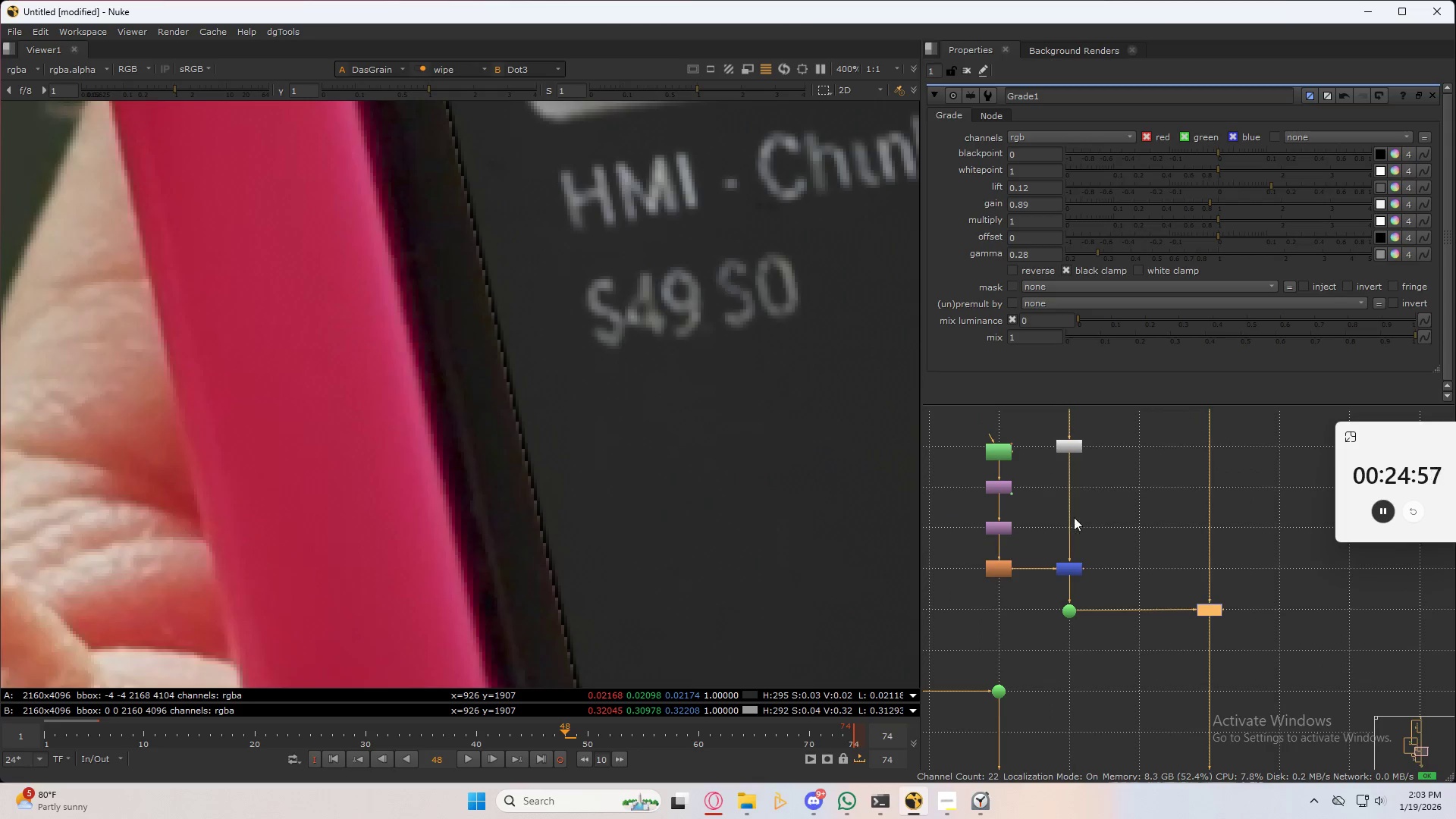 
left_click_drag(start_coordinate=[1031, 593], to_coordinate=[1252, 631])
 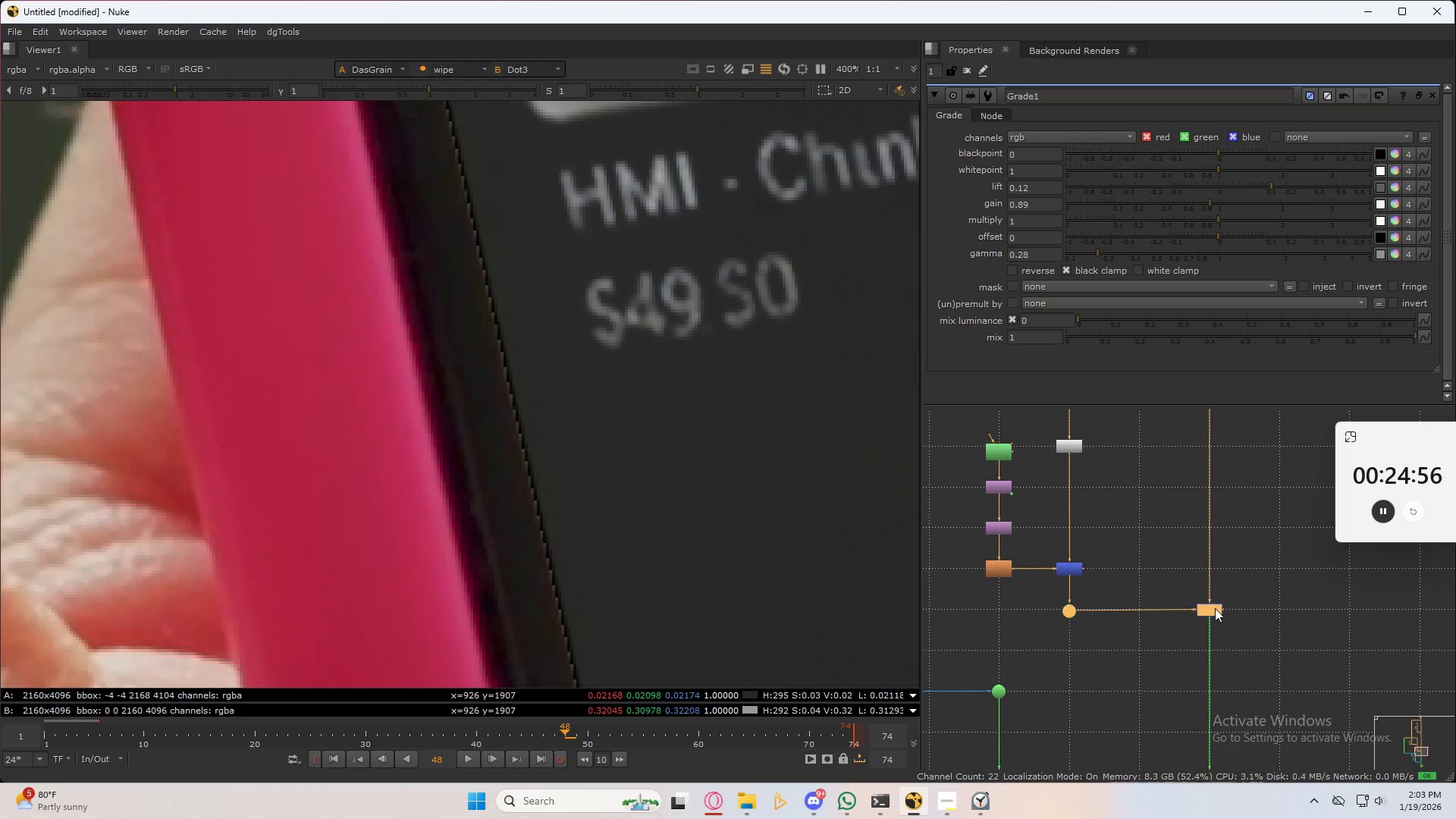 
left_click_drag(start_coordinate=[1214, 608], to_coordinate=[1219, 647])
 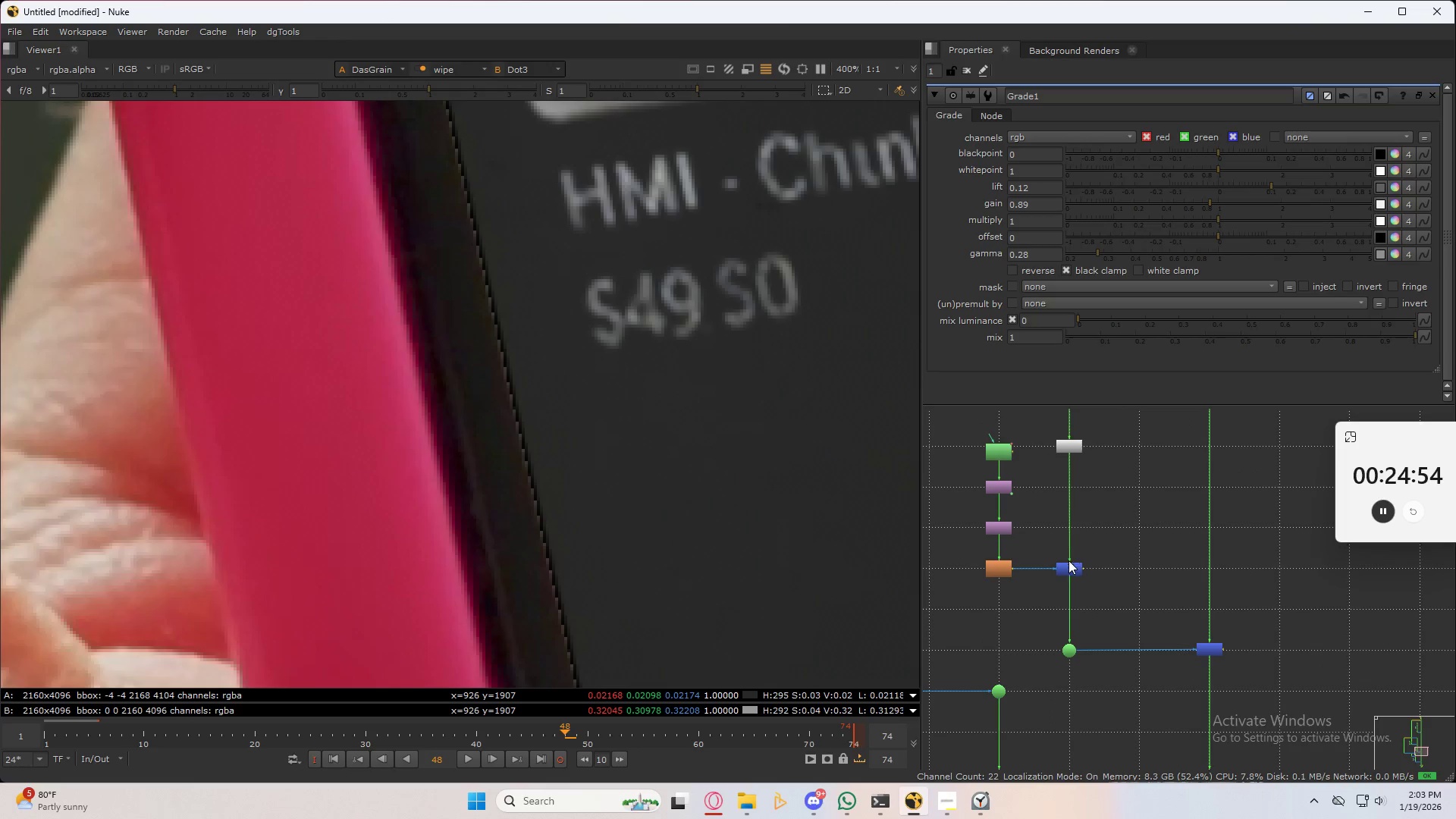 
left_click([1071, 569])
 